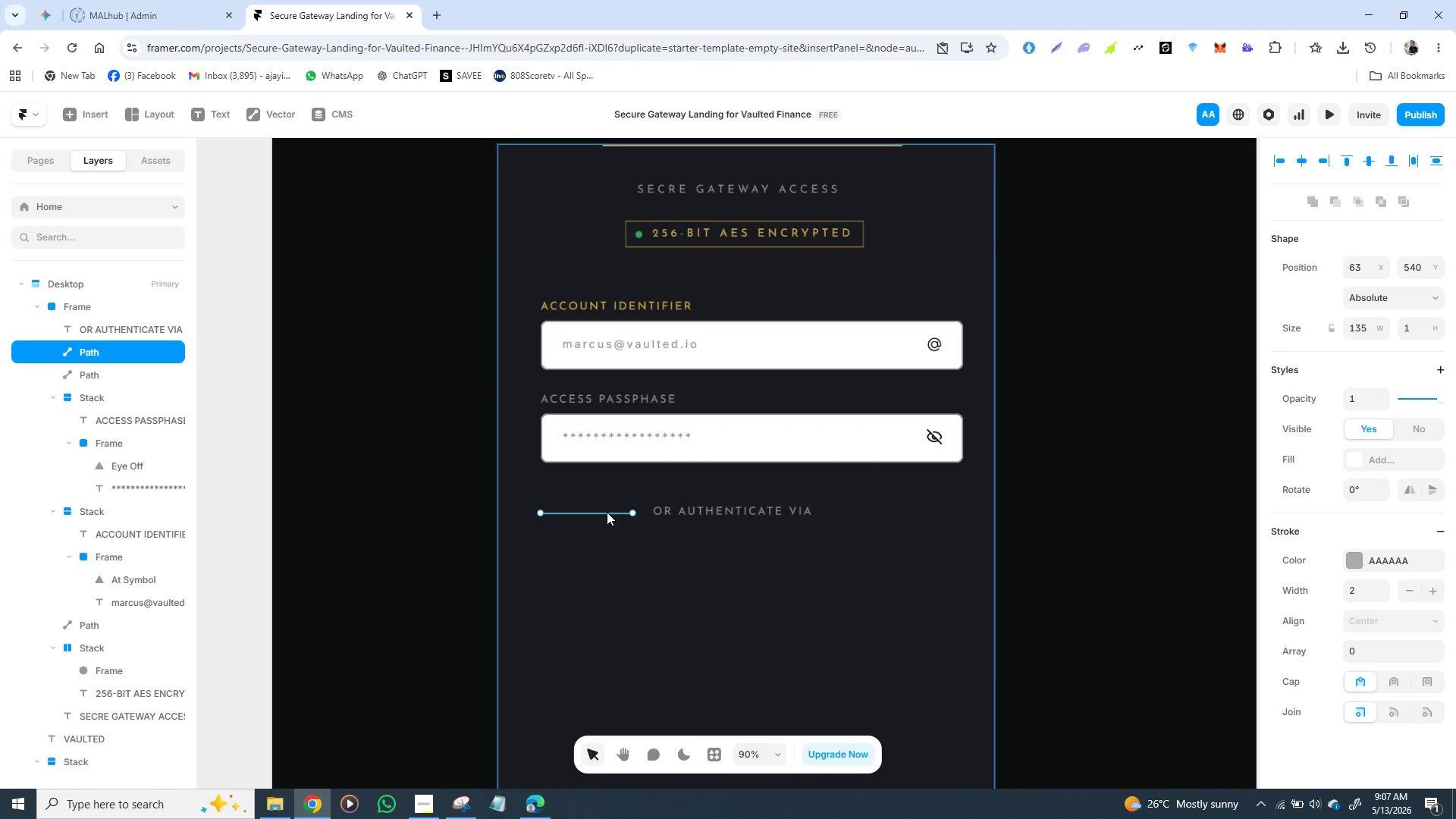 
left_click_drag(start_coordinate=[607, 512], to_coordinate=[613, 533])
 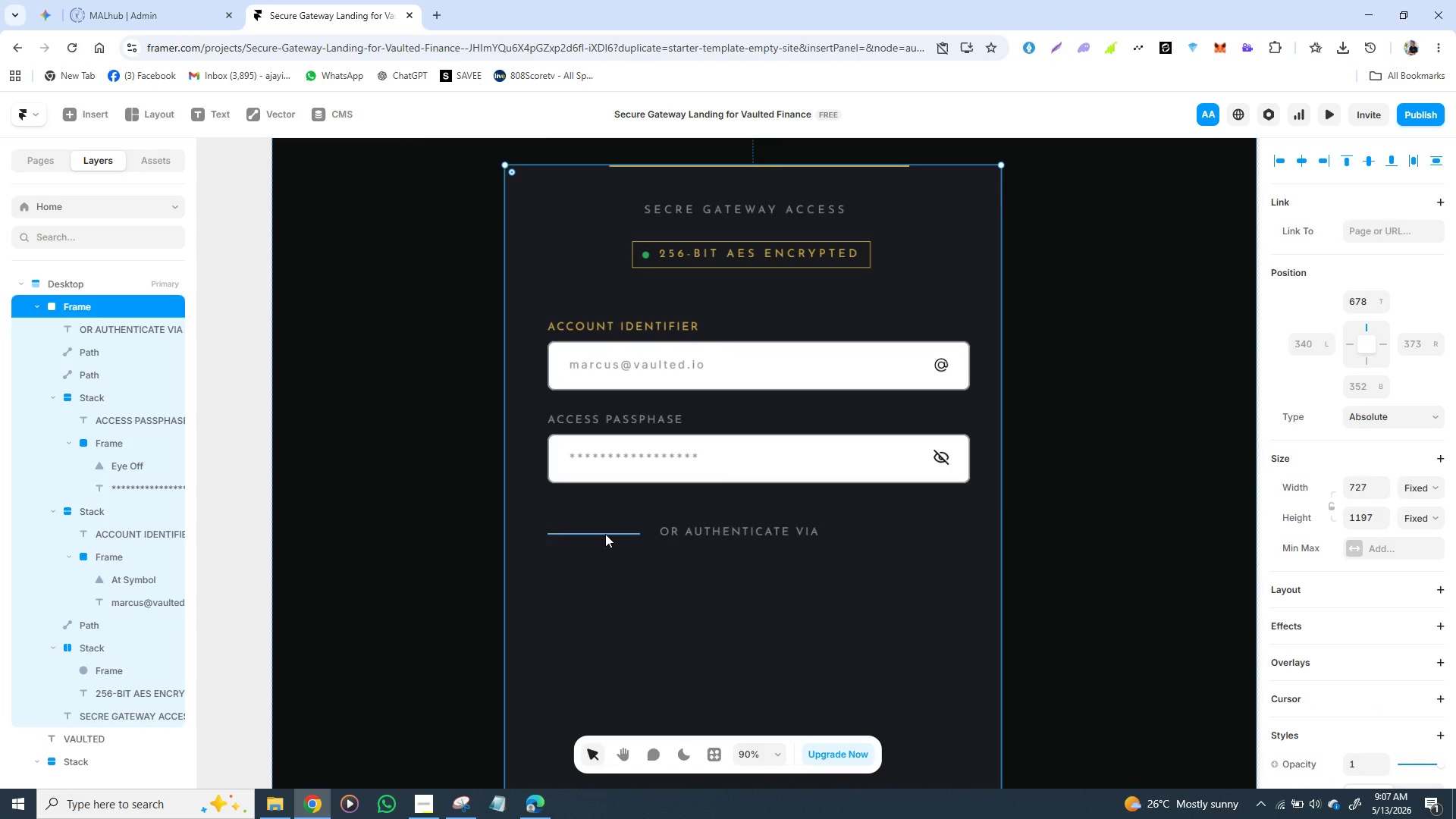 
left_click_drag(start_coordinate=[605, 534], to_coordinate=[908, 530])
 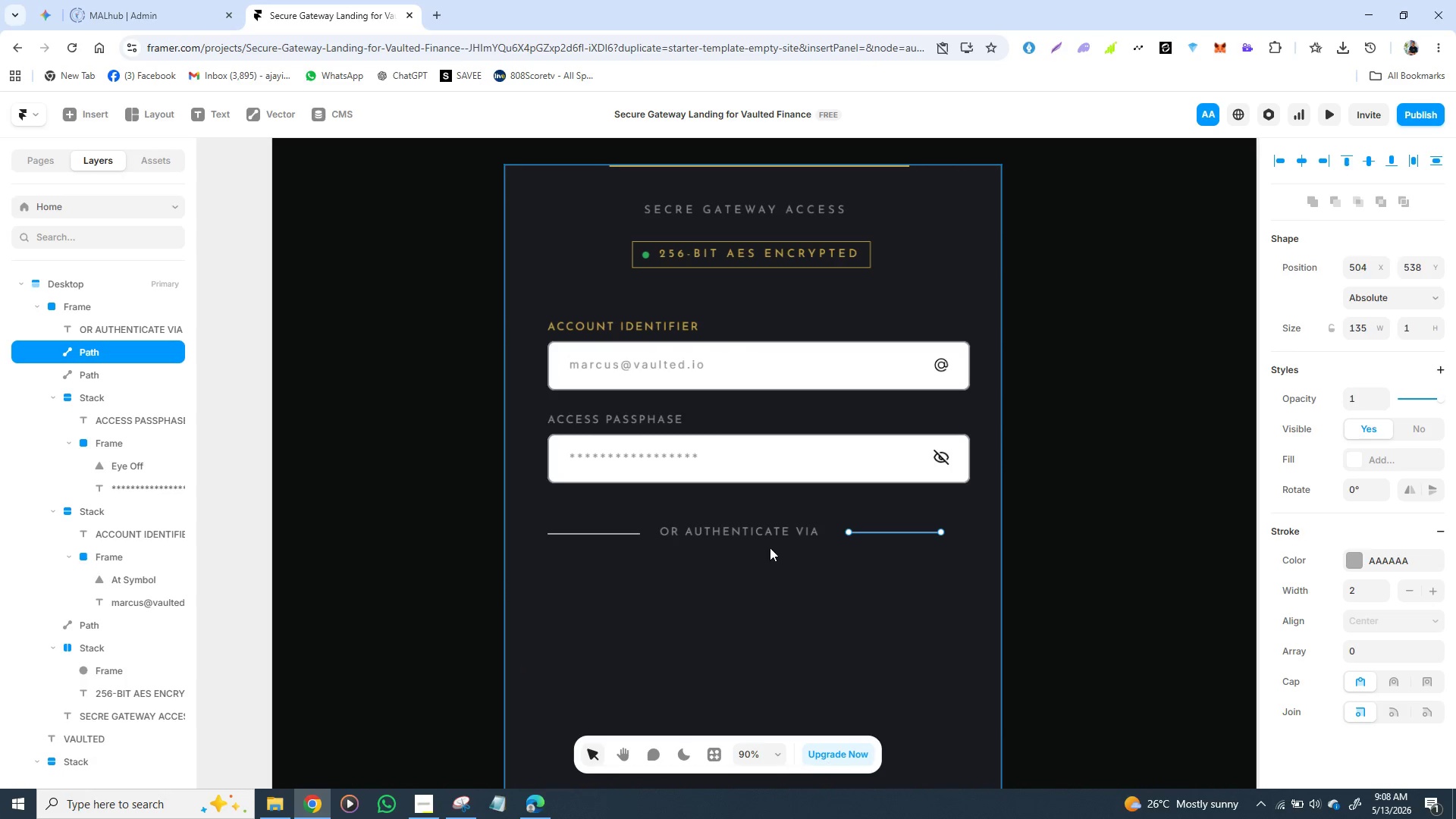 
wait(77.19)
 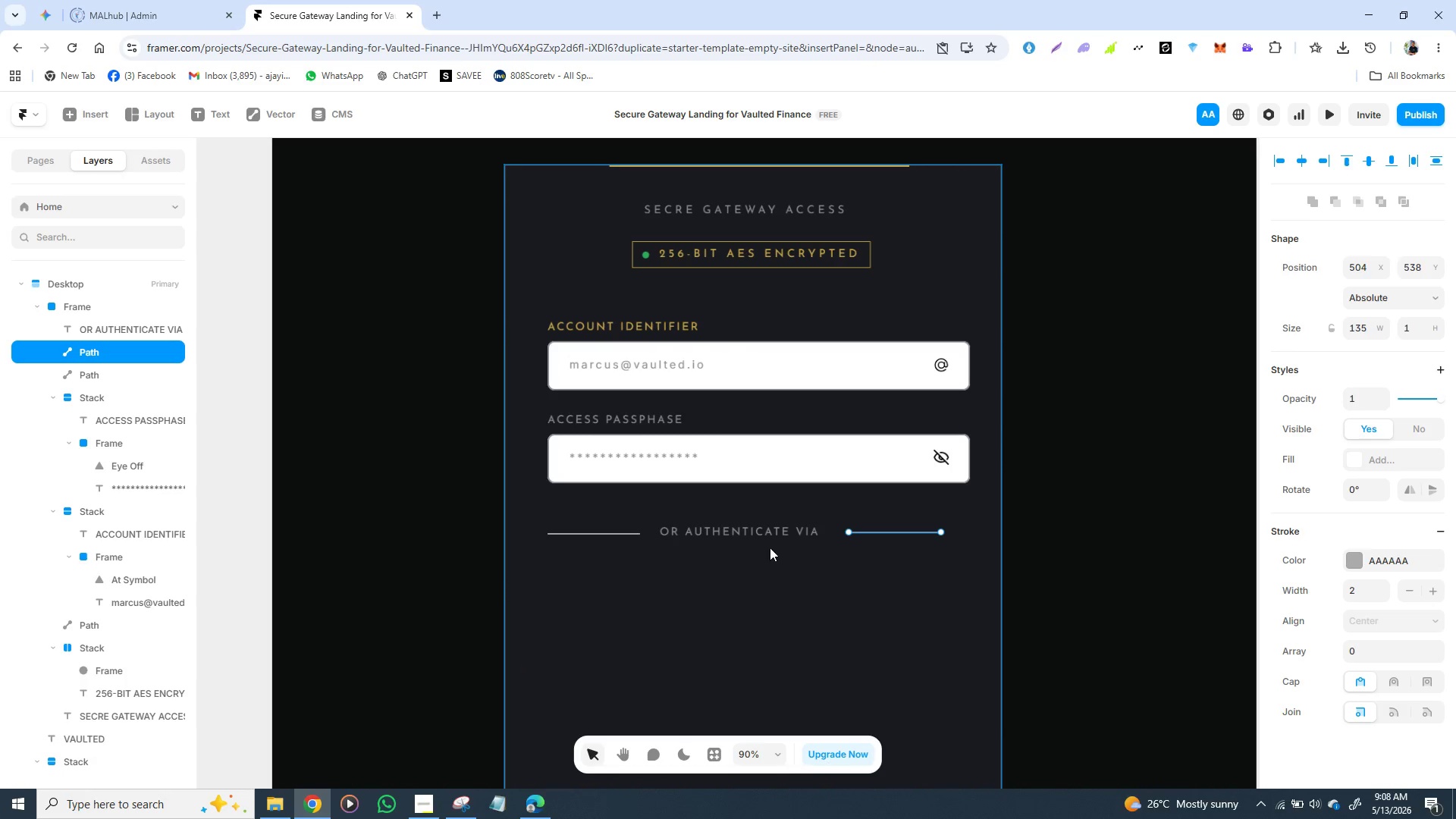 
left_click([621, 531])
 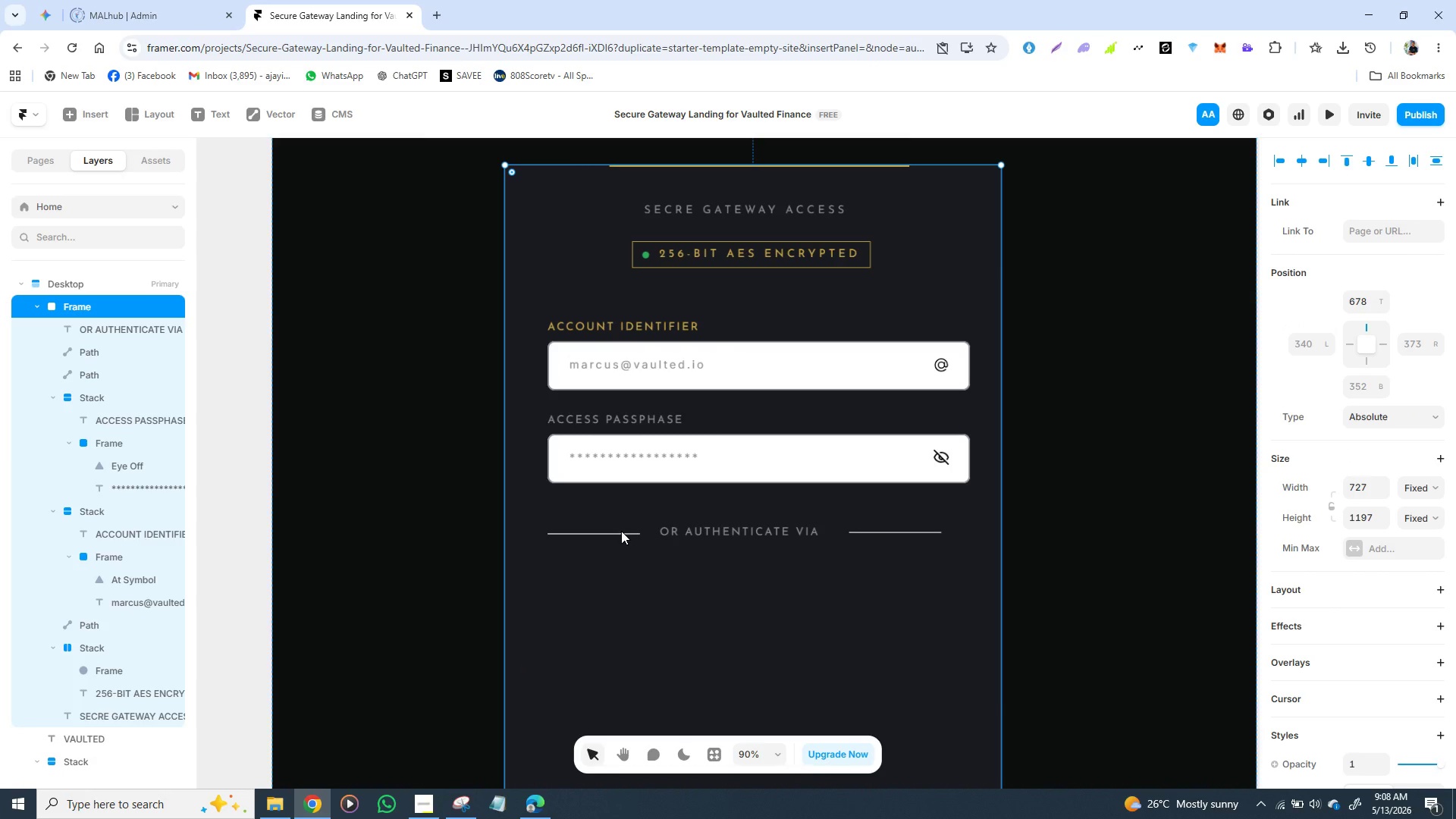 
left_click([621, 531])
 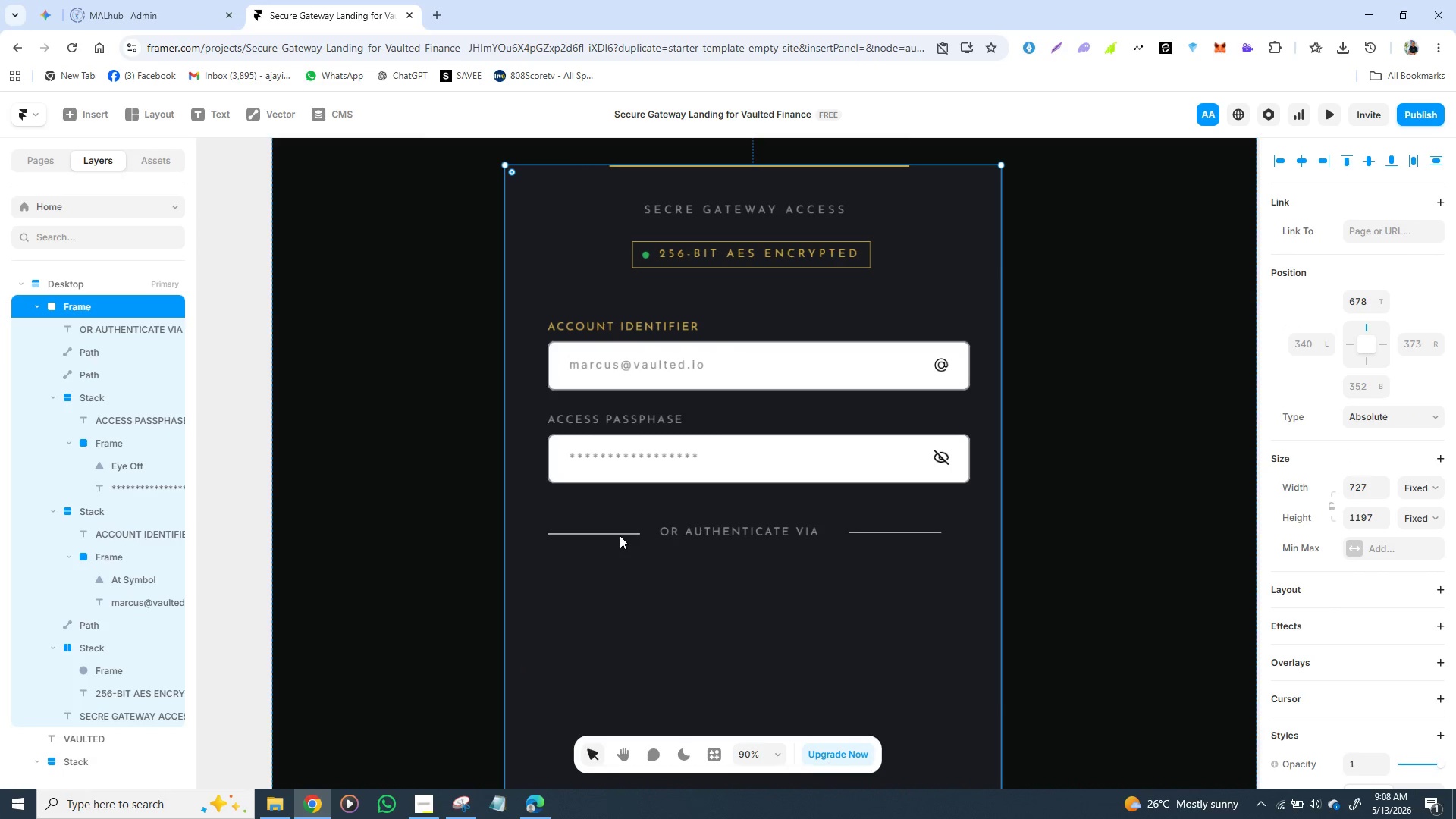 
left_click([620, 535])
 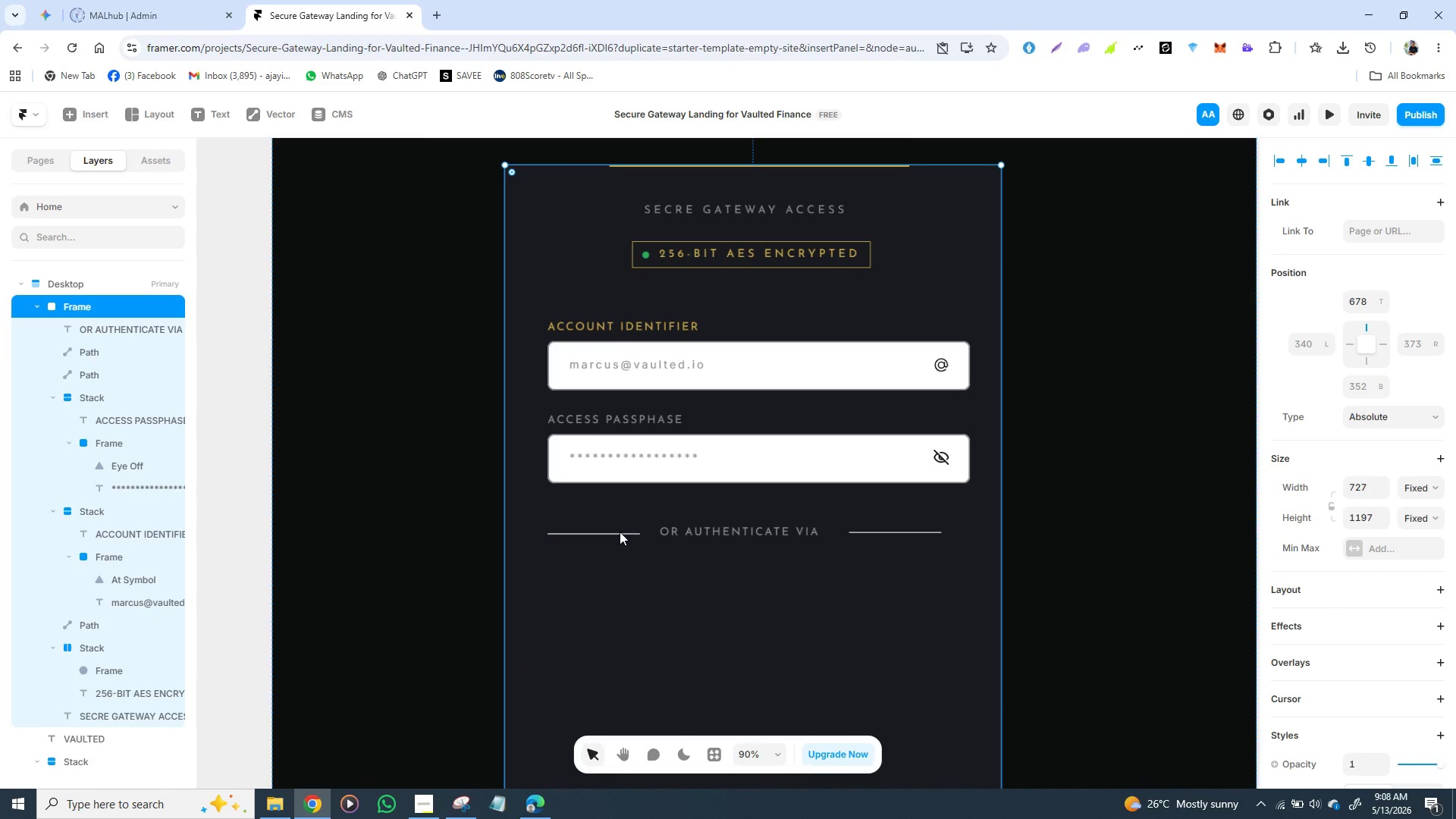 
left_click([620, 532])
 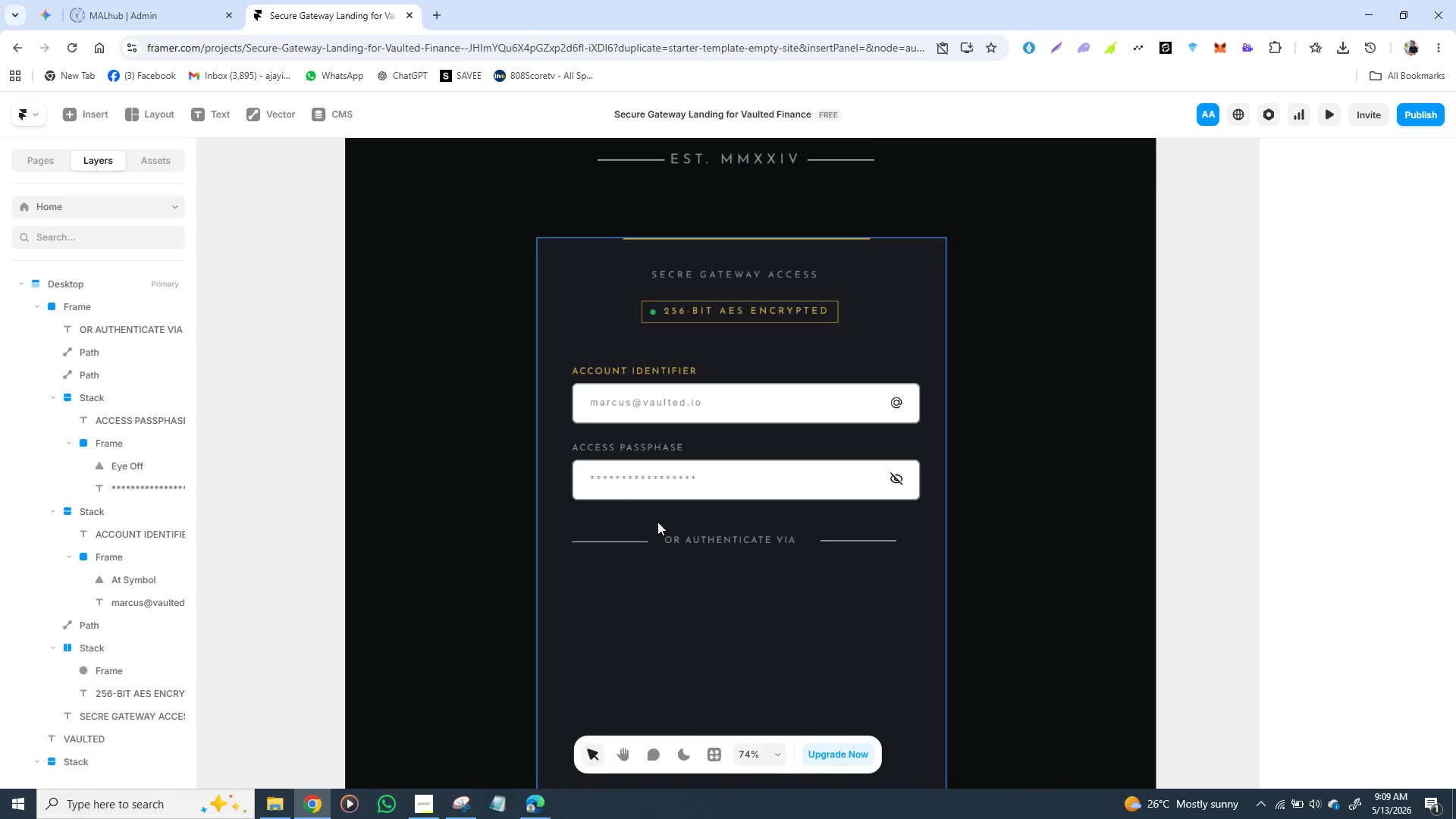 
wait(63.56)
 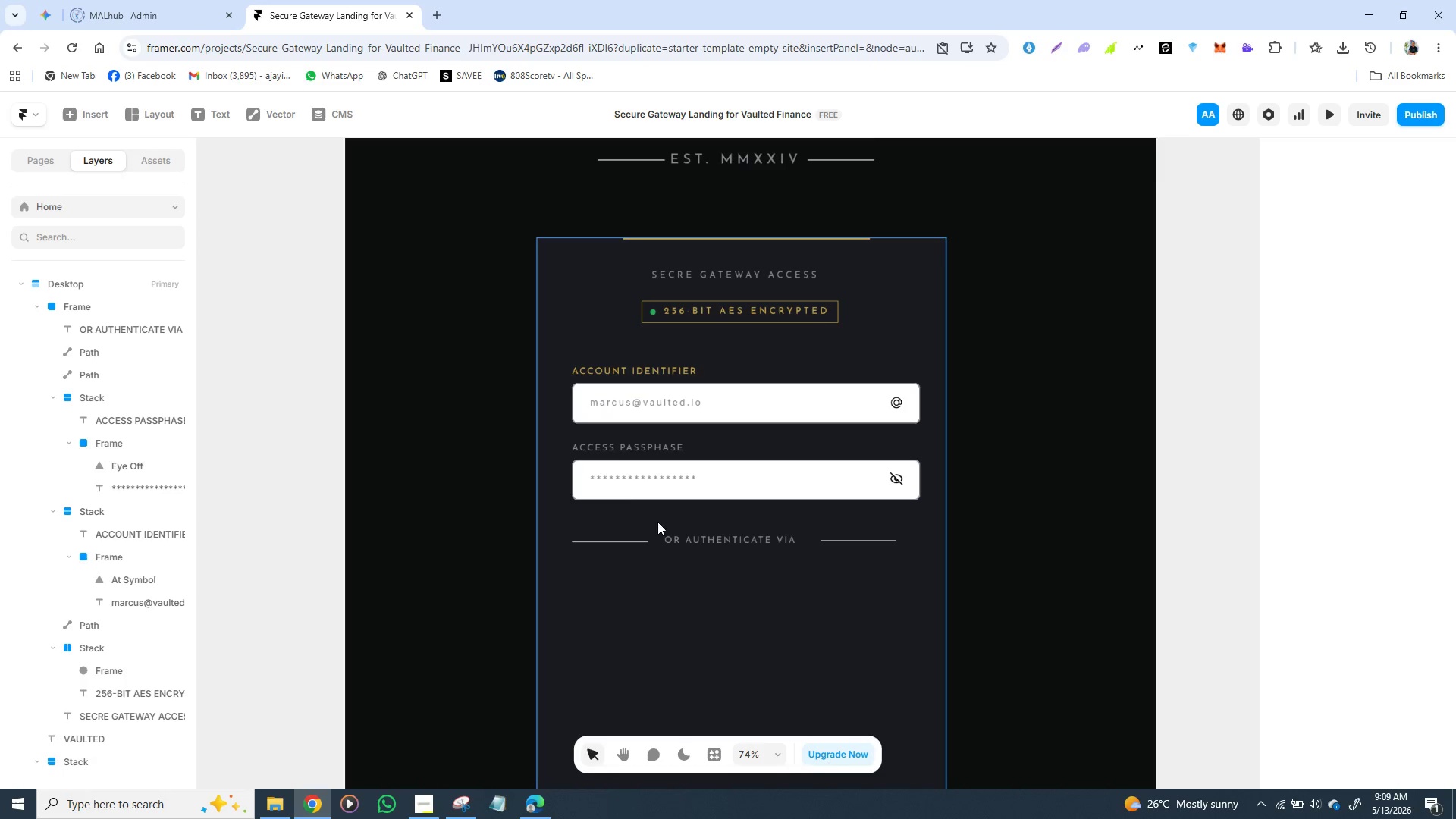 
left_click([93, 113])
 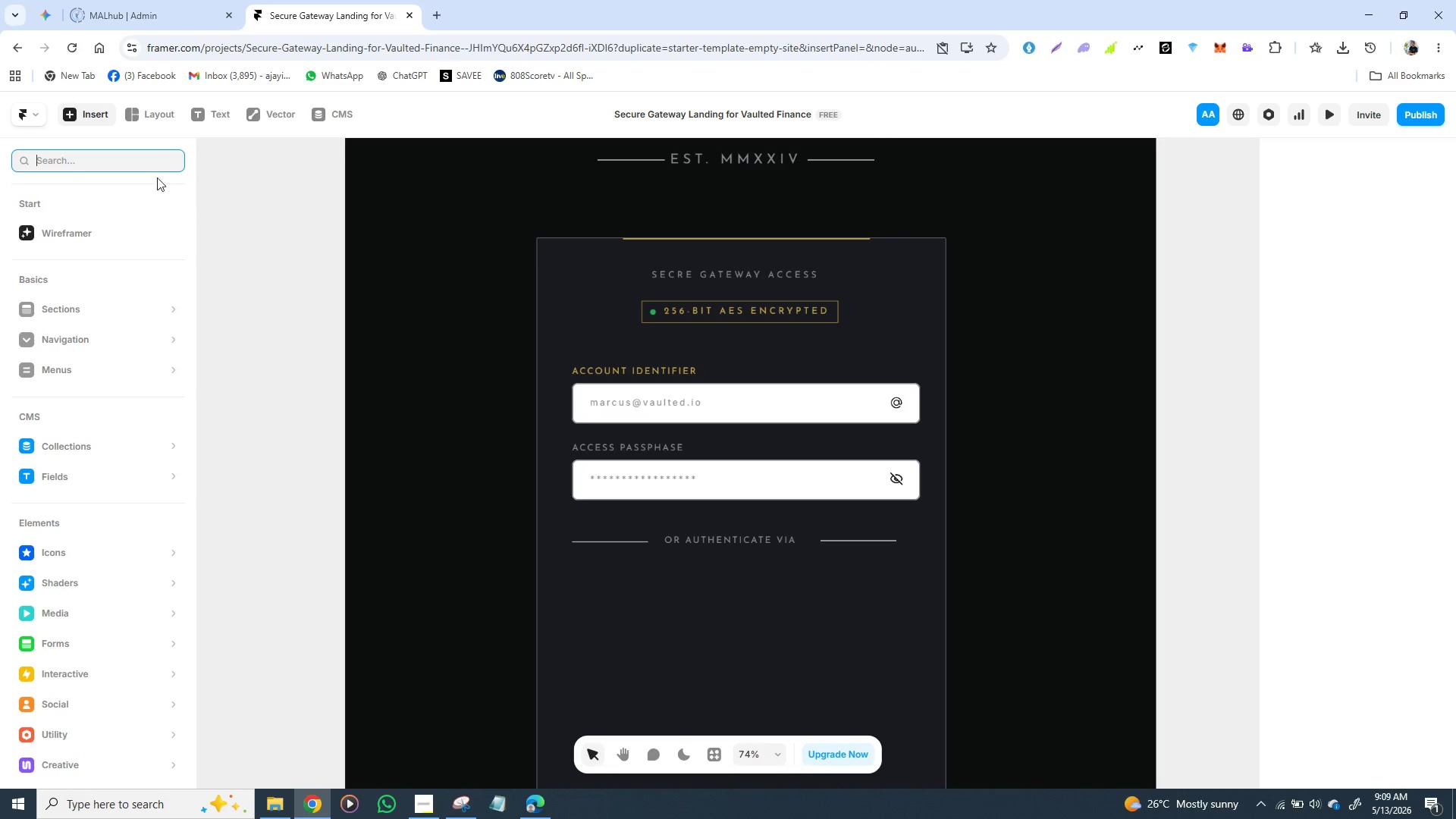 
wait(8.51)
 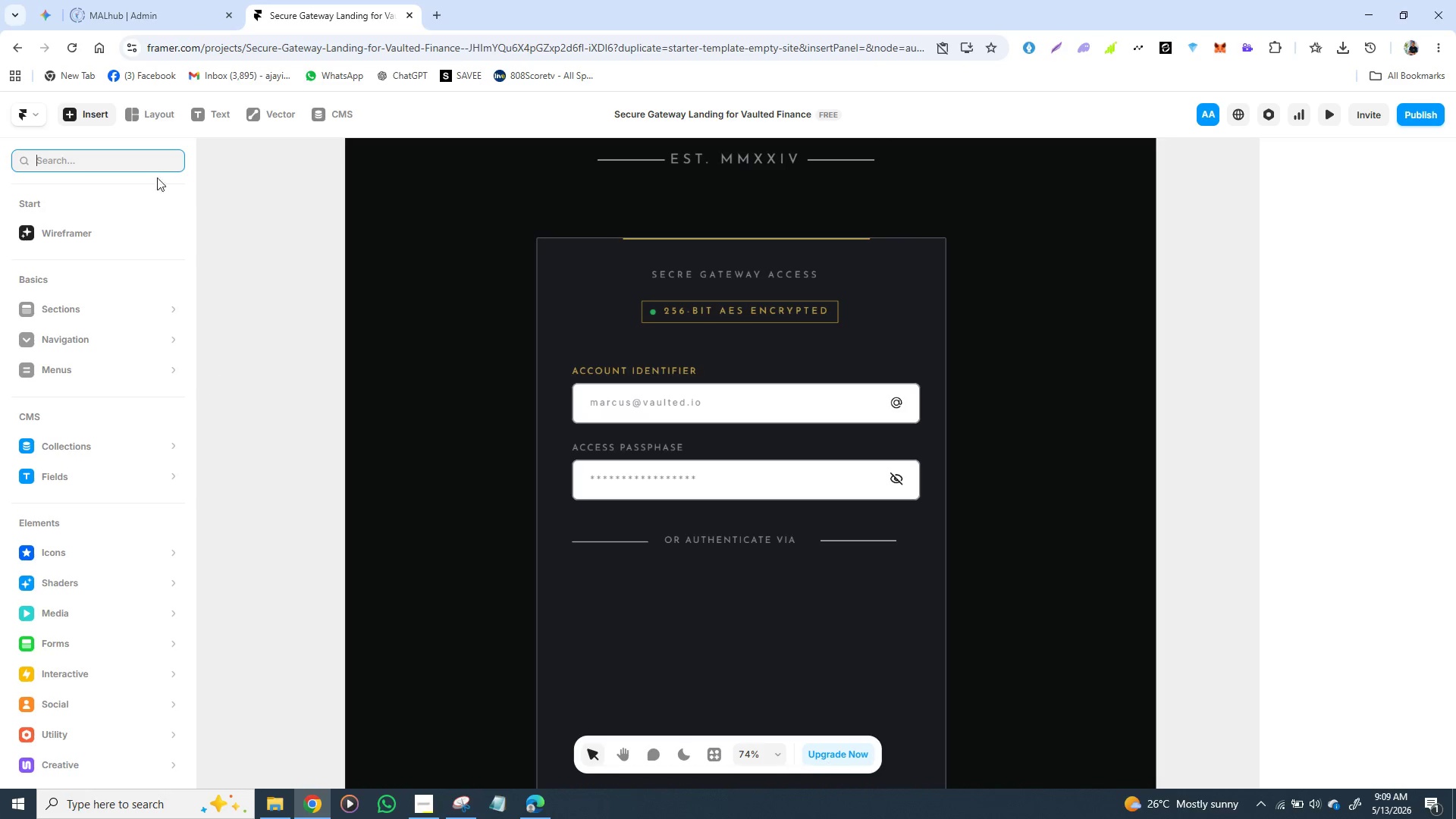 
left_click([254, 650])
 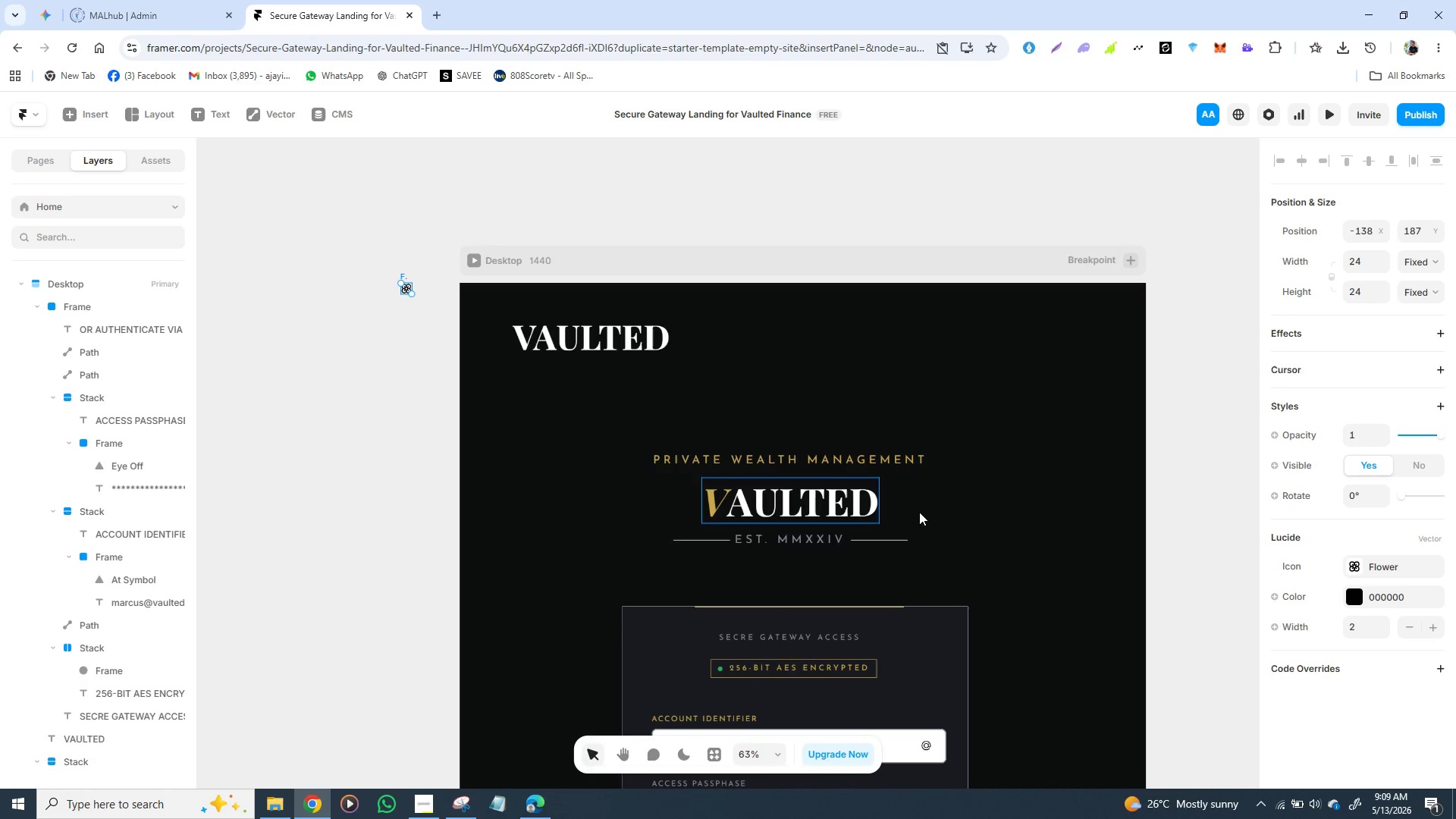 
wait(5.95)
 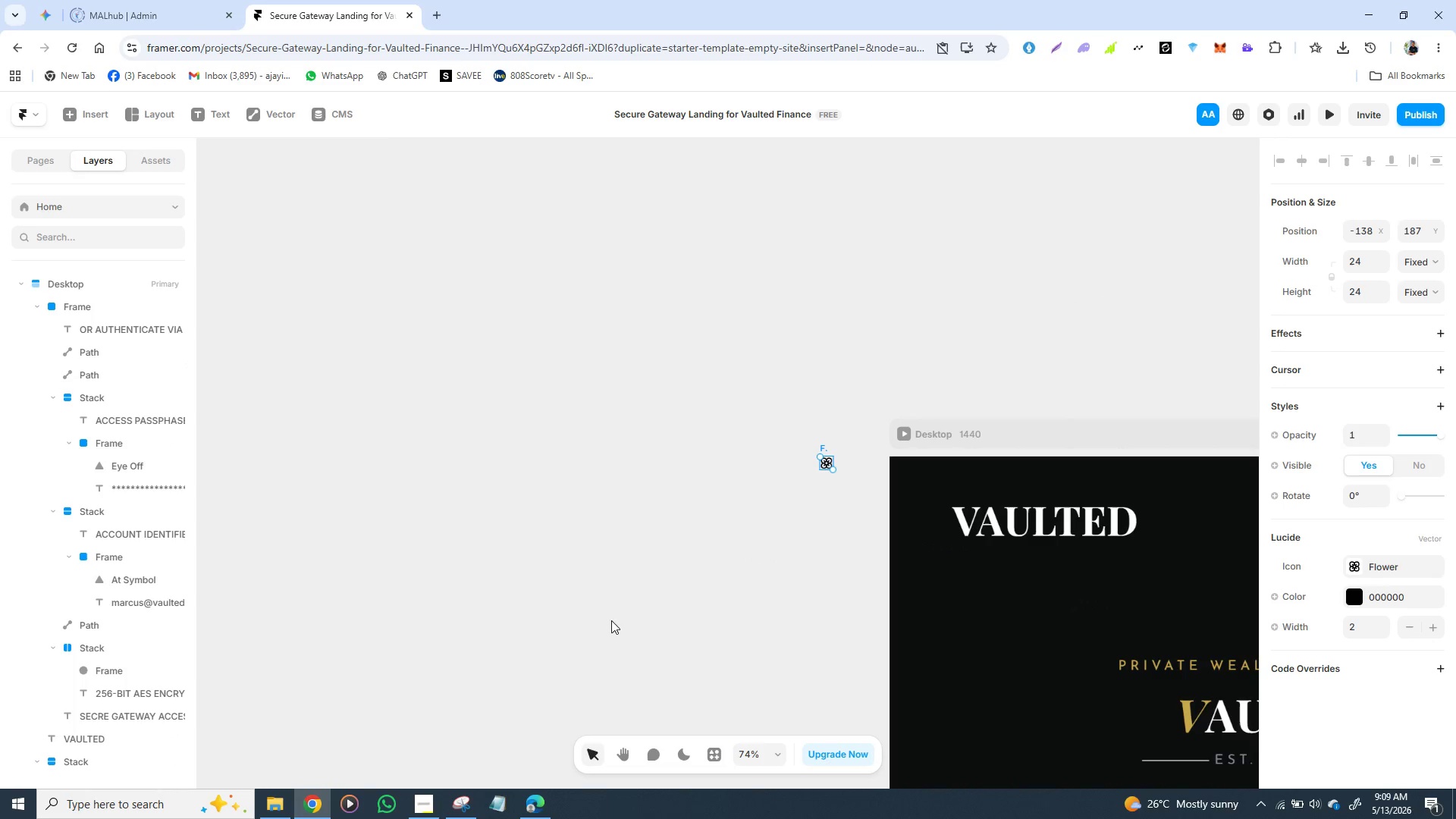 
left_click([1354, 563])
 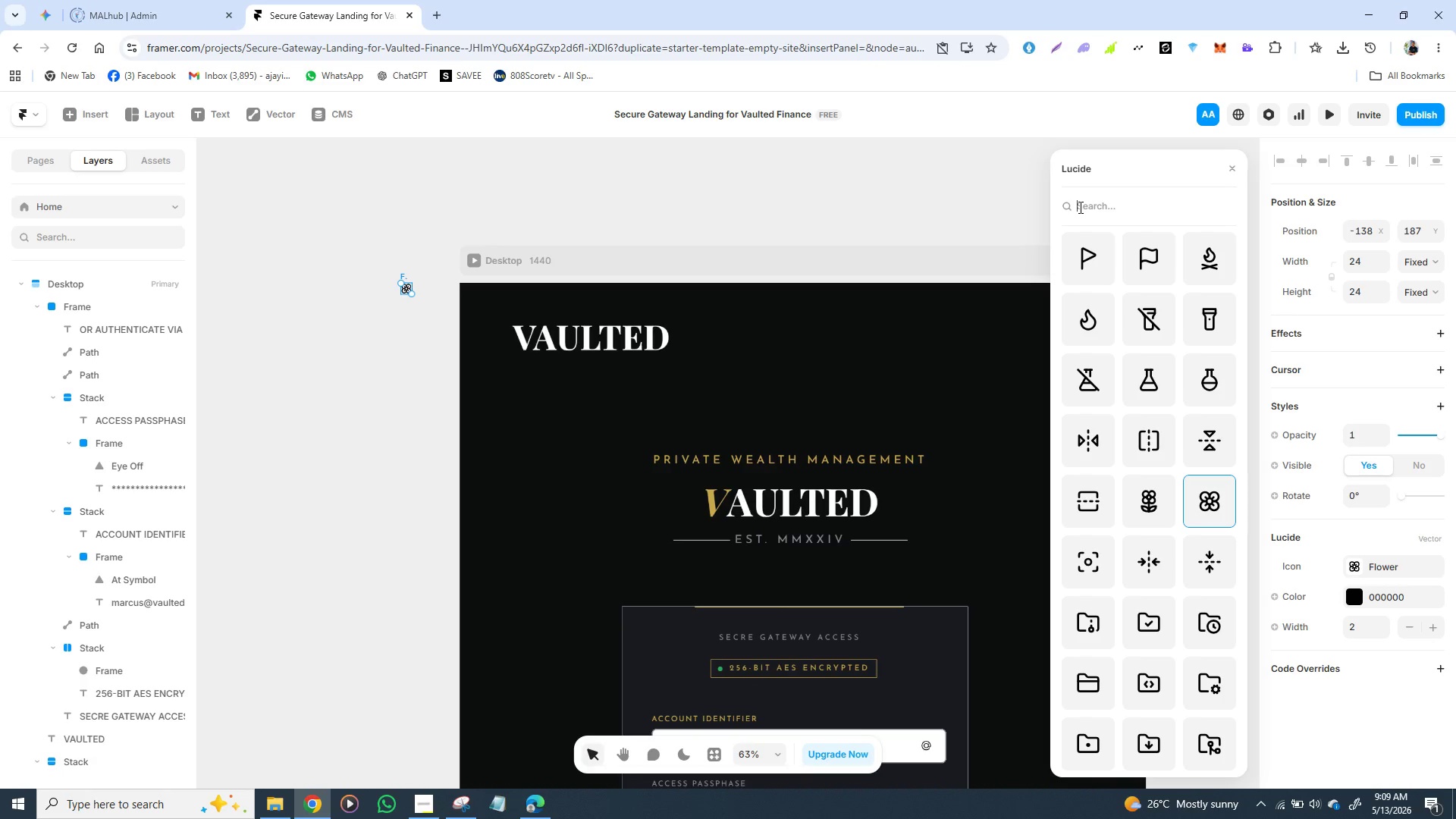 
type(FING)
 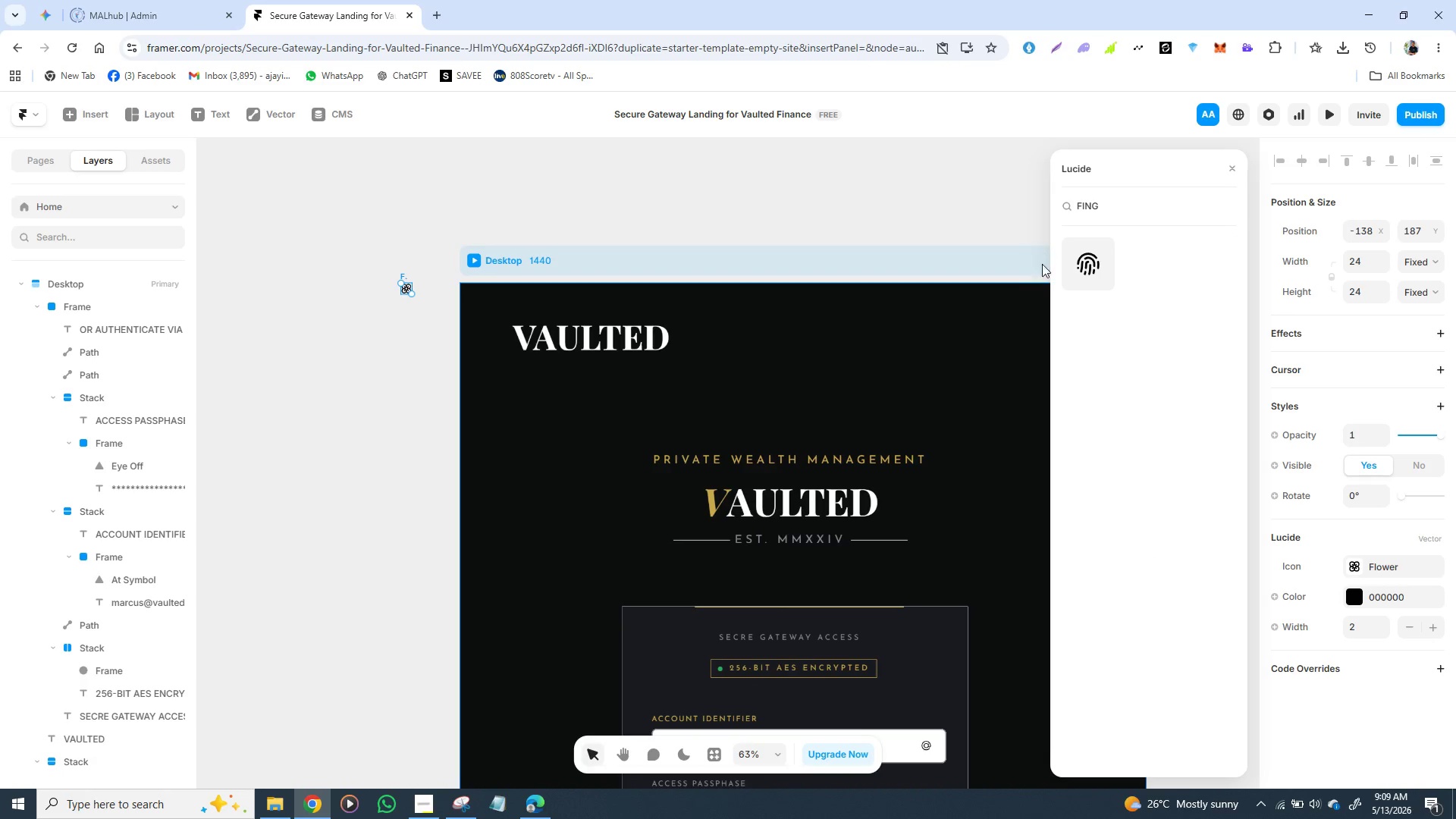 
left_click([1084, 265])
 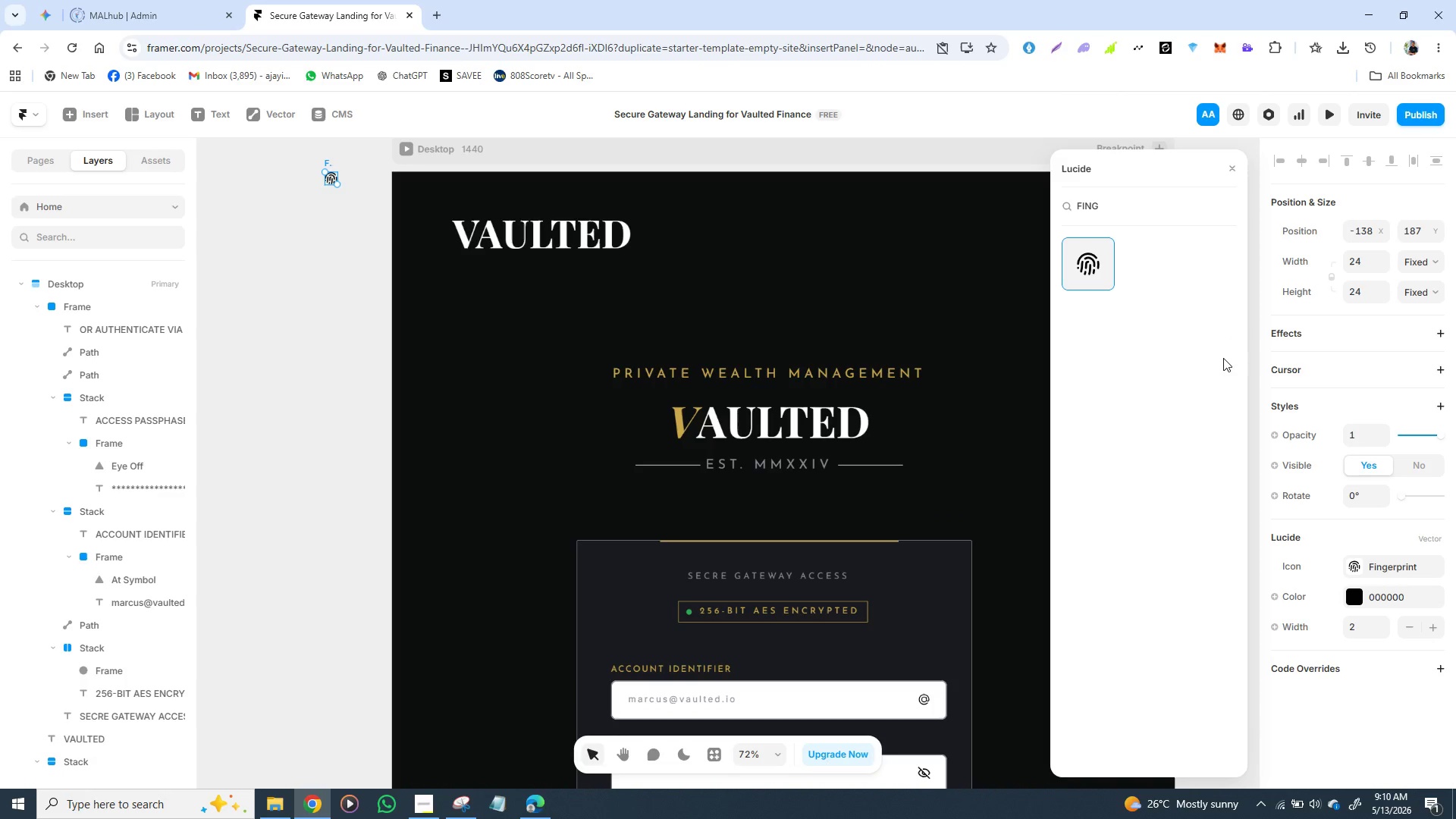 
wait(13.08)
 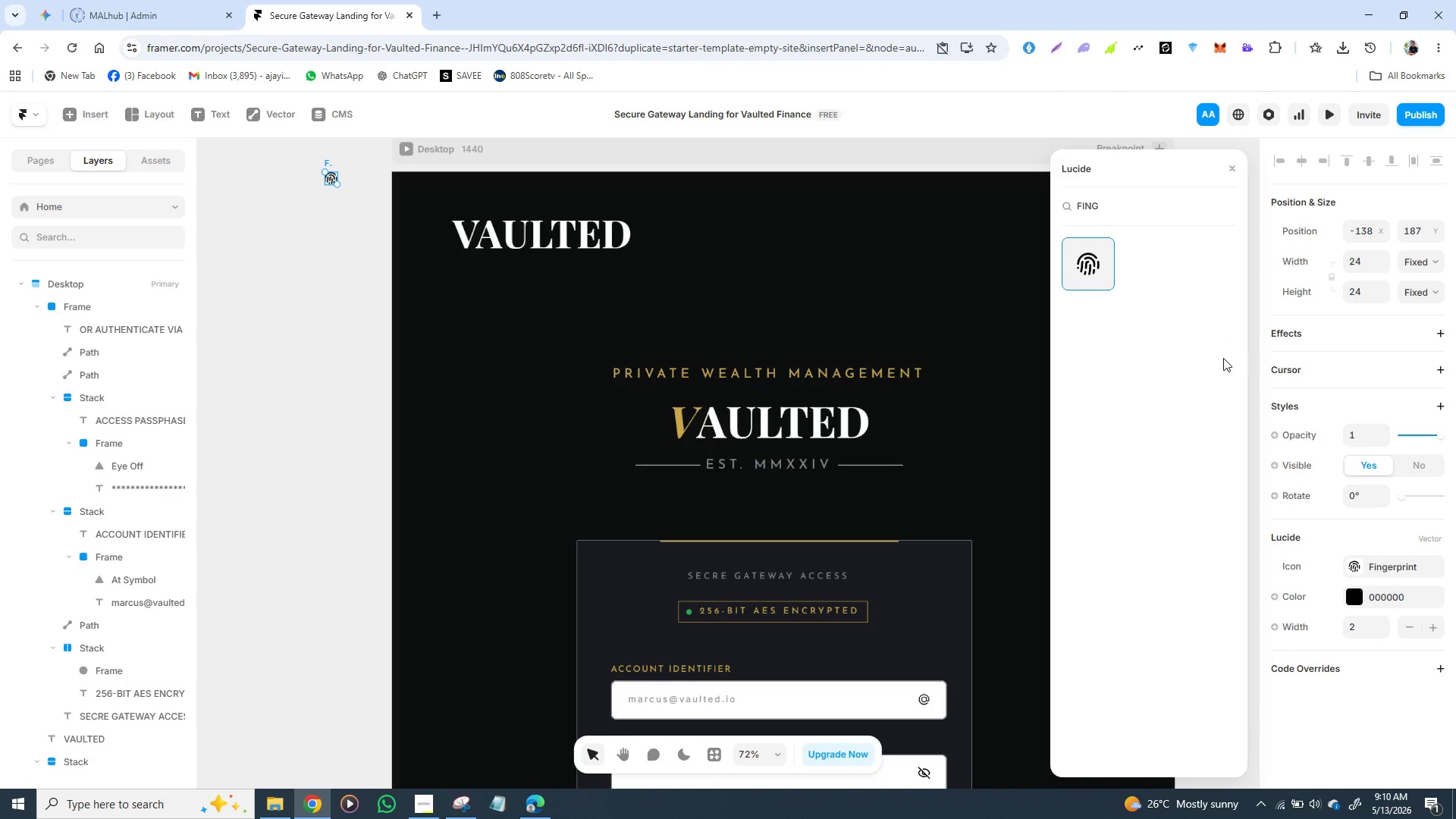 
left_click([1361, 290])
 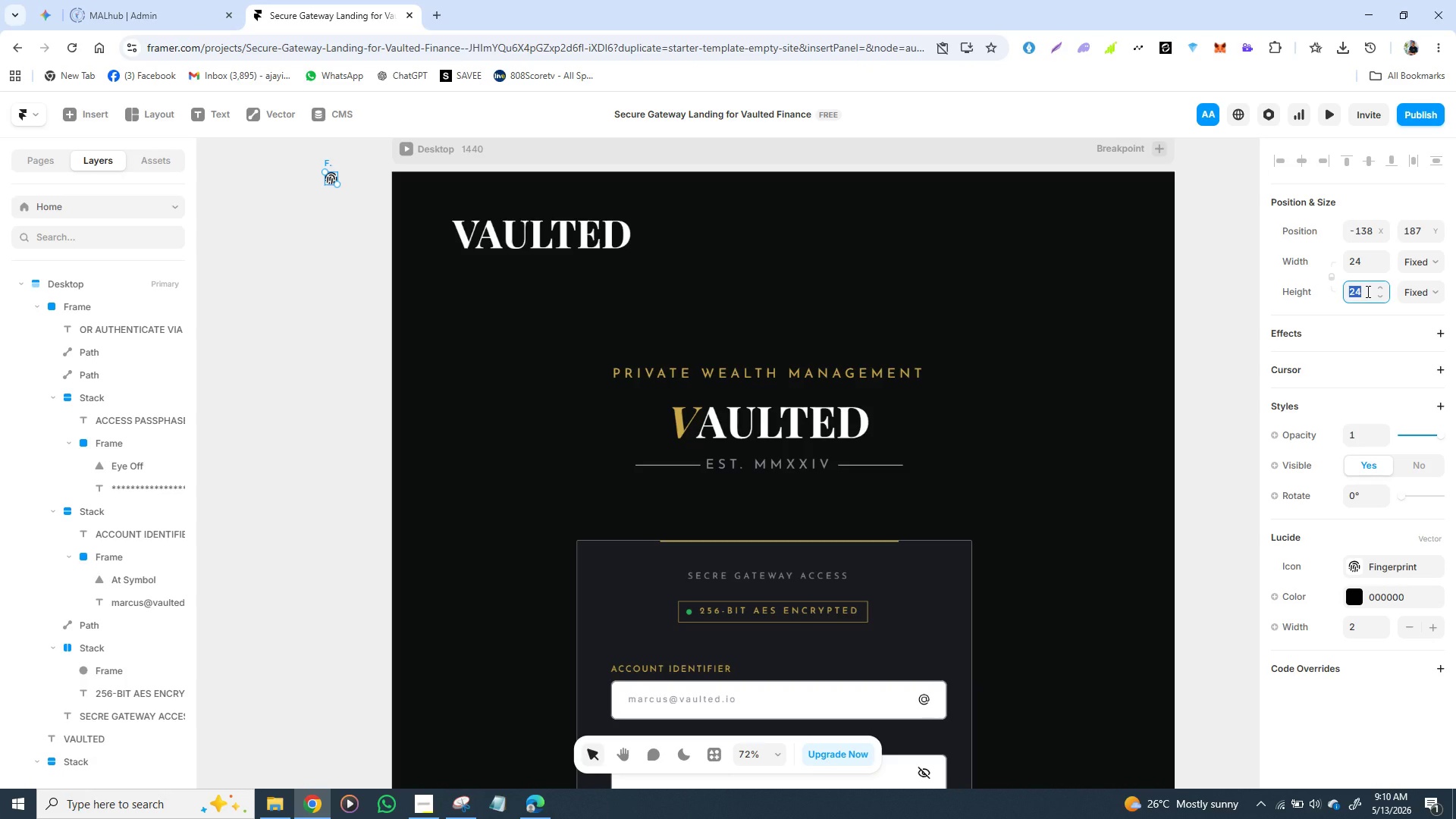 
type(40)
 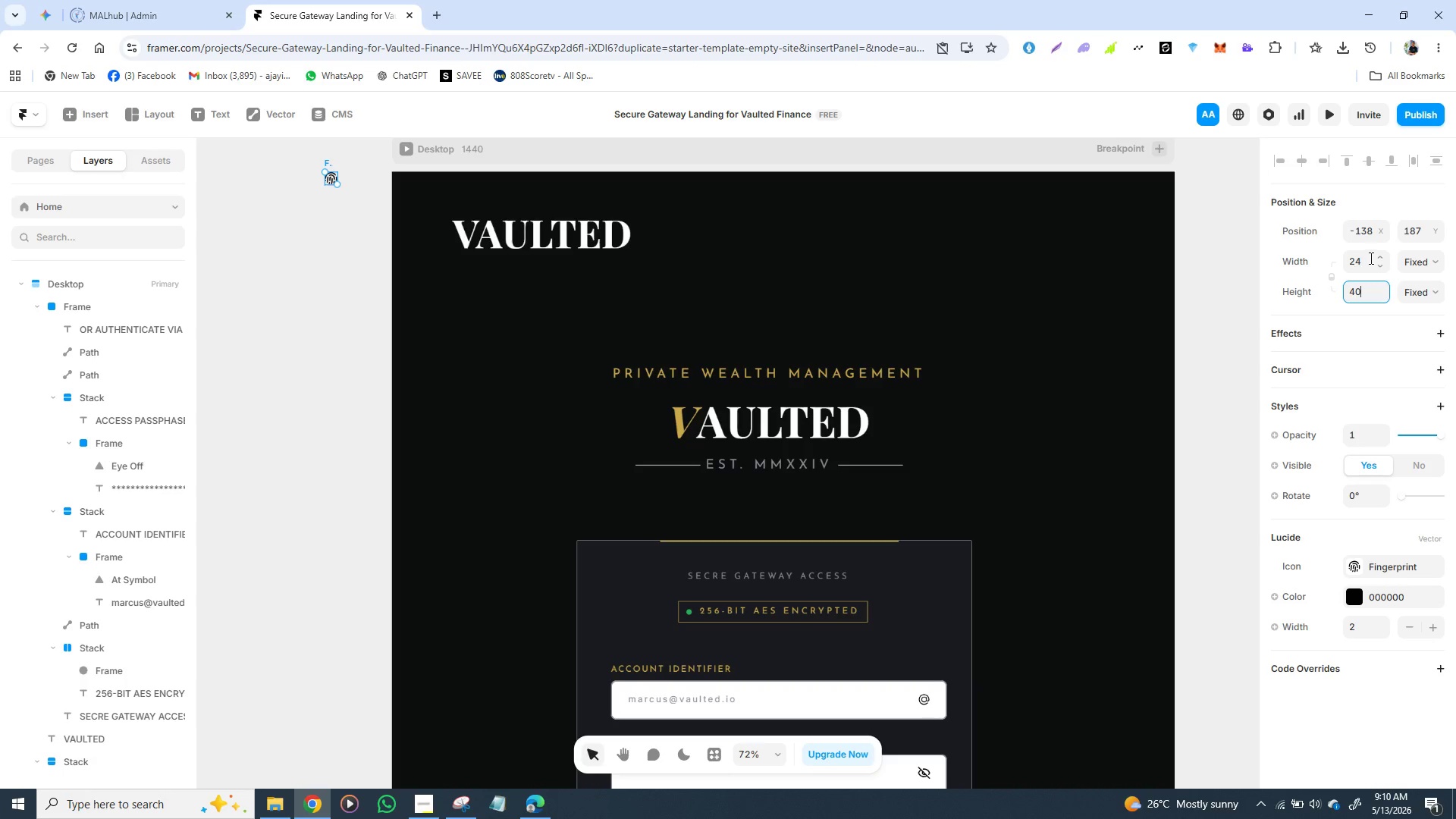 
left_click([1353, 262])
 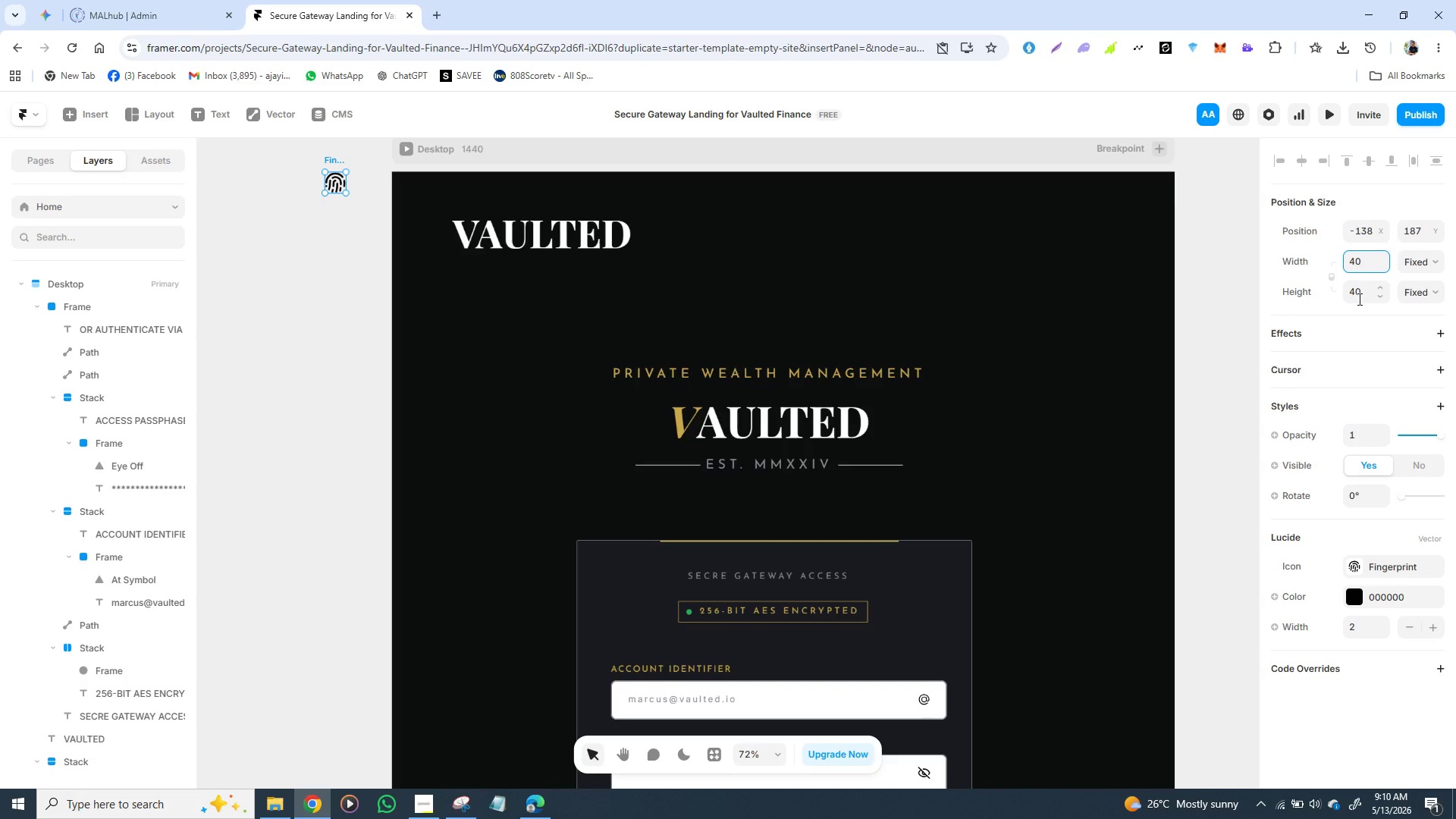 
wait(6.69)
 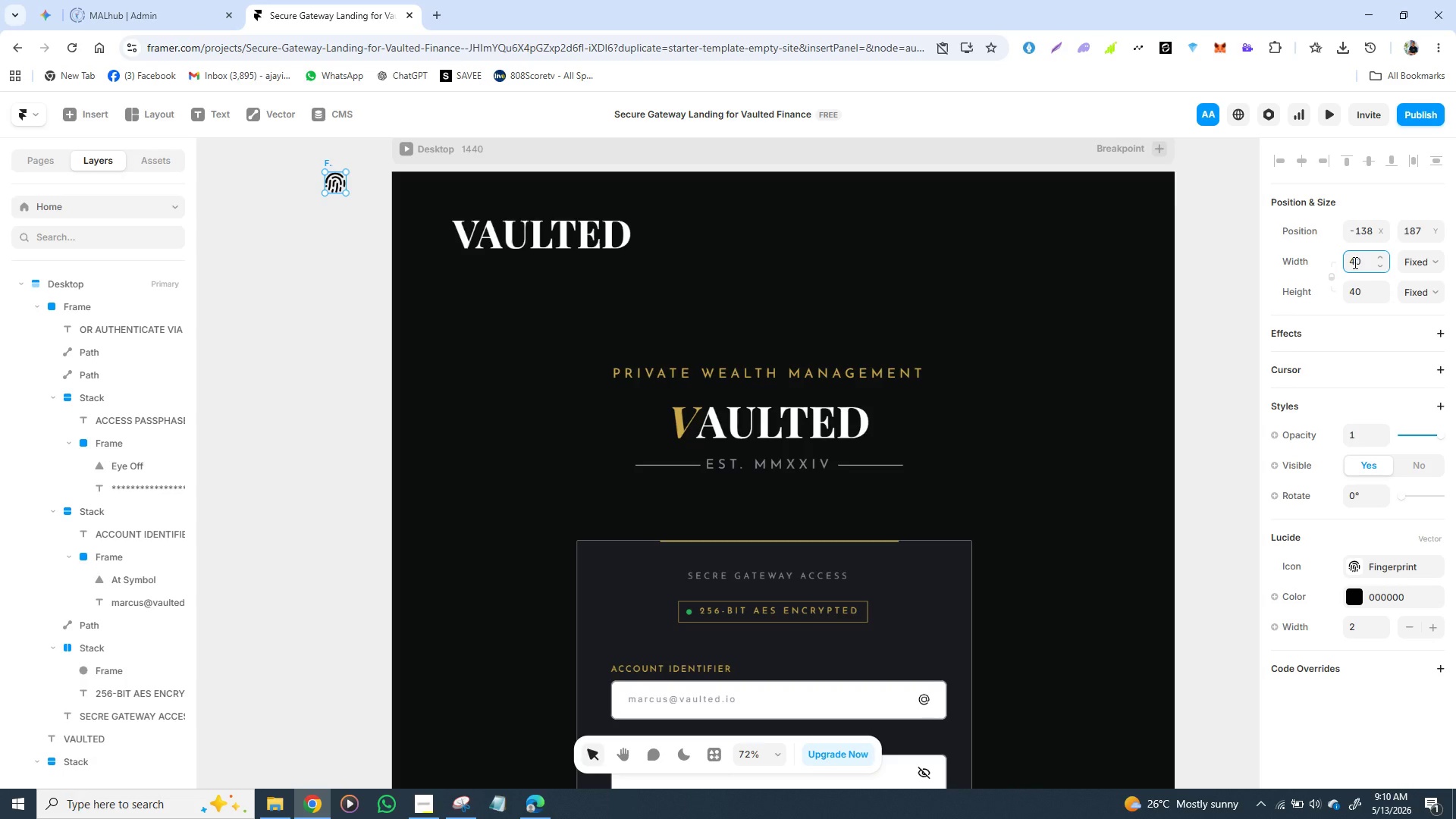 
left_click([1360, 293])
 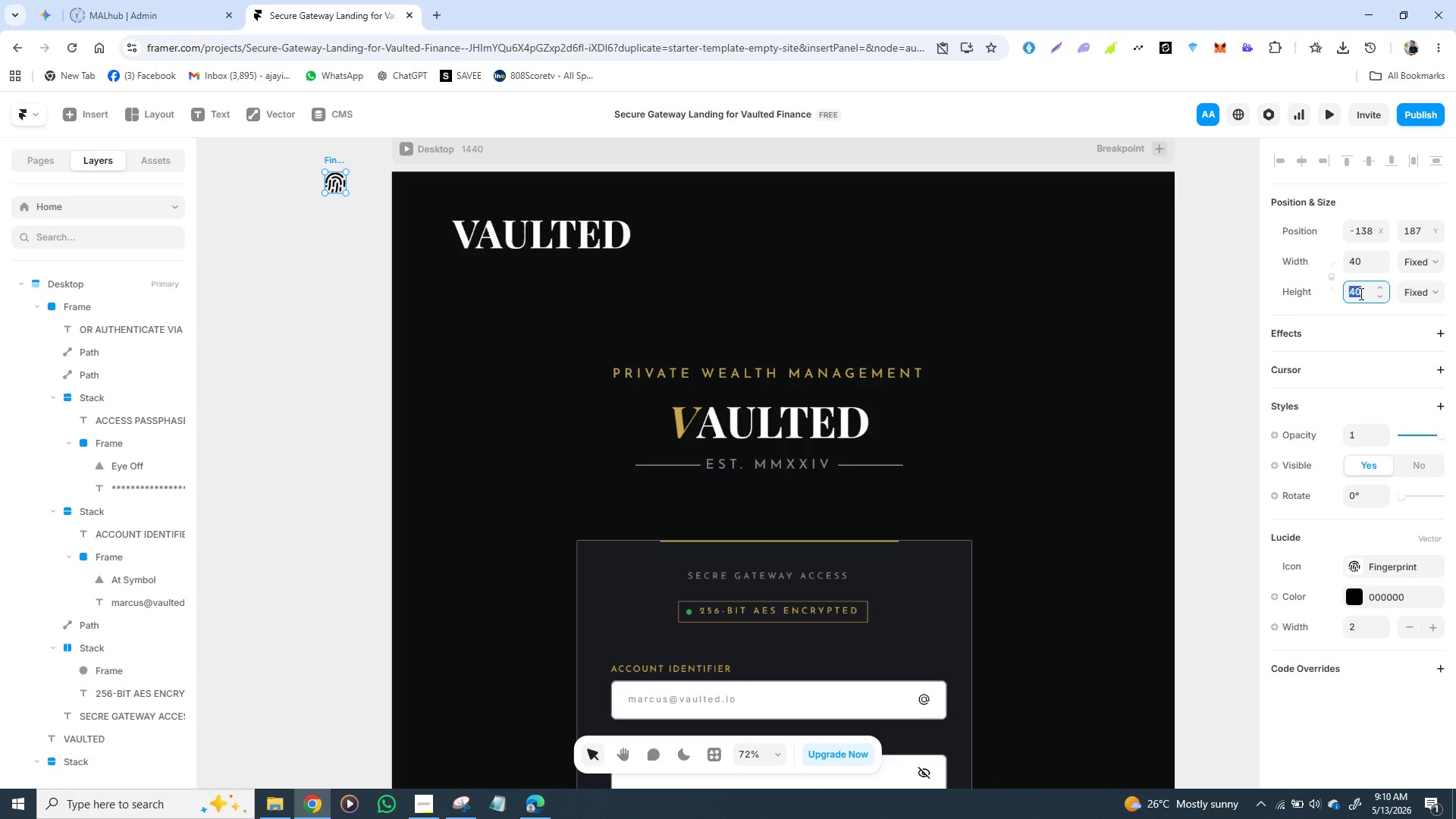 
type(30)
 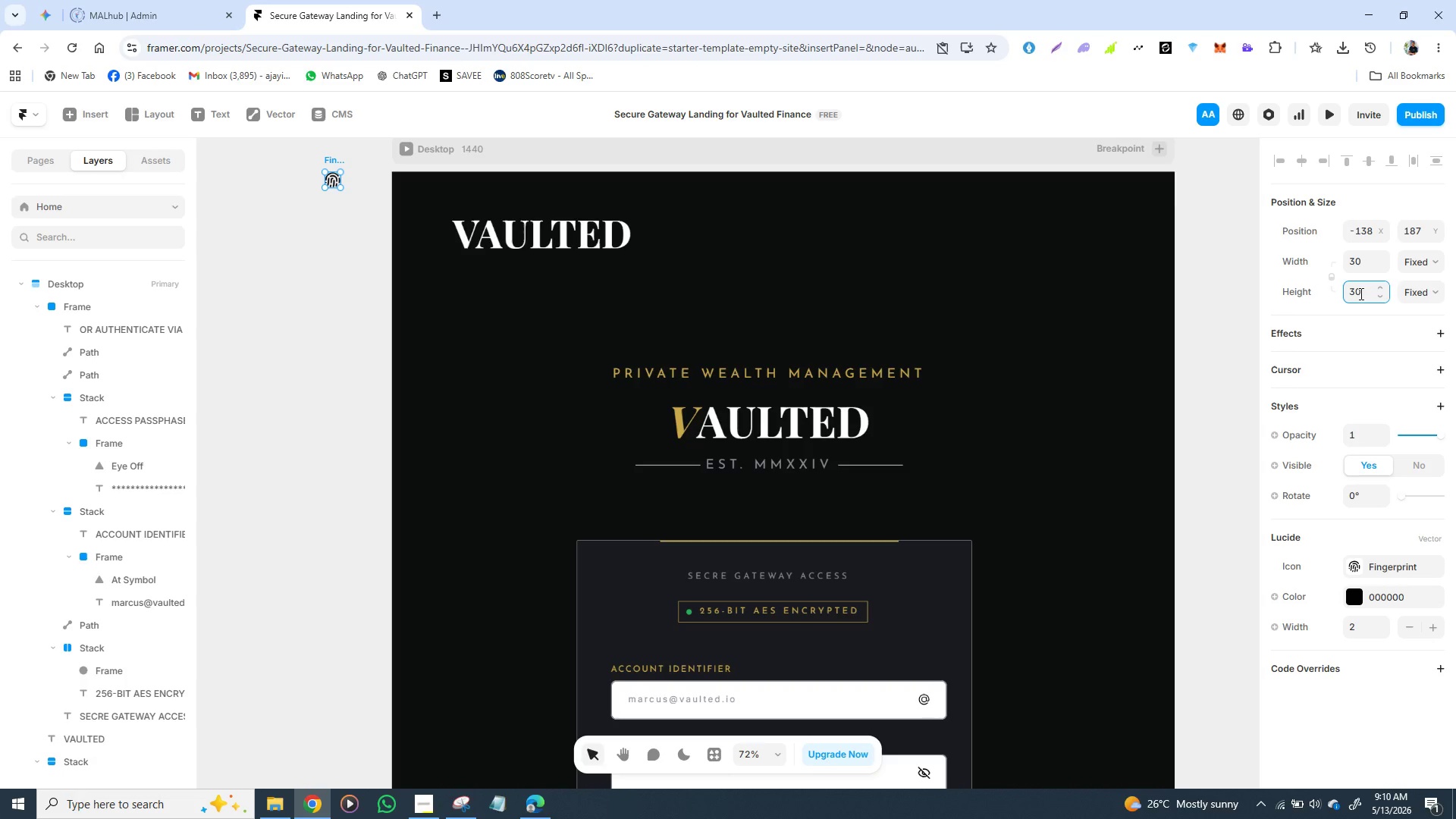 
key(Enter)
 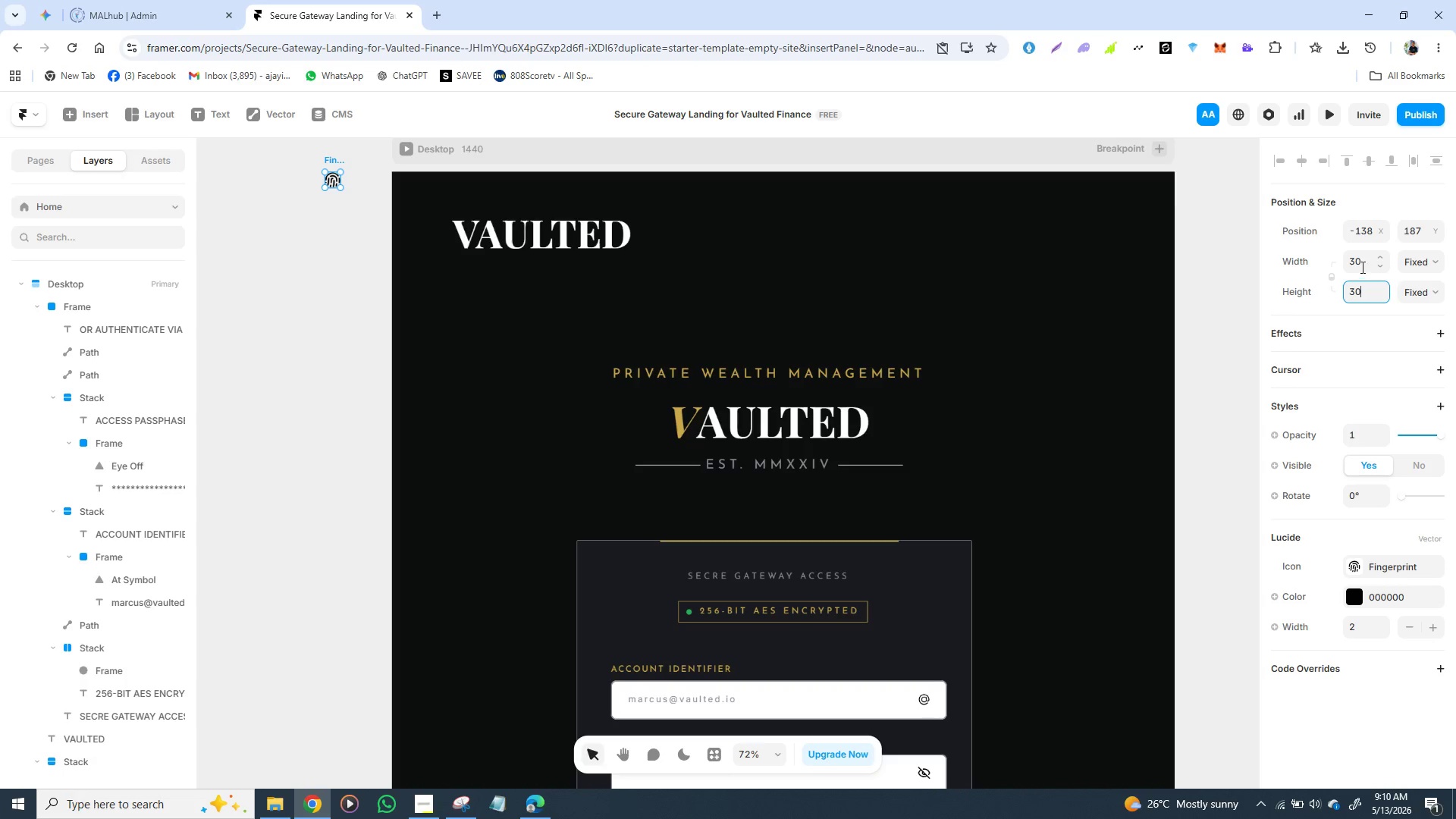 
left_click([1361, 265])
 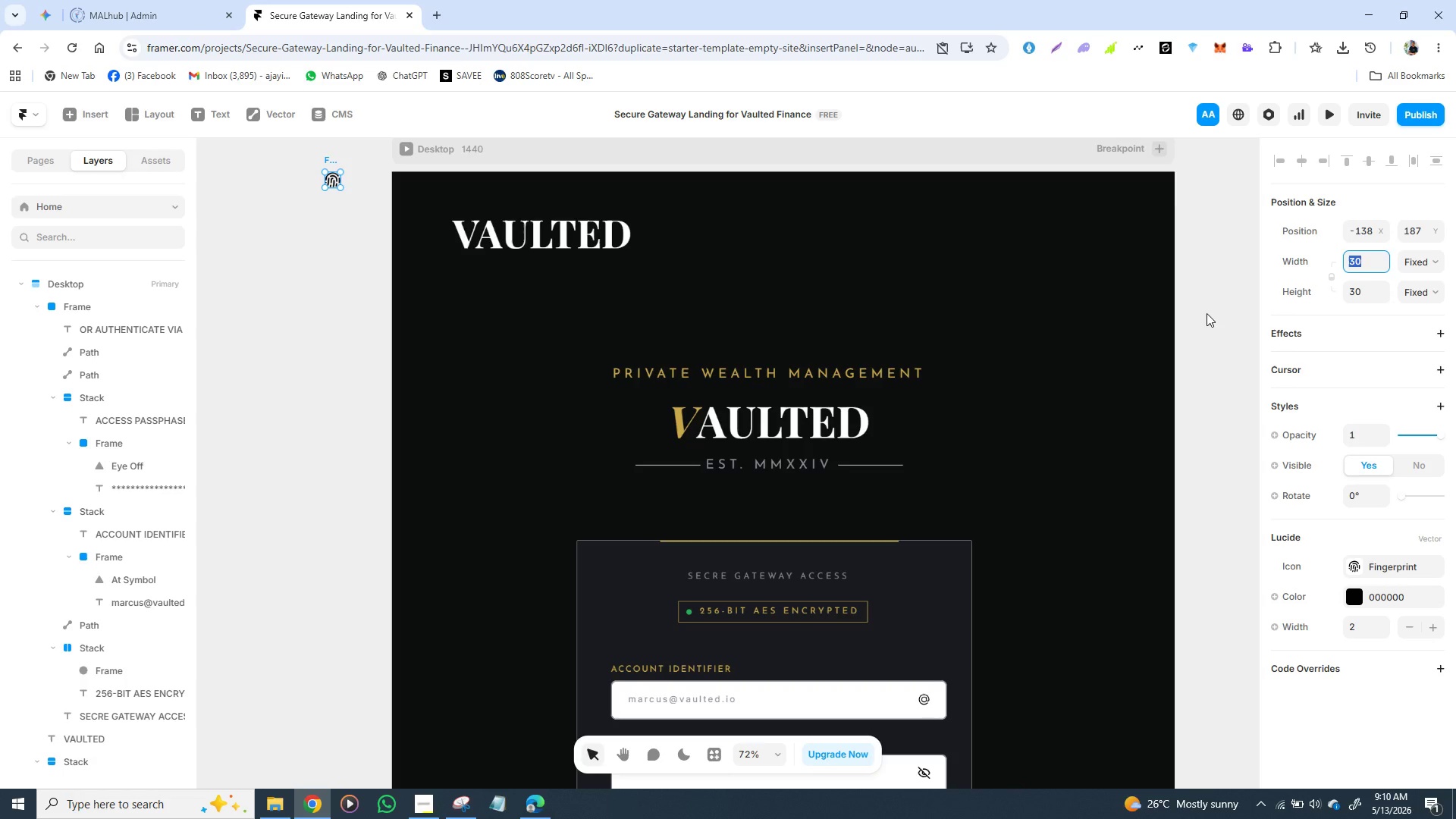 
left_click([1208, 313])
 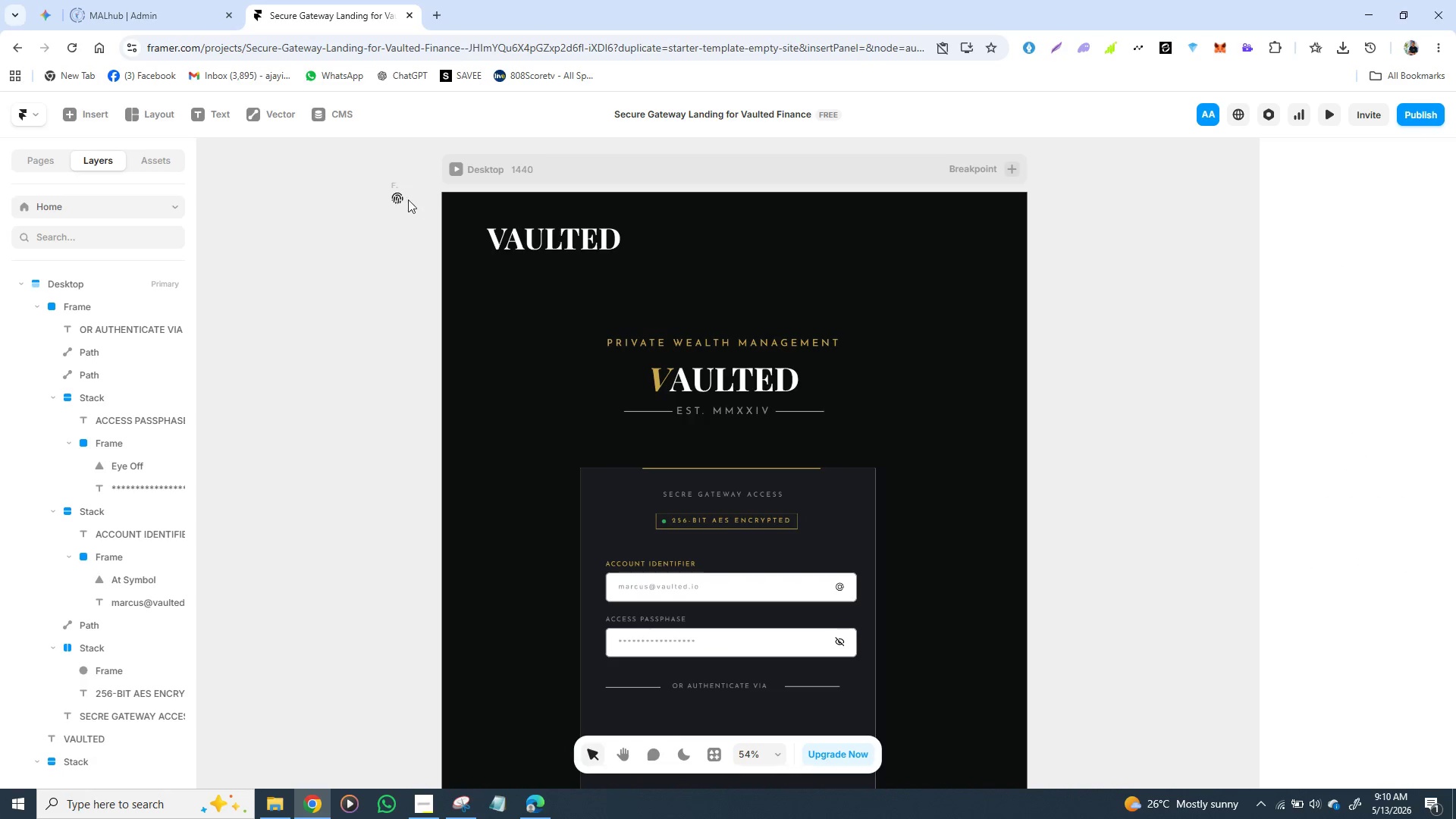 
left_click_drag(start_coordinate=[399, 201], to_coordinate=[515, 697])
 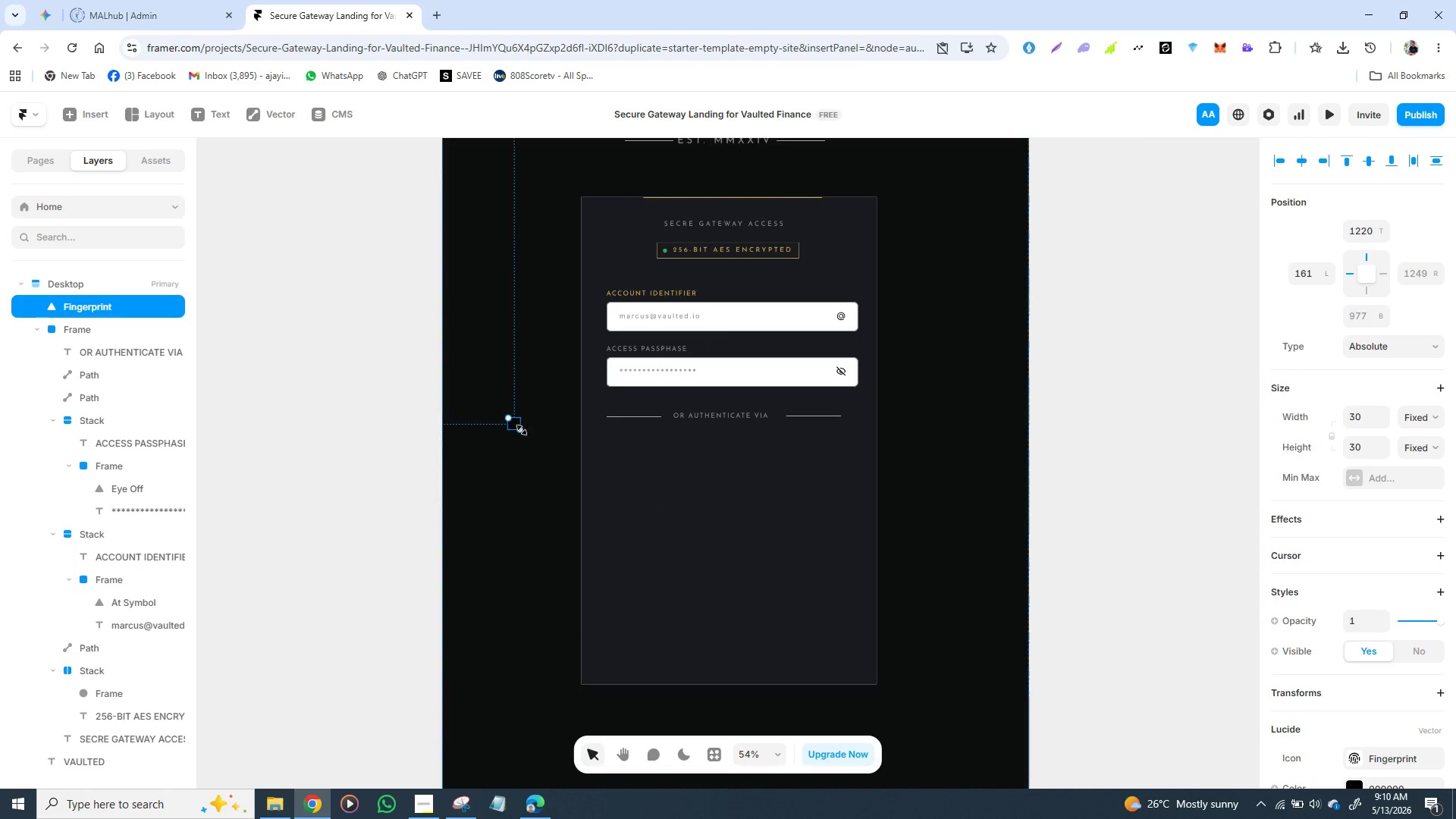 
left_click([521, 430])
 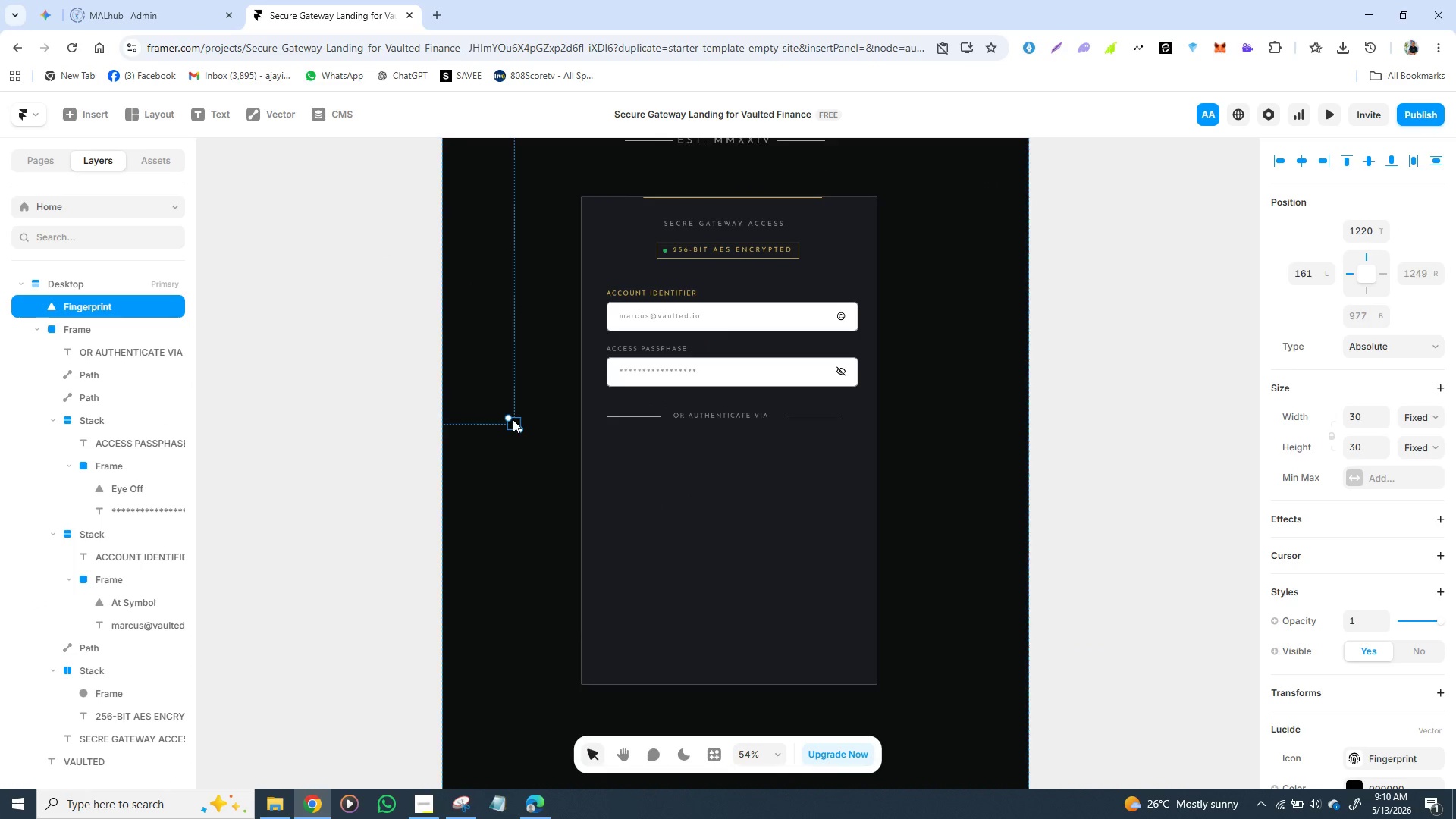 
left_click_drag(start_coordinate=[513, 419], to_coordinate=[621, 441])
 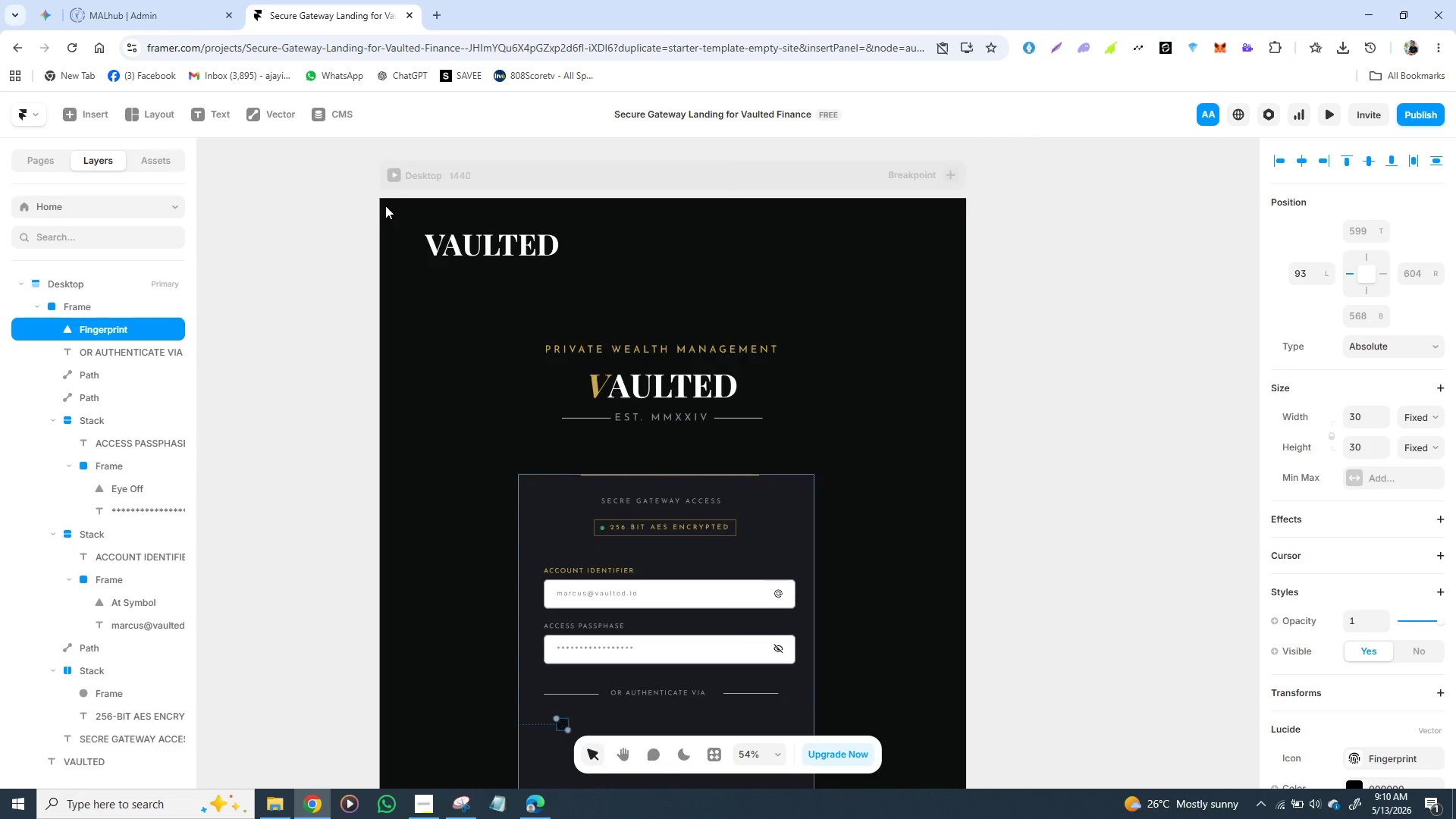 
wait(6.77)
 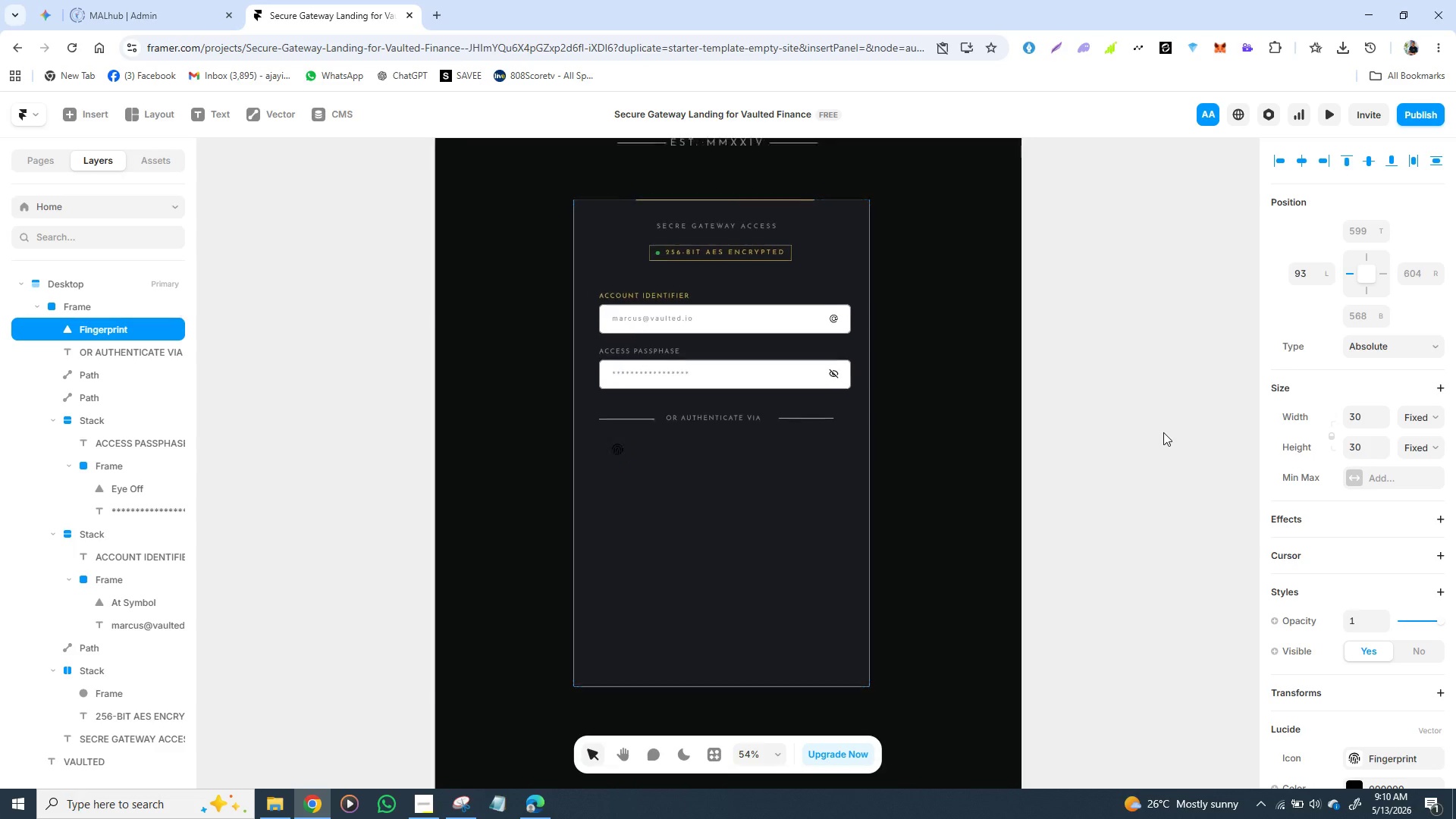 
double_click([393, 174])
 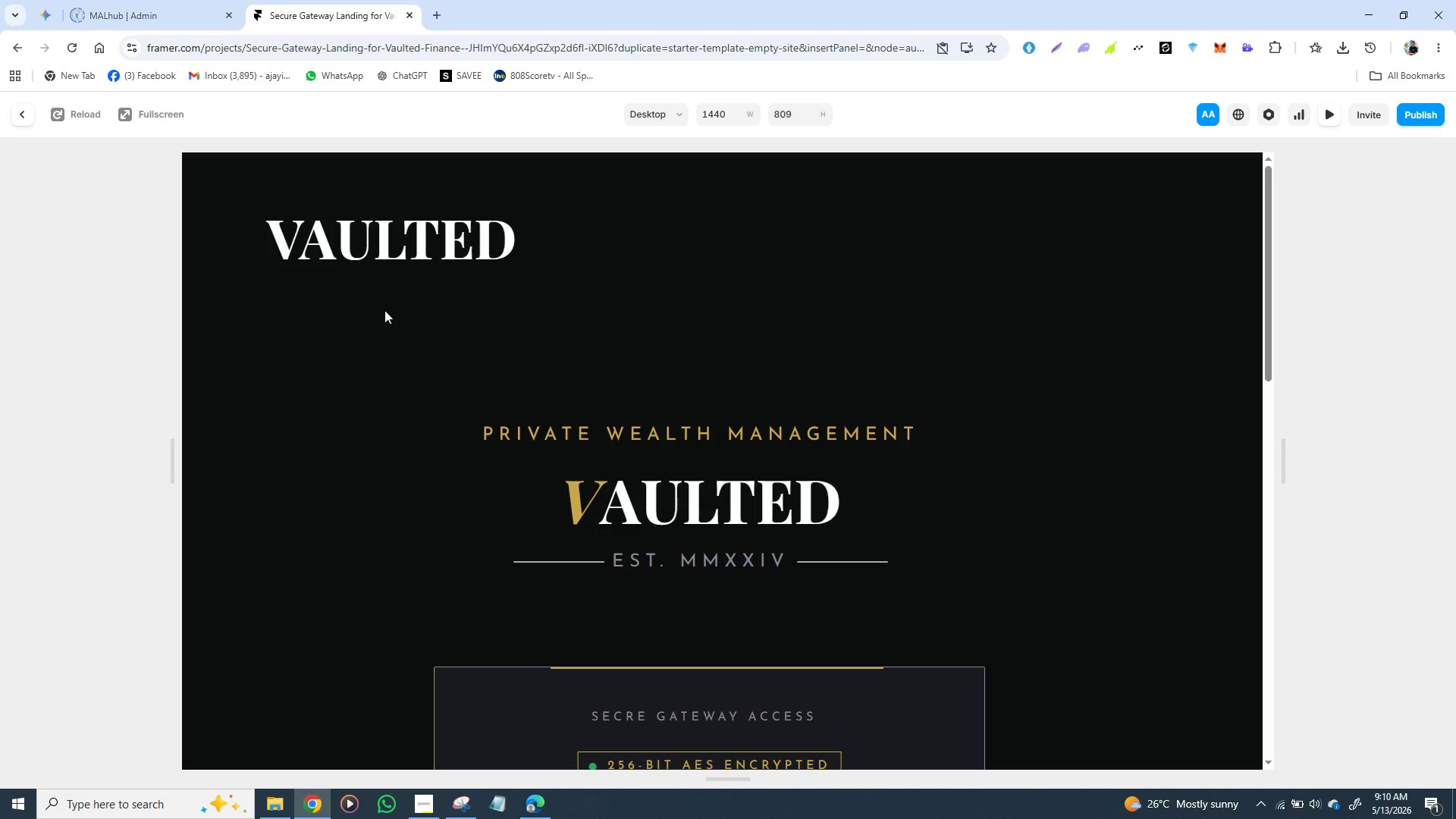 
wait(7.95)
 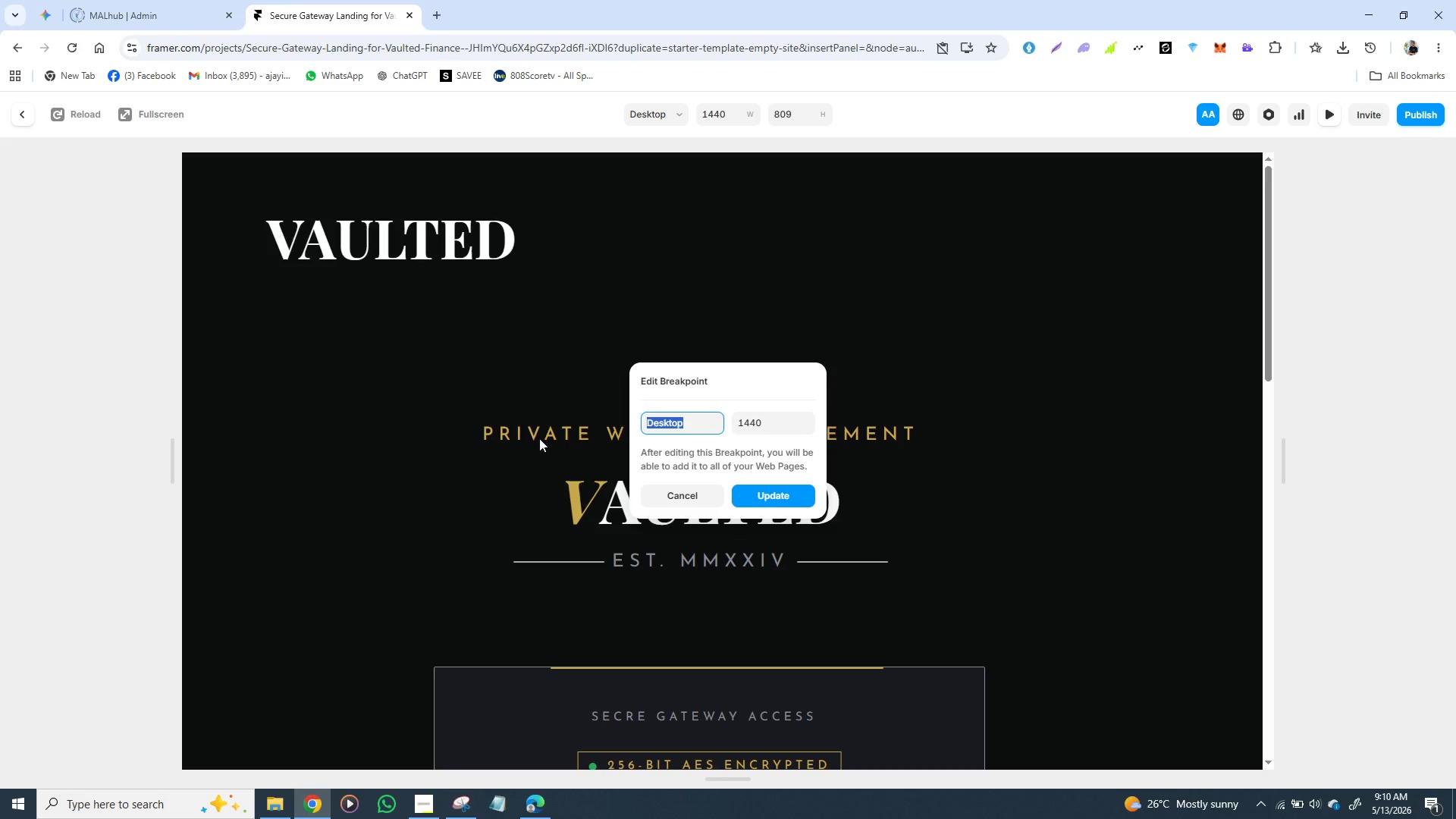 
left_click([24, 115])
 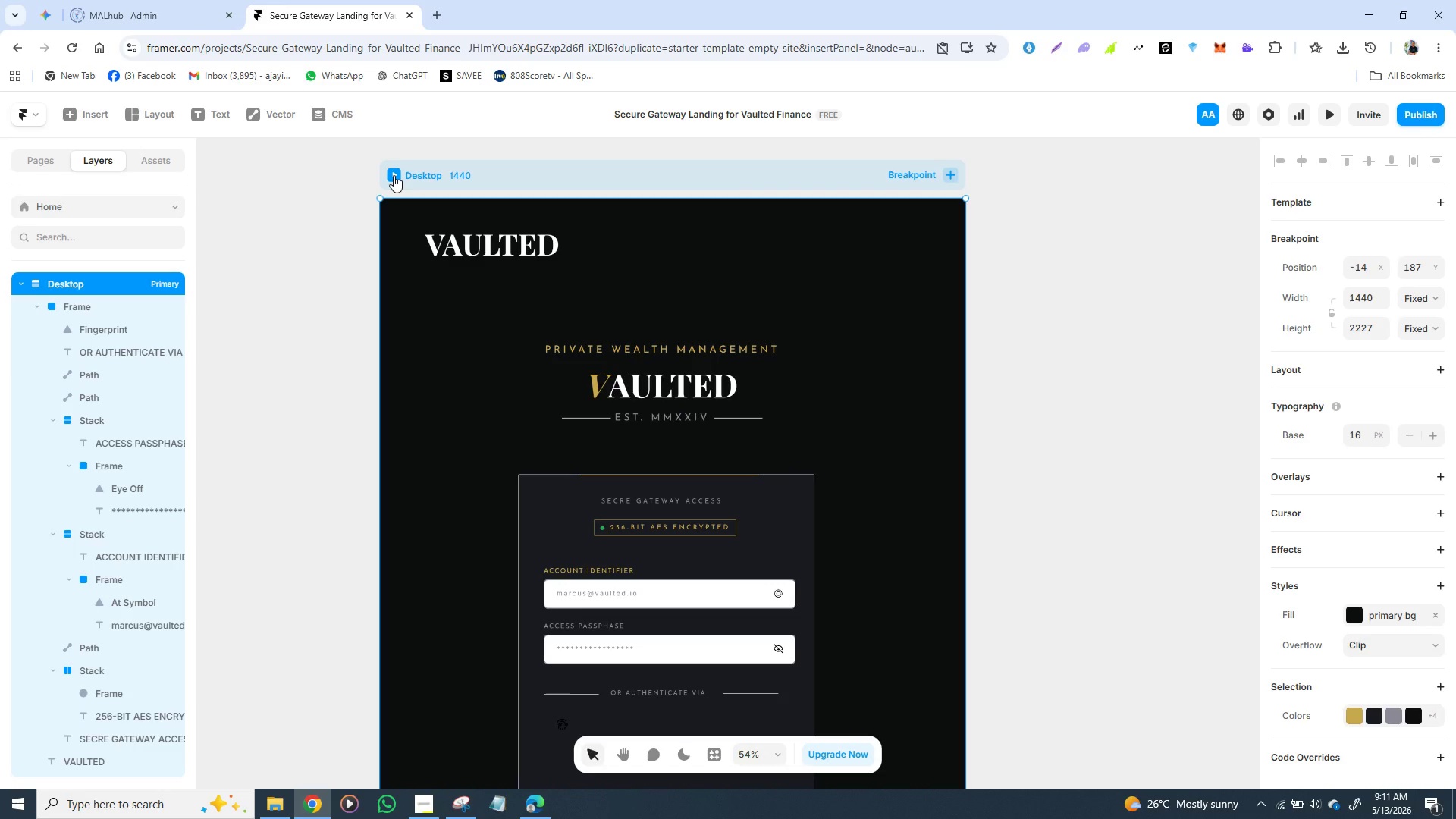 
left_click([394, 175])
 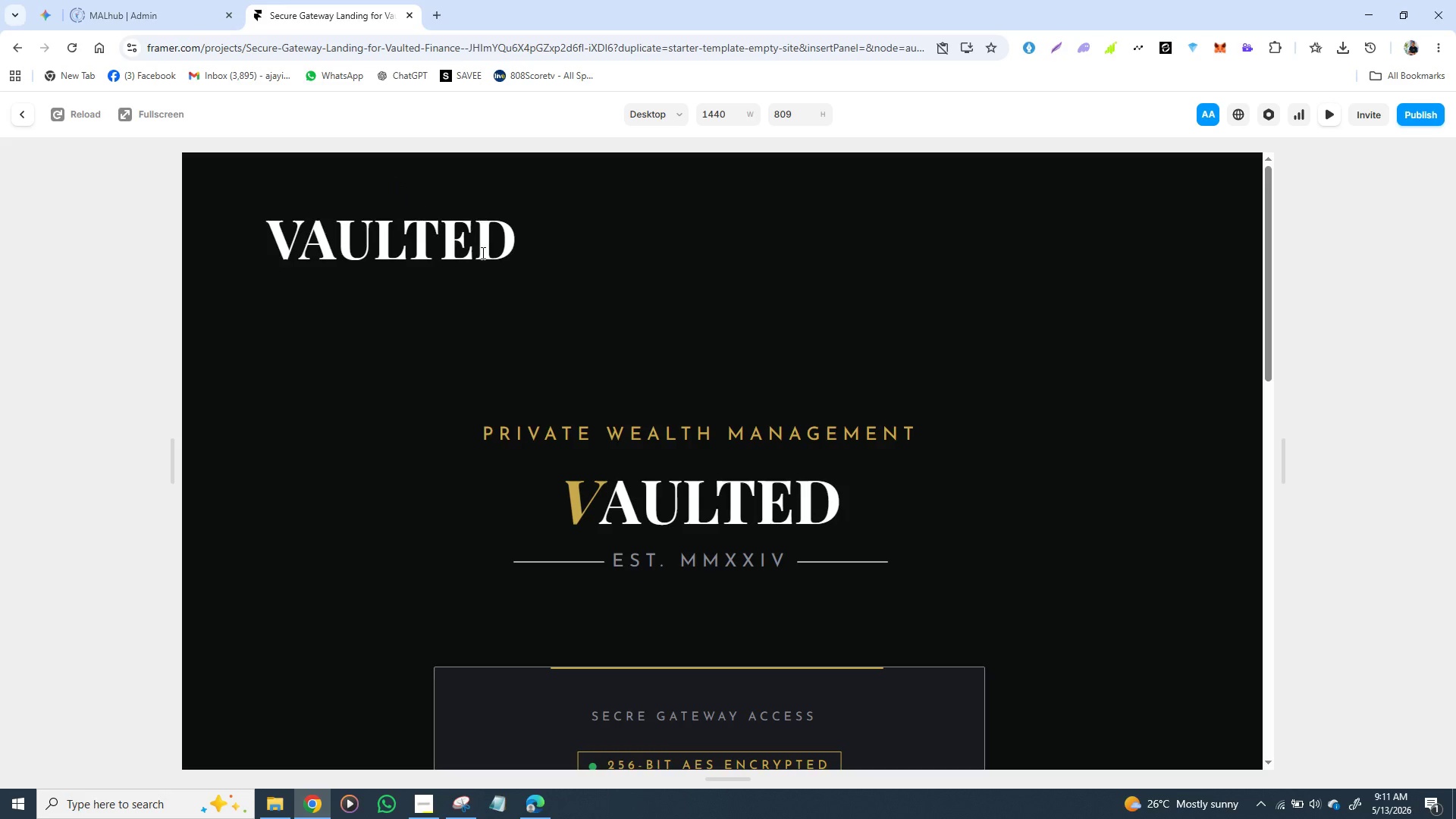 
scroll: coordinate [529, 281], scroll_direction: down, amount: 5.0
 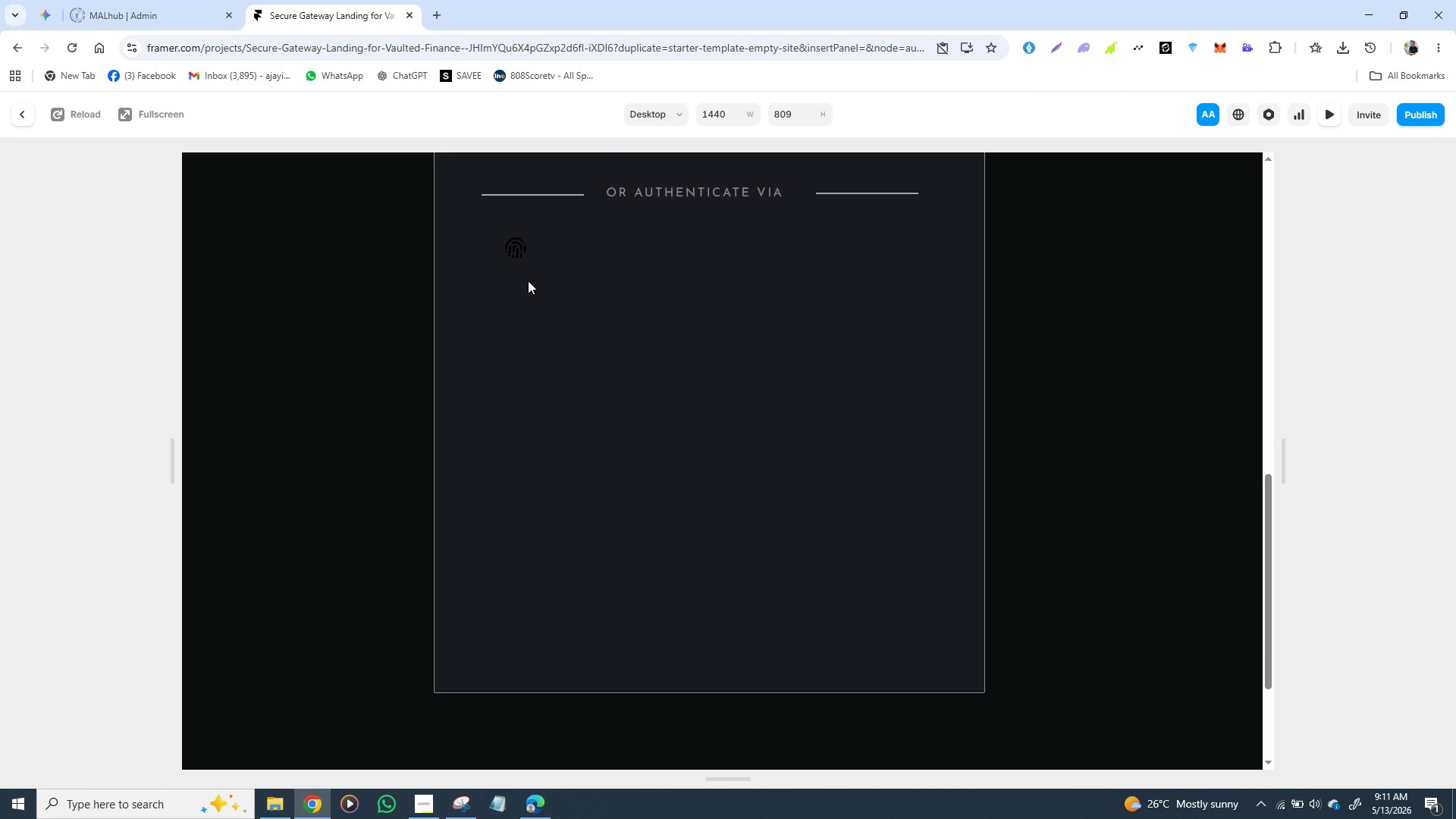 
scroll: coordinate [498, 321], scroll_direction: up, amount: 4.0
 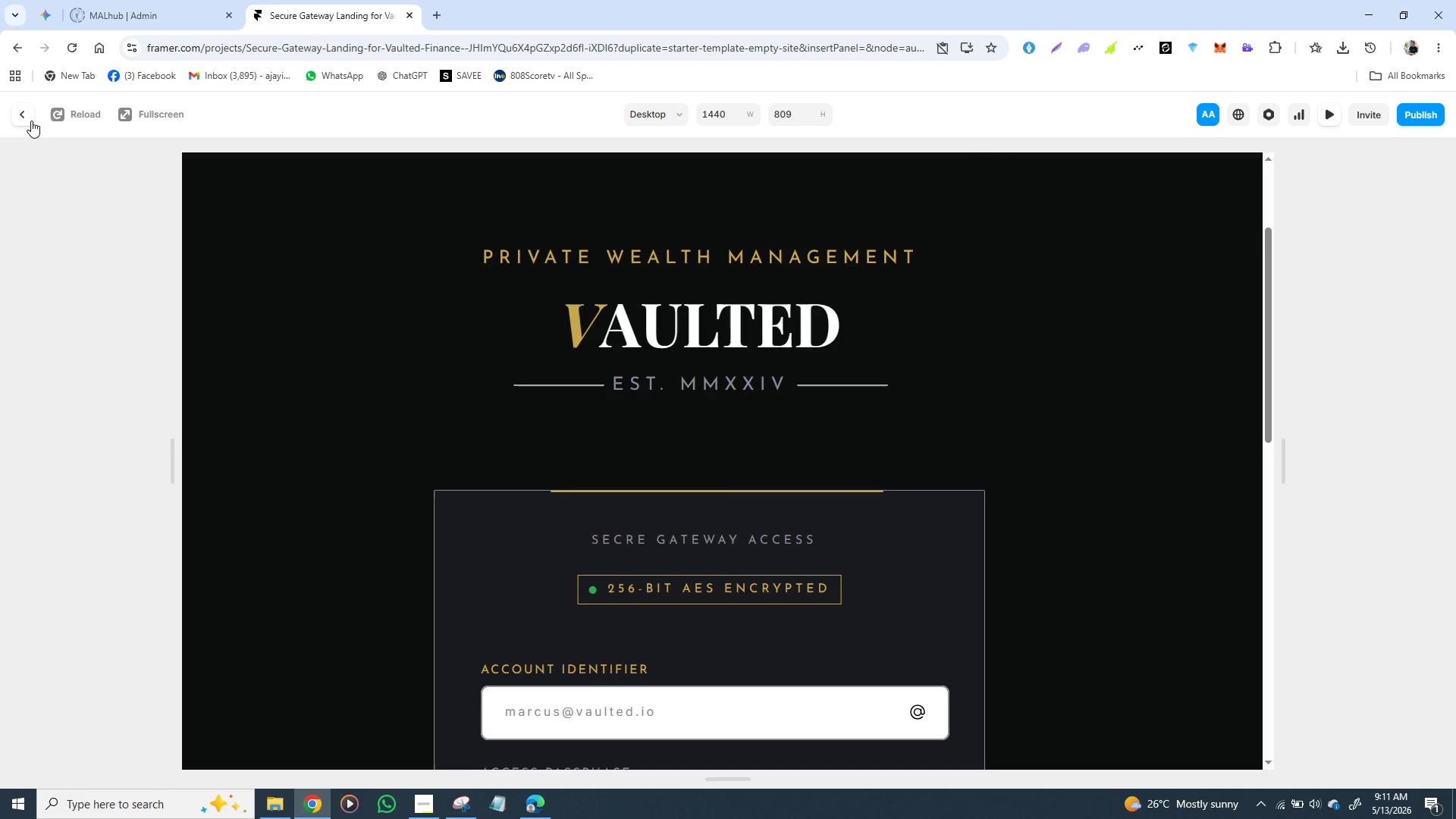 
left_click([31, 118])
 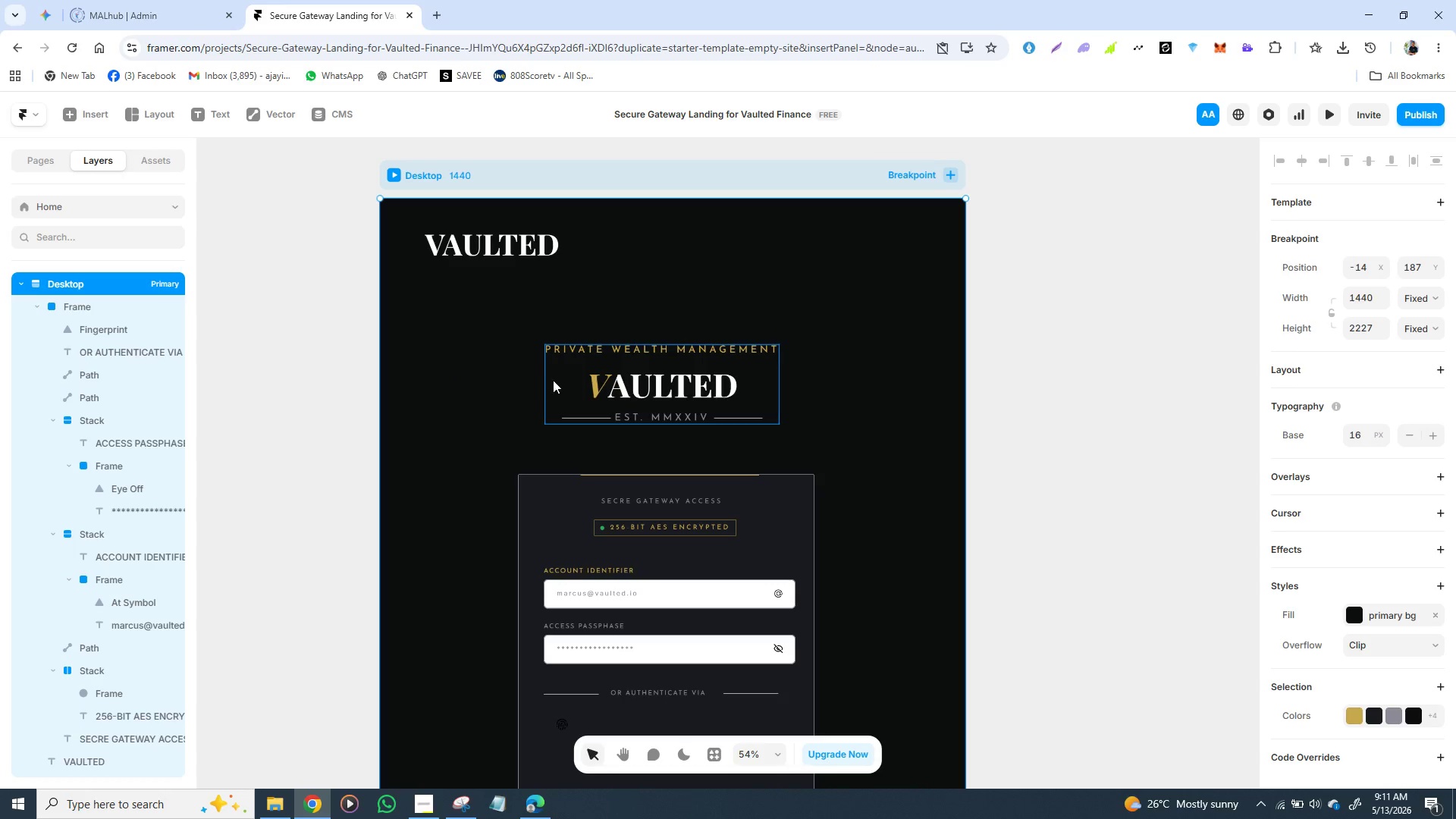 
scroll: coordinate [562, 375], scroll_direction: down, amount: 3.0
 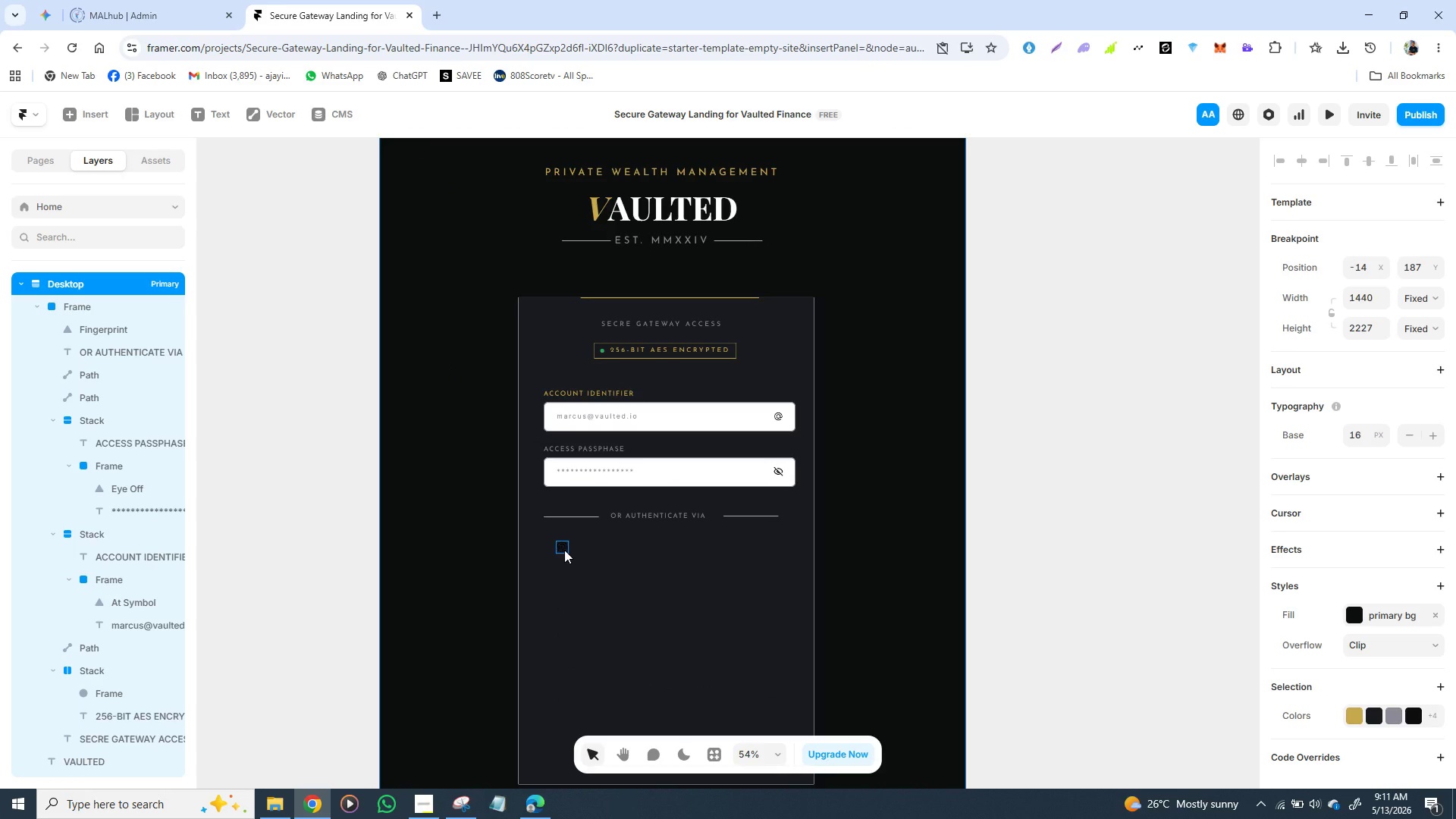 
left_click([564, 550])
 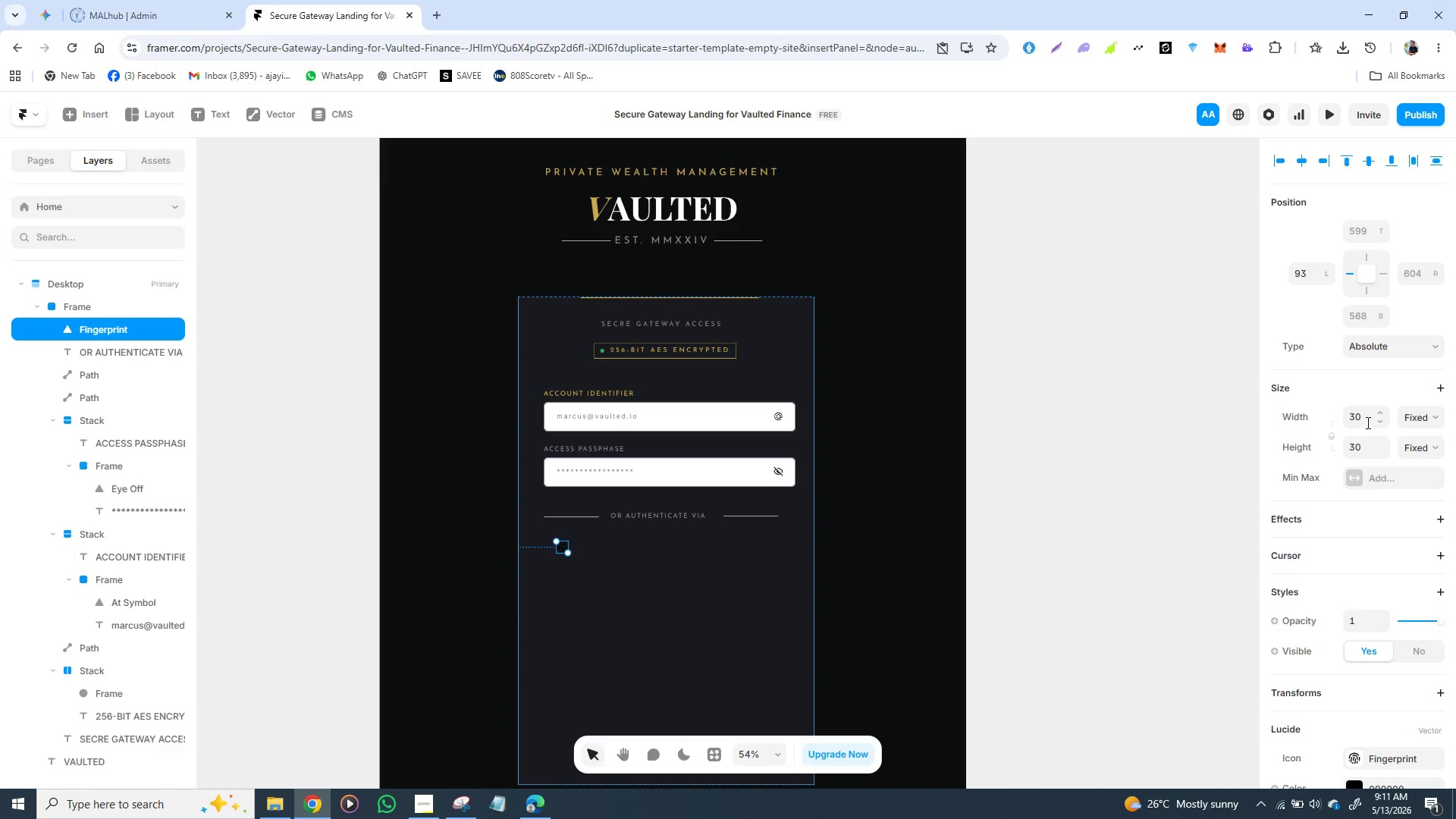 
left_click([1360, 413])
 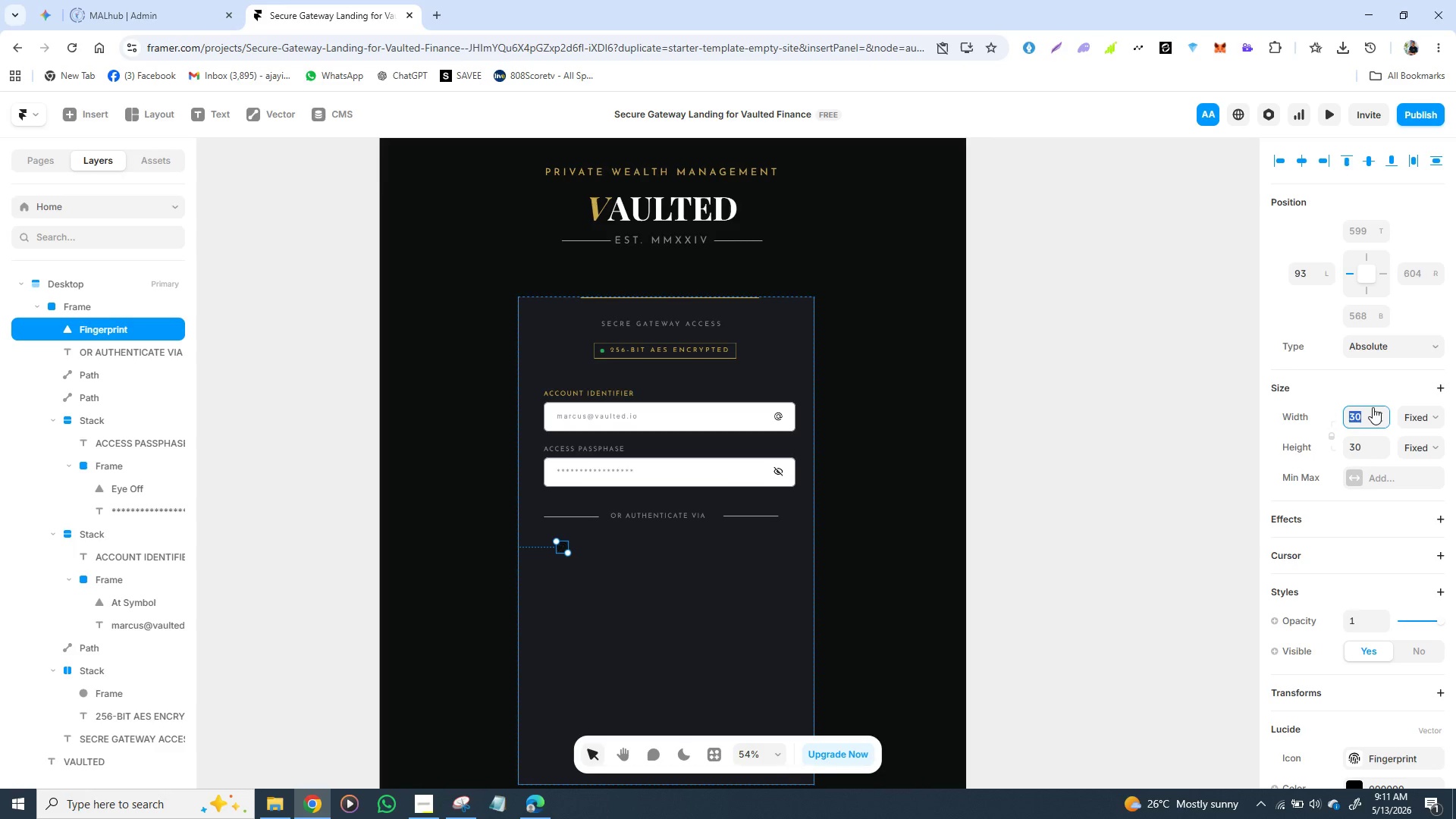 
type(35)
 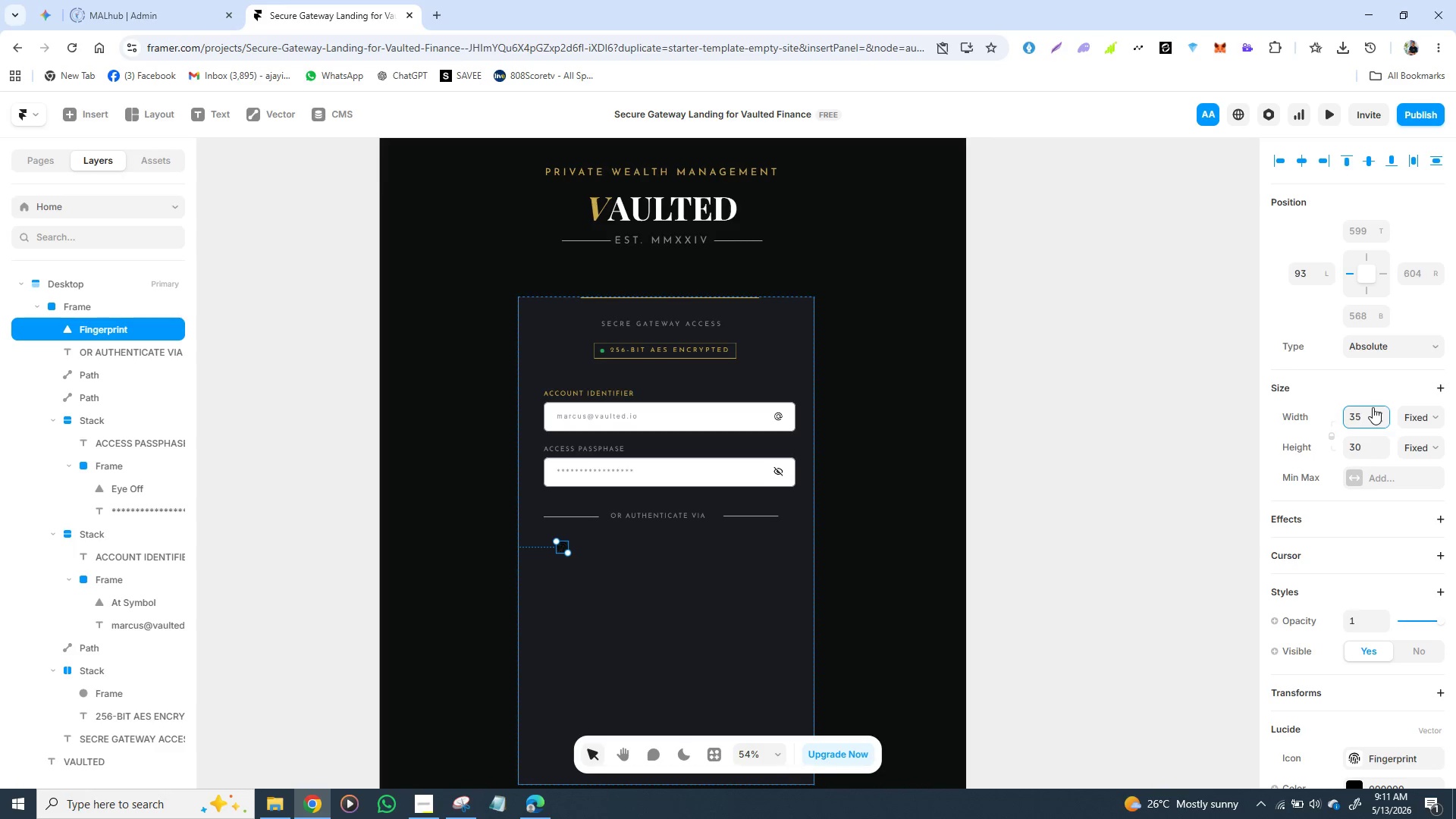 
key(Enter)
 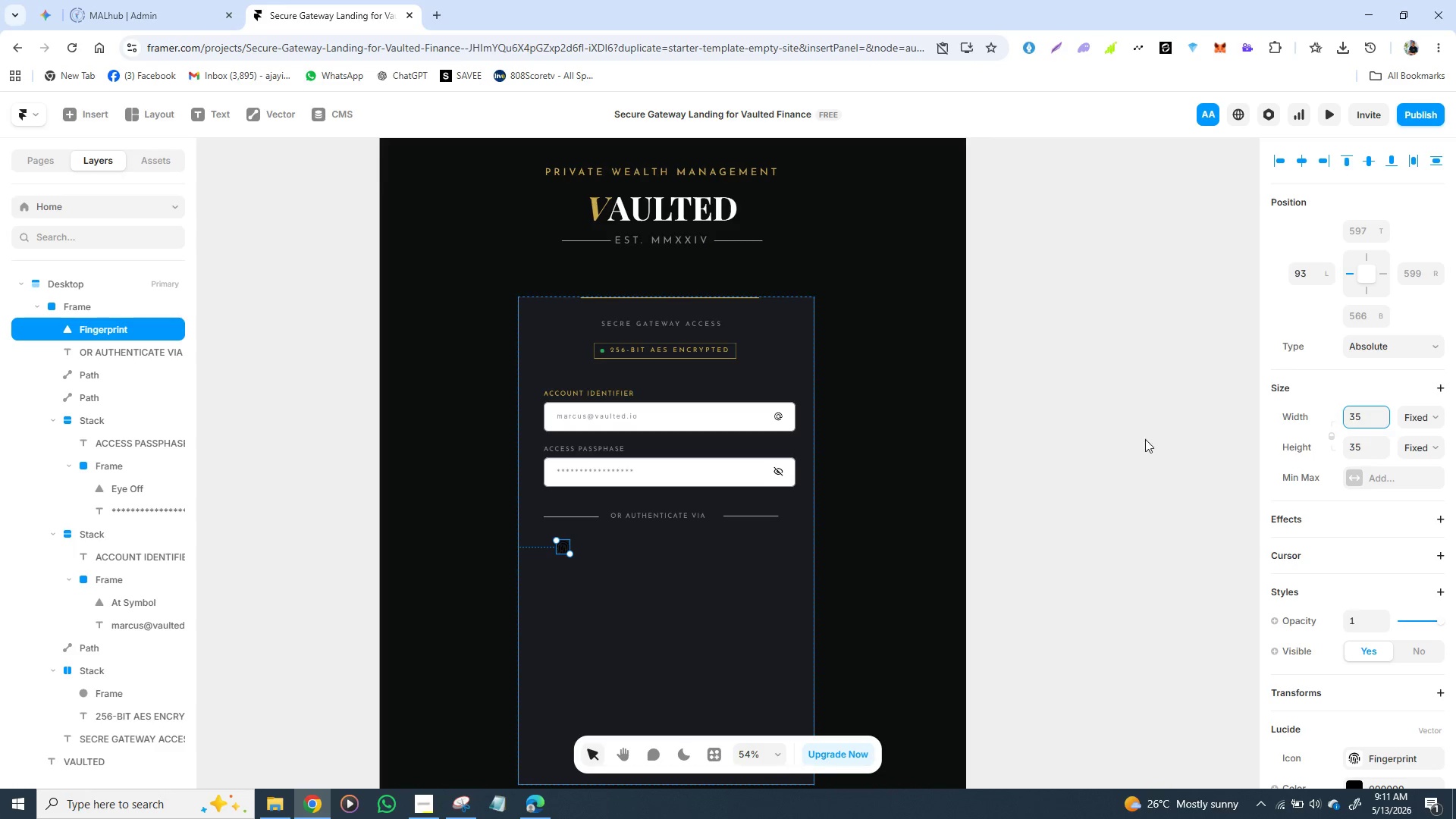 
left_click([1095, 437])
 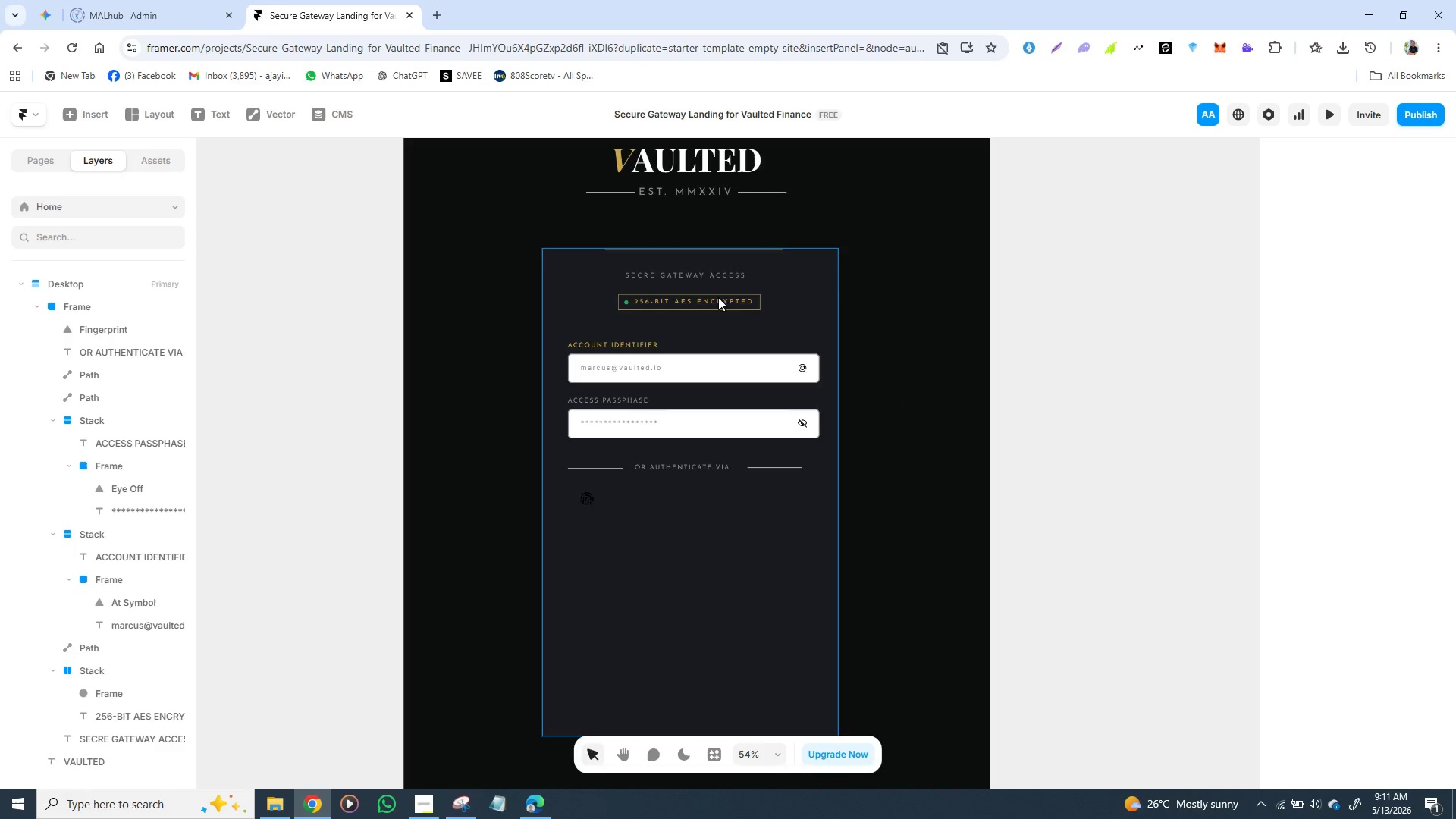 
wait(16.16)
 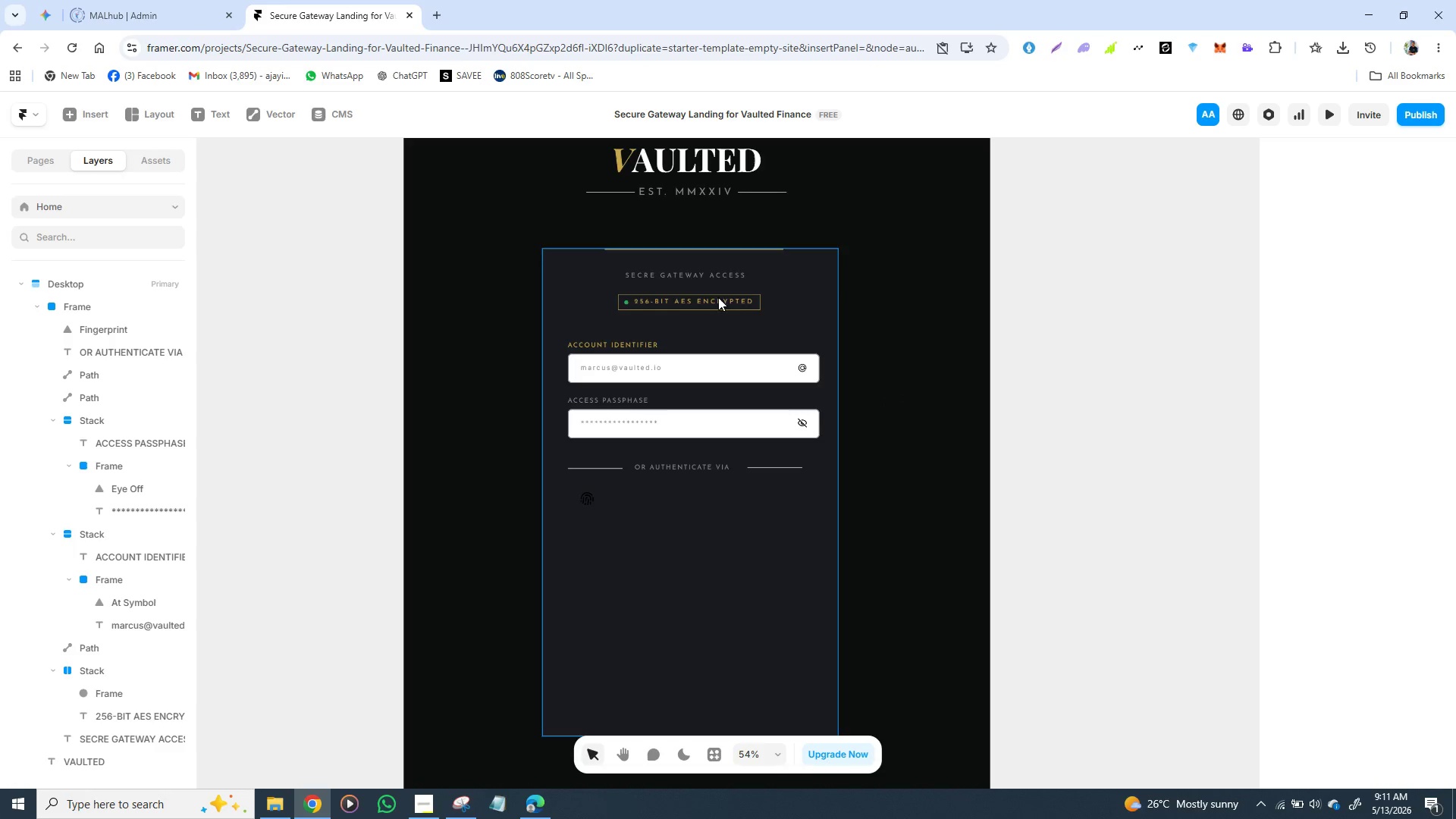 
left_click([692, 193])
 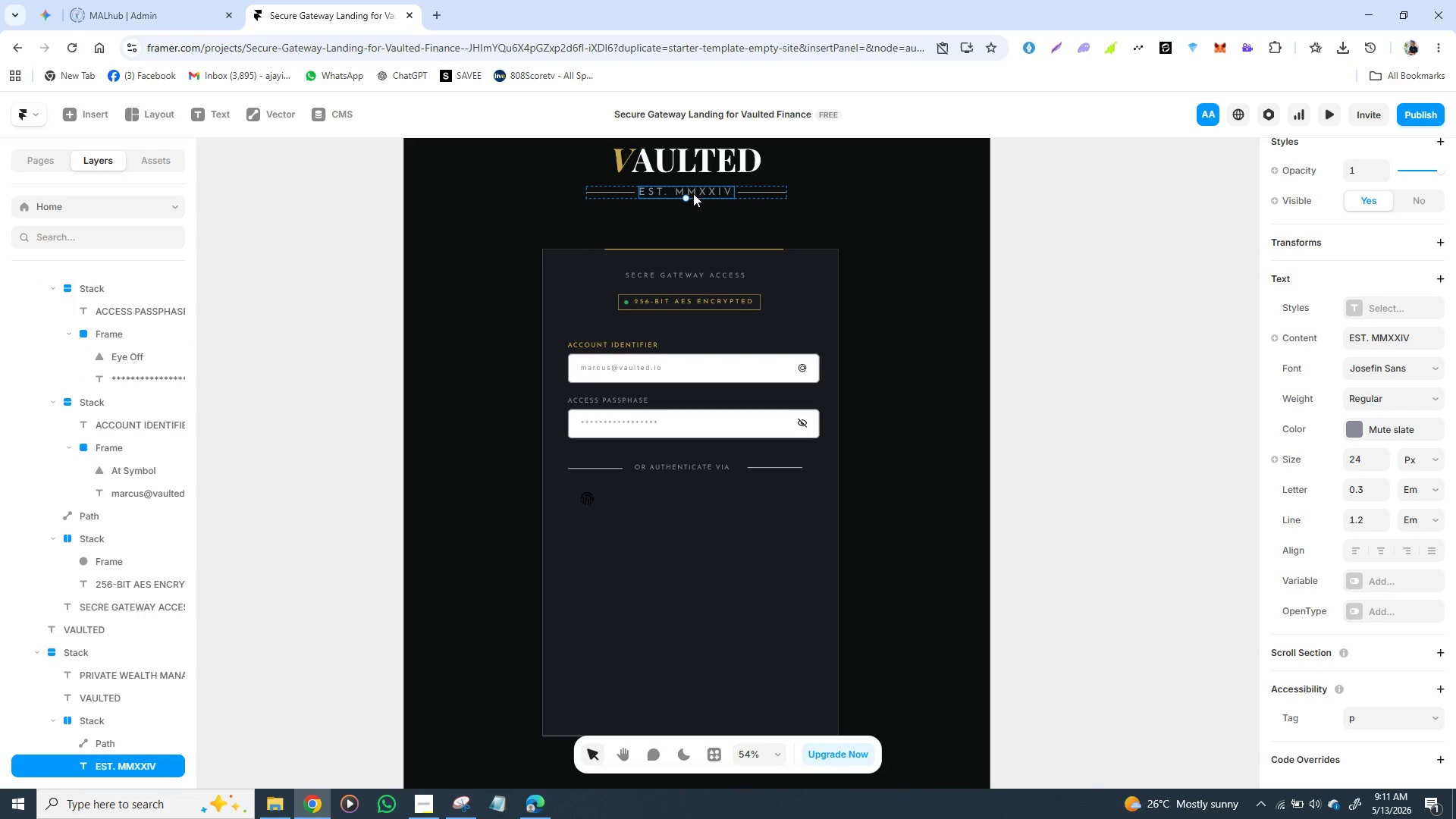 
left_click([1062, 337])
 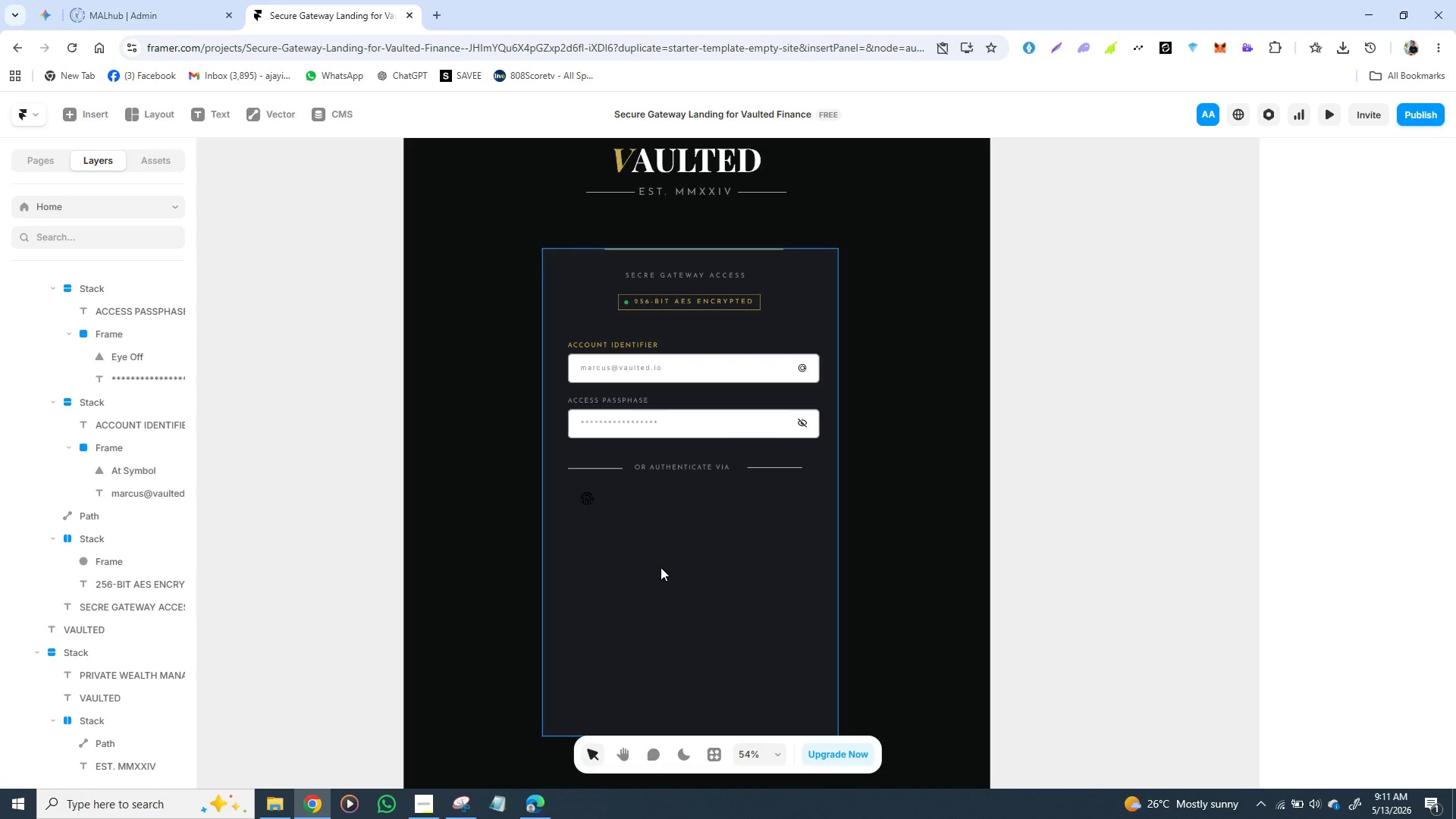 
key(T)
 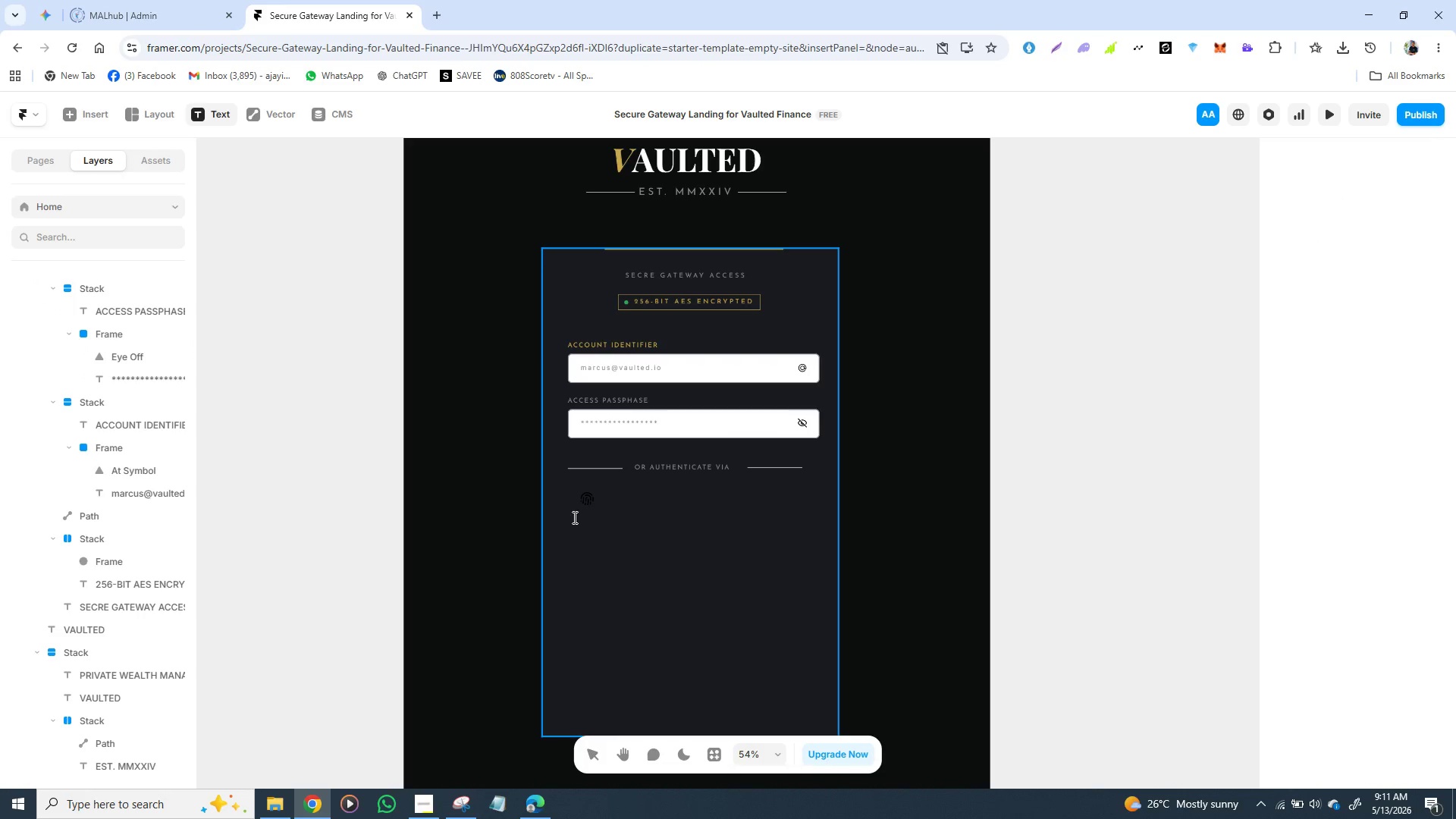 
left_click([573, 517])
 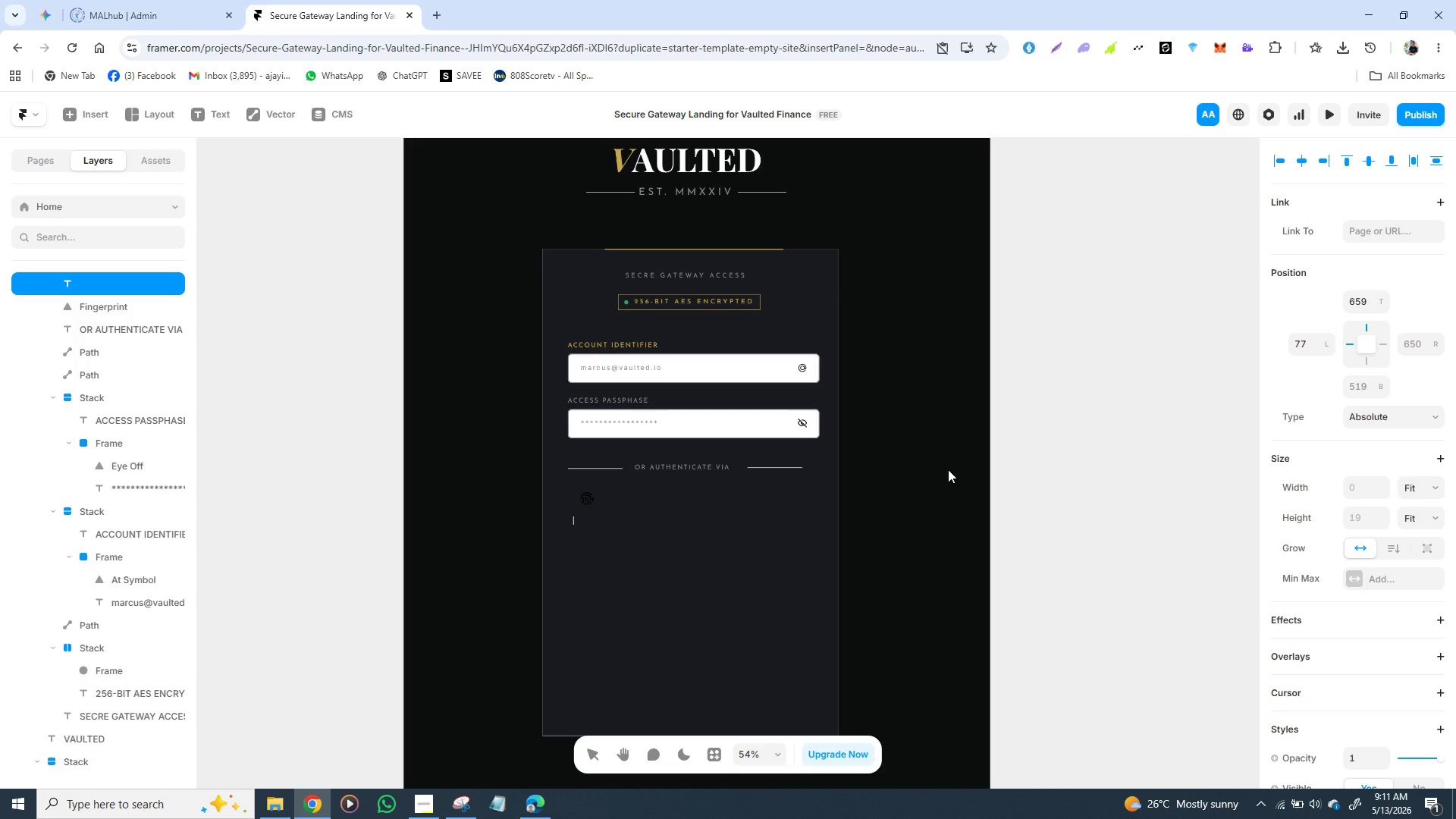 
type(BI)
 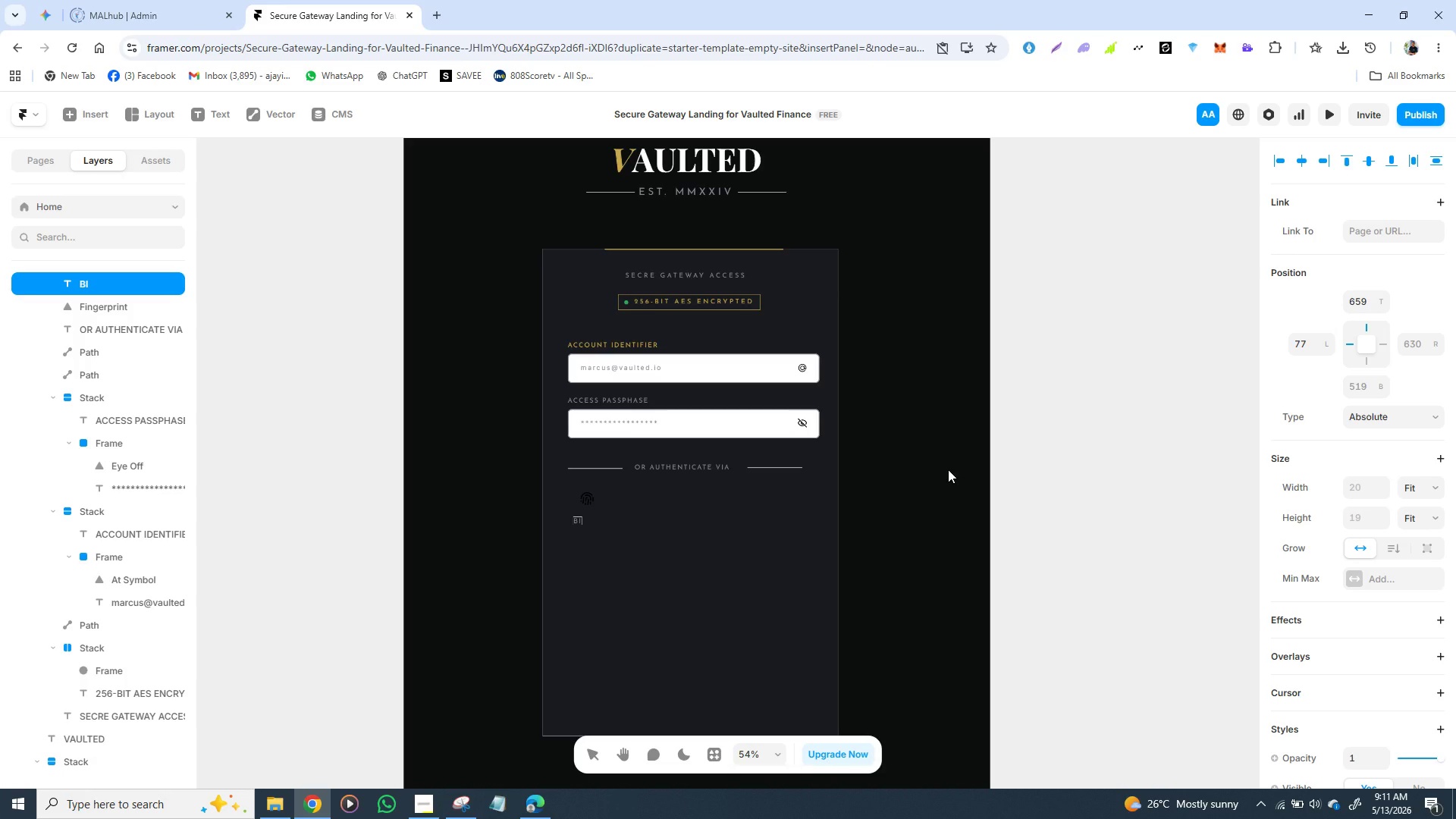 
wait(5.22)
 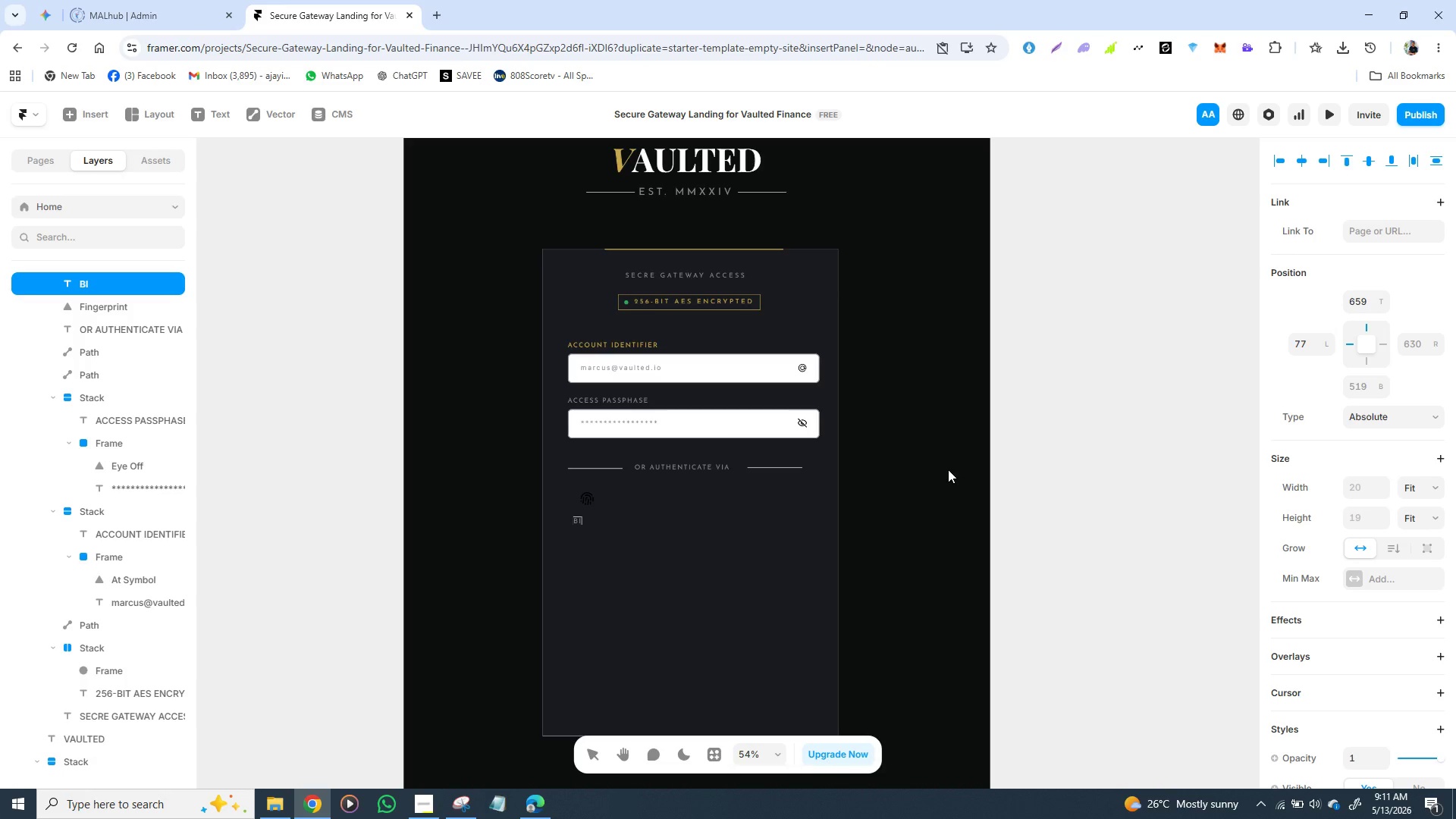 
type(OMETRIC)
 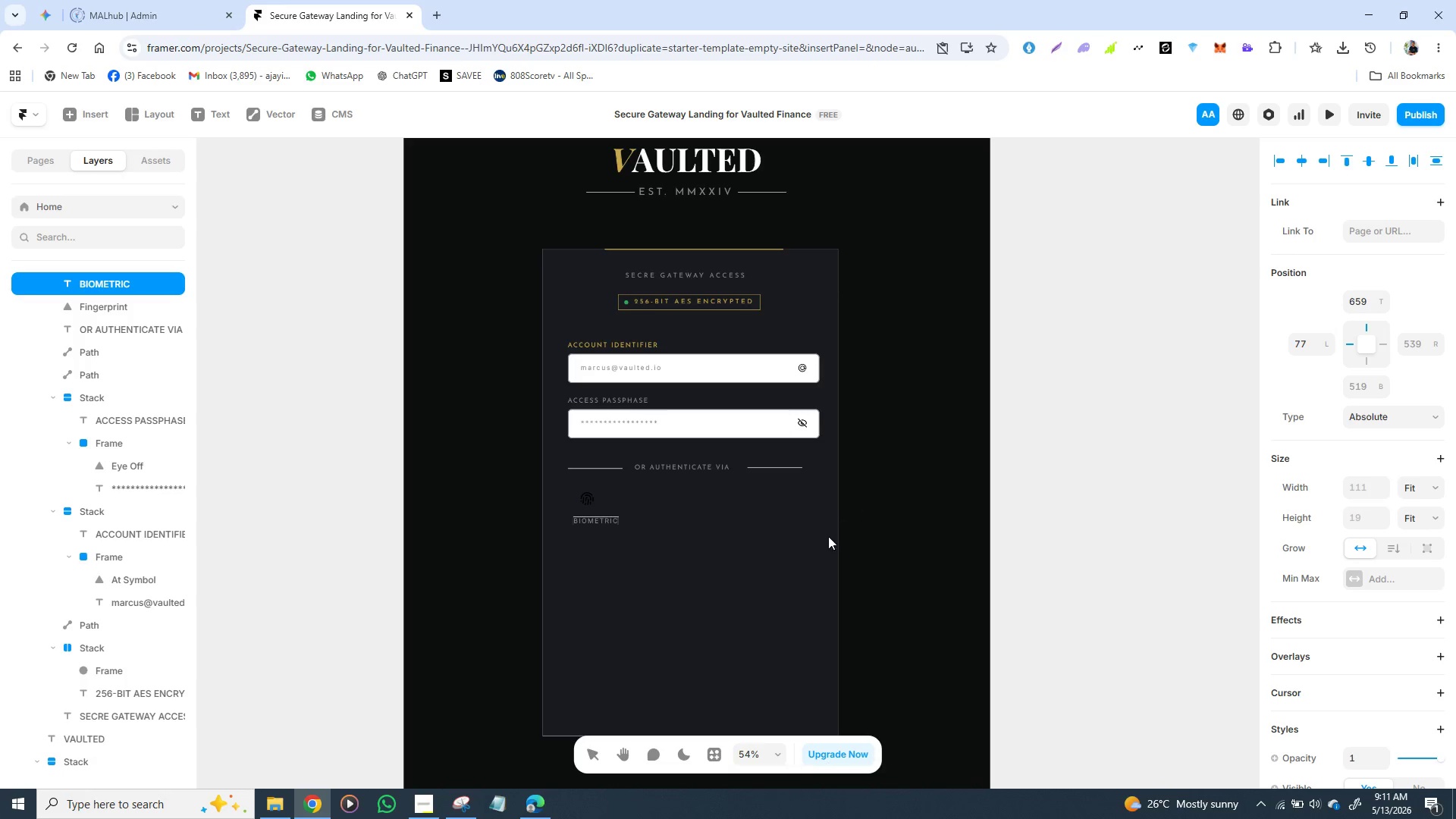 
left_click([891, 560])
 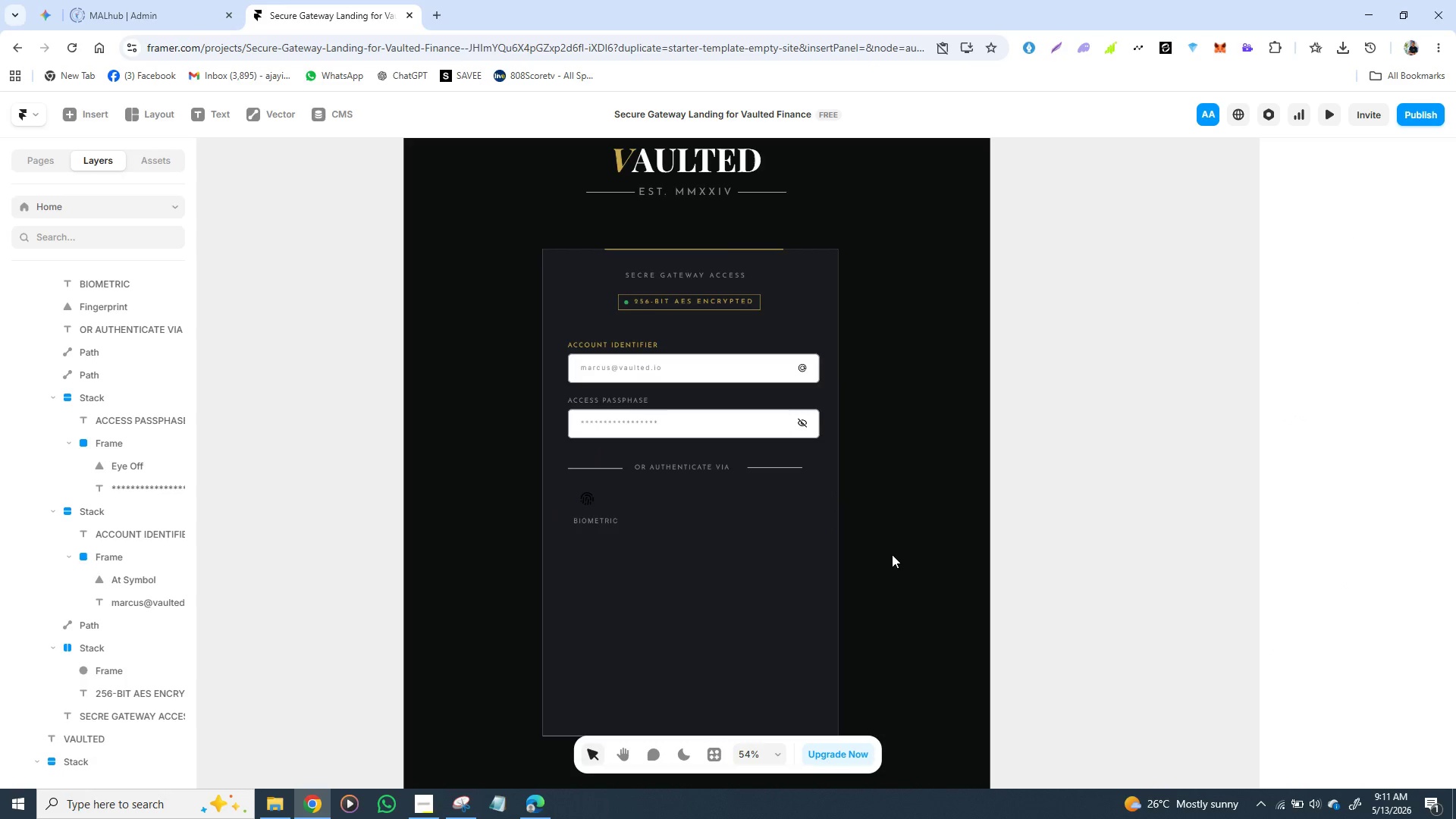 
left_click([892, 554])
 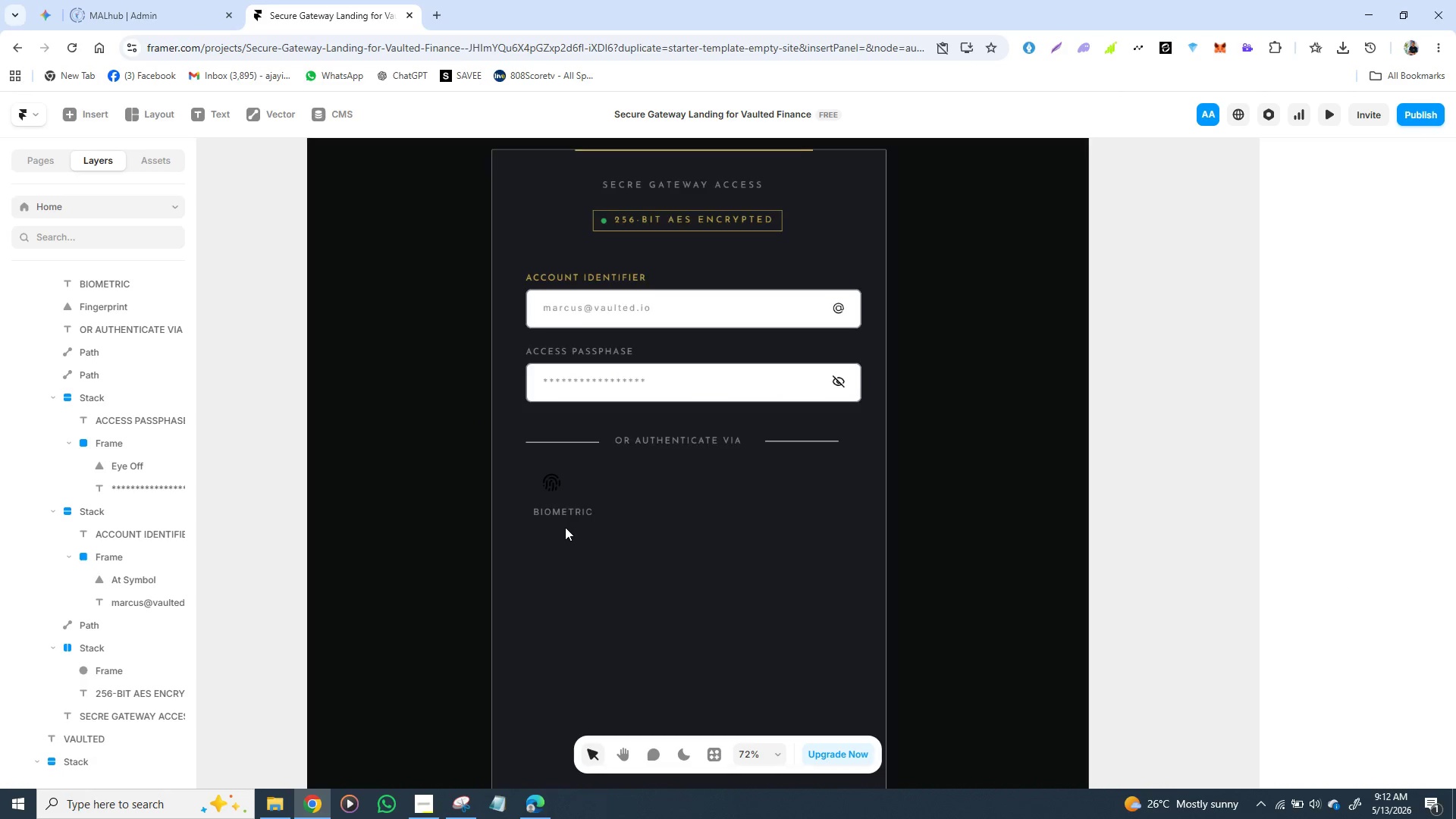 
wait(6.95)
 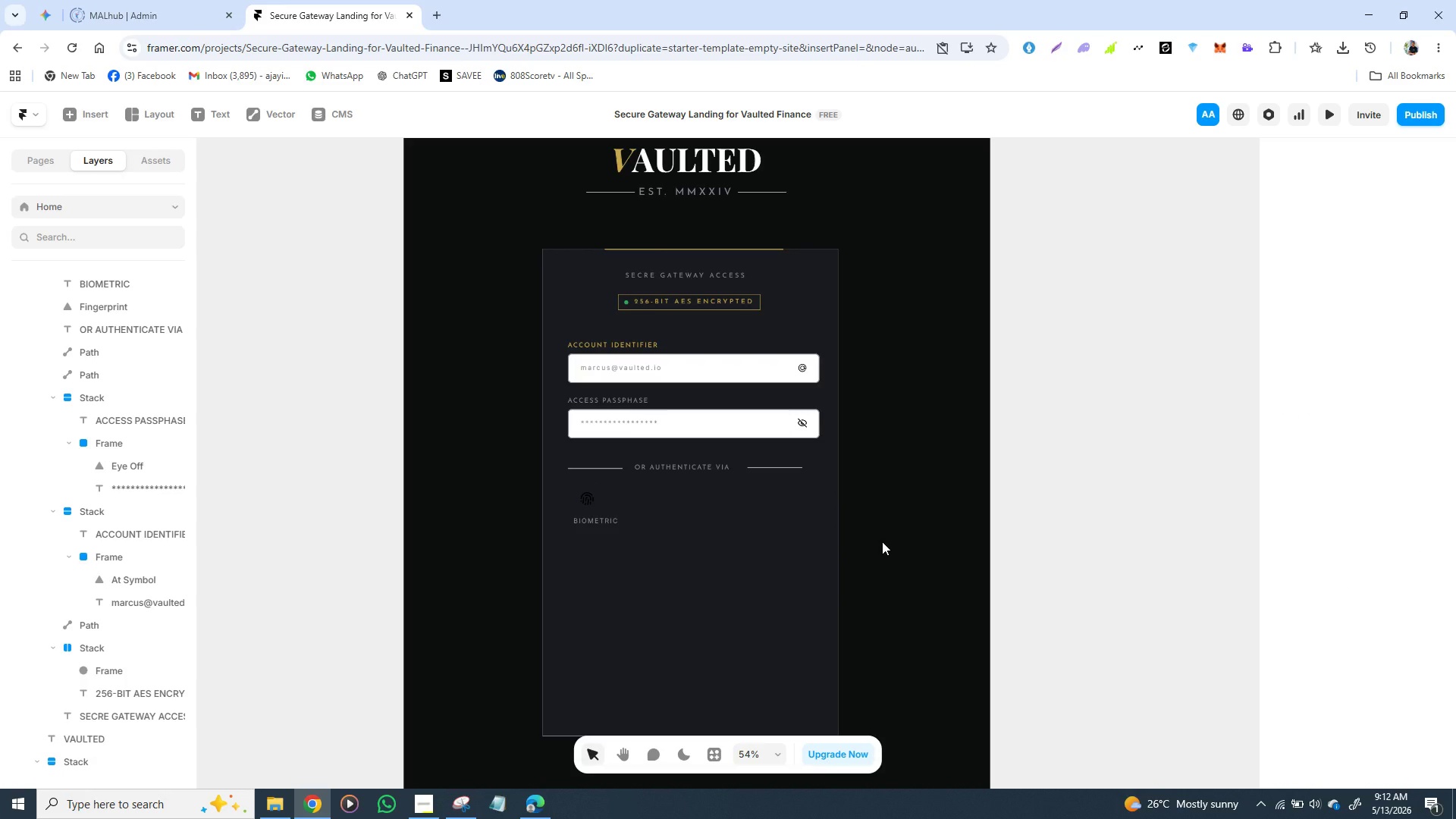 
left_click([562, 510])
 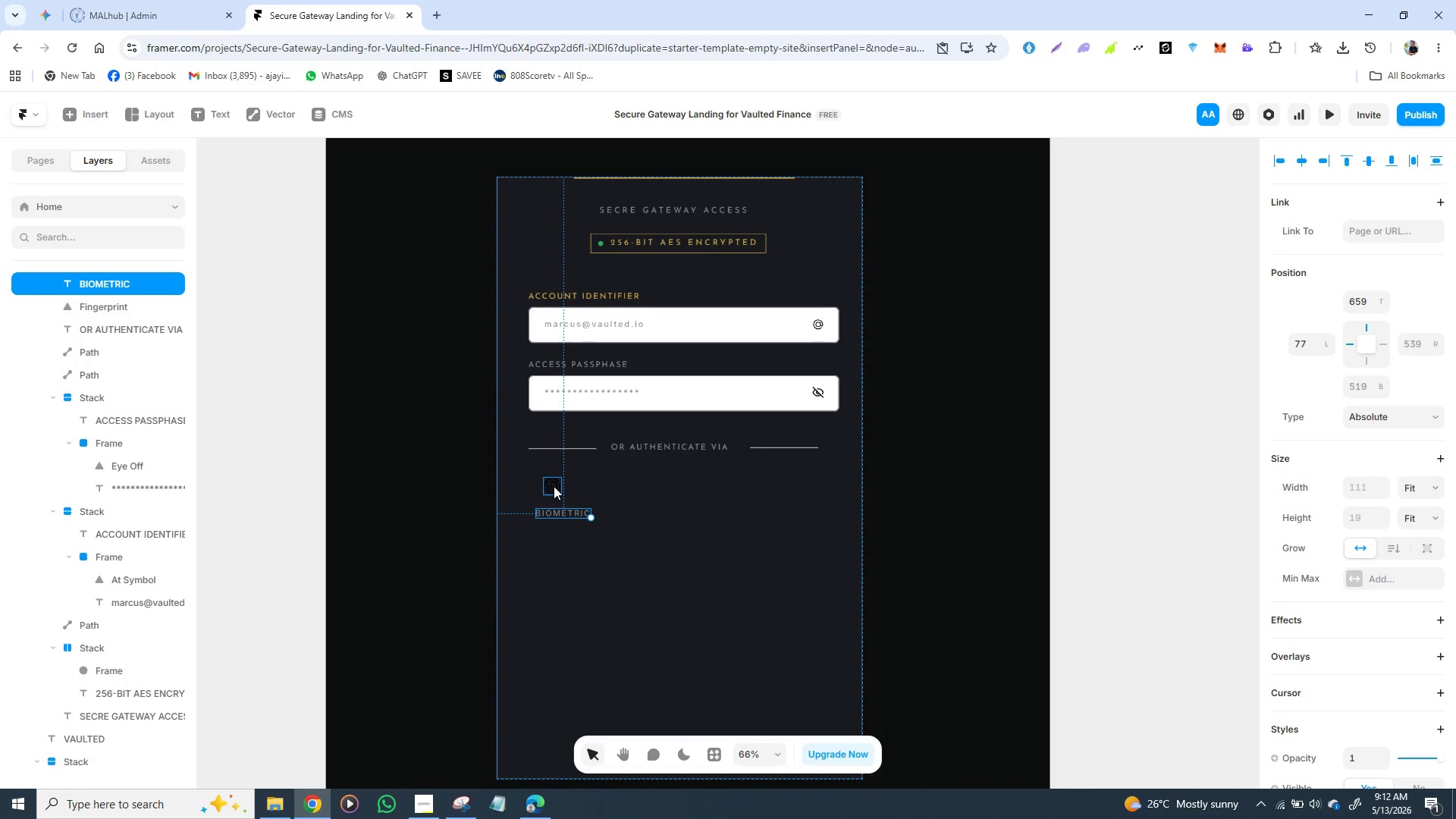 
left_click([554, 484])
 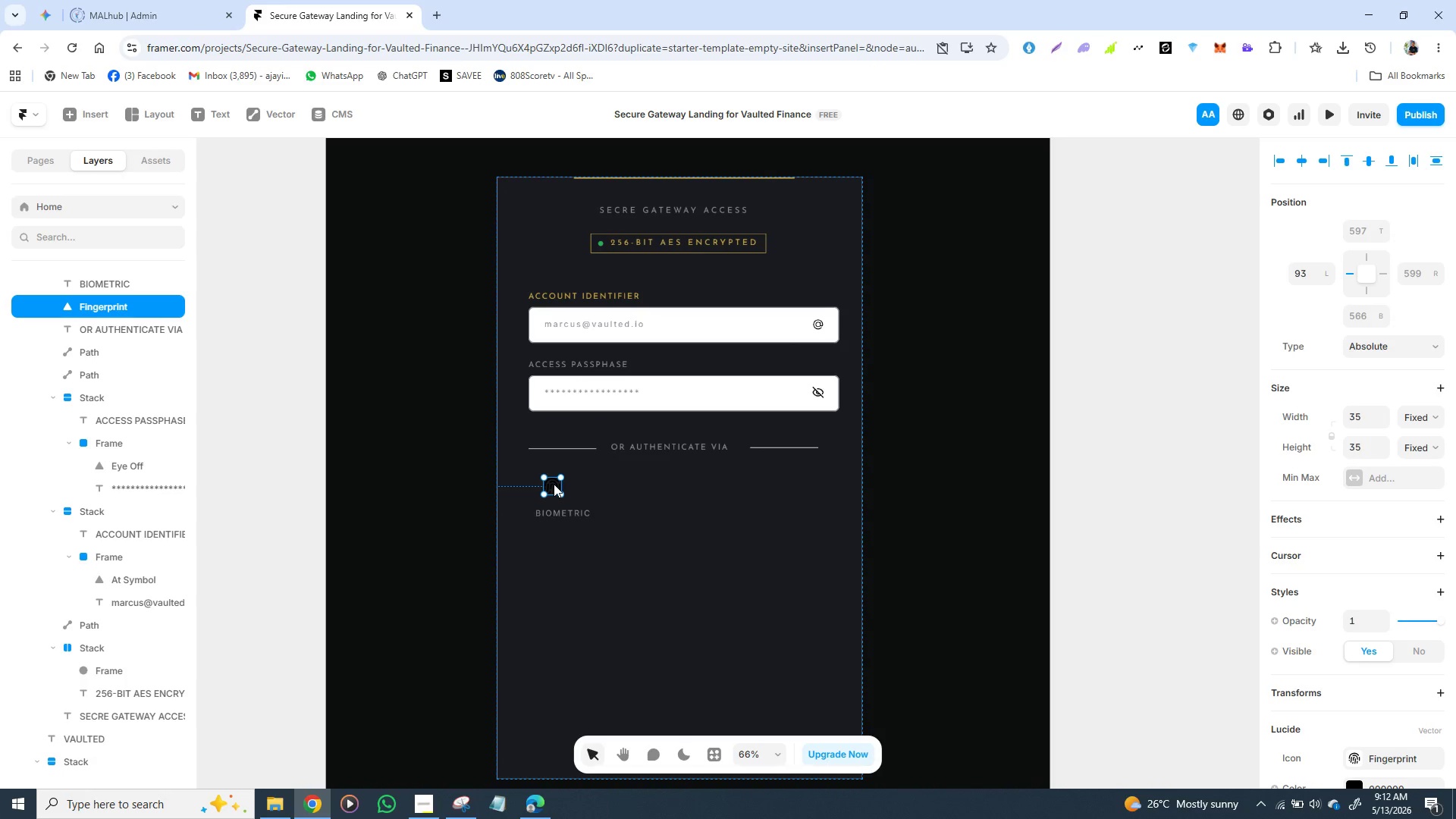 
left_click_drag(start_coordinate=[554, 484], to_coordinate=[563, 489])
 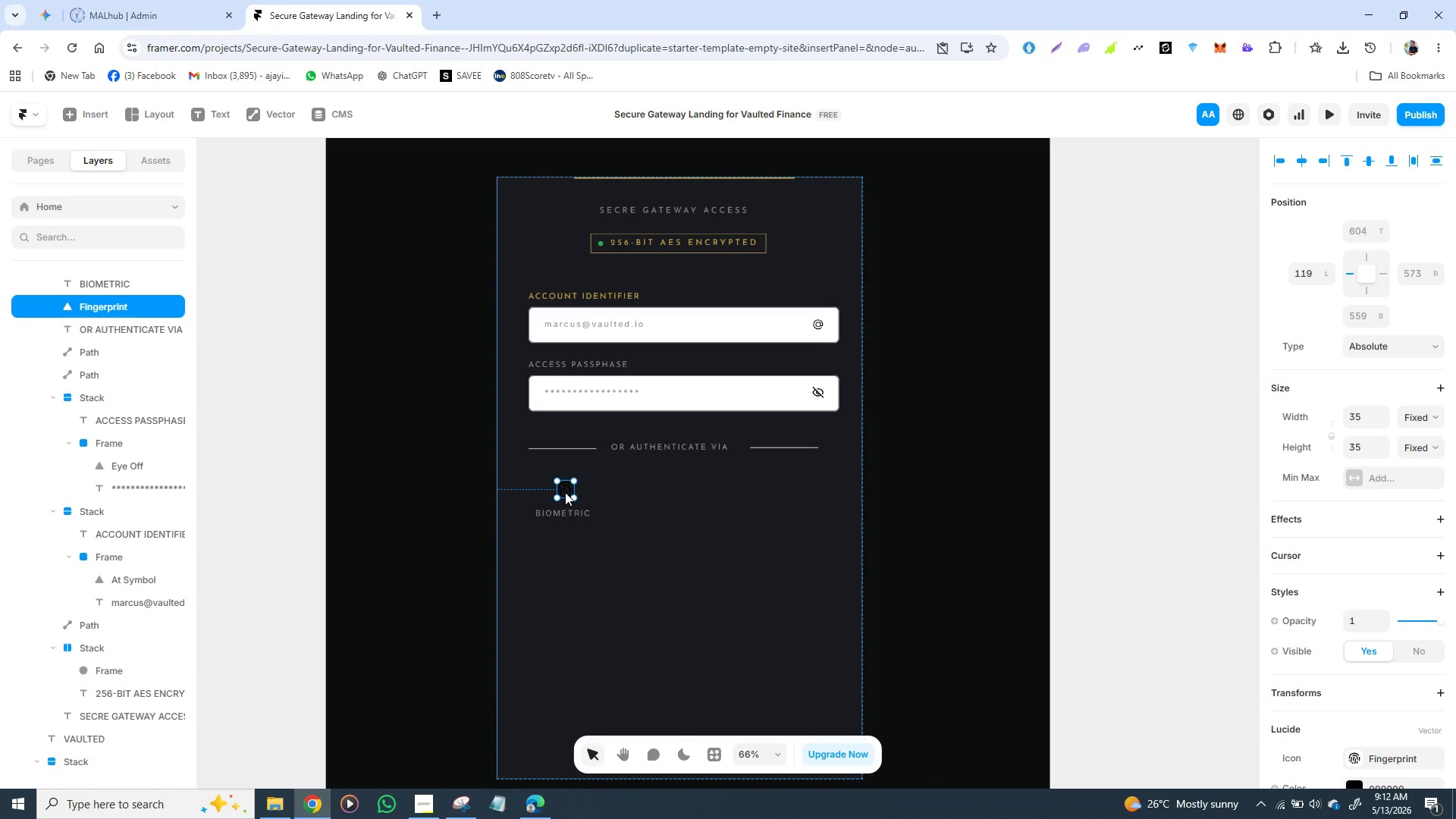 
left_click_drag(start_coordinate=[565, 492], to_coordinate=[560, 495])
 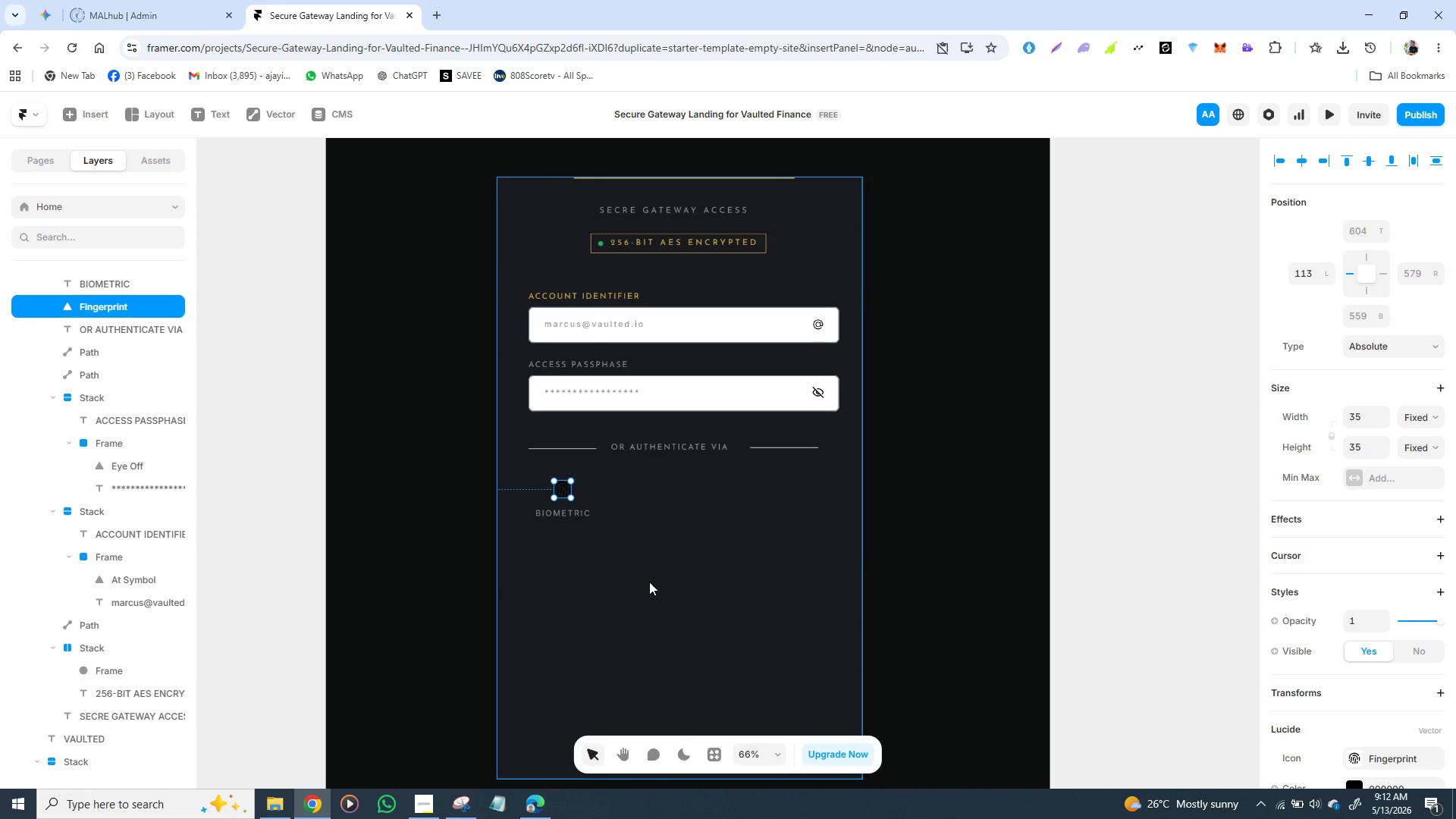 
wait(6.88)
 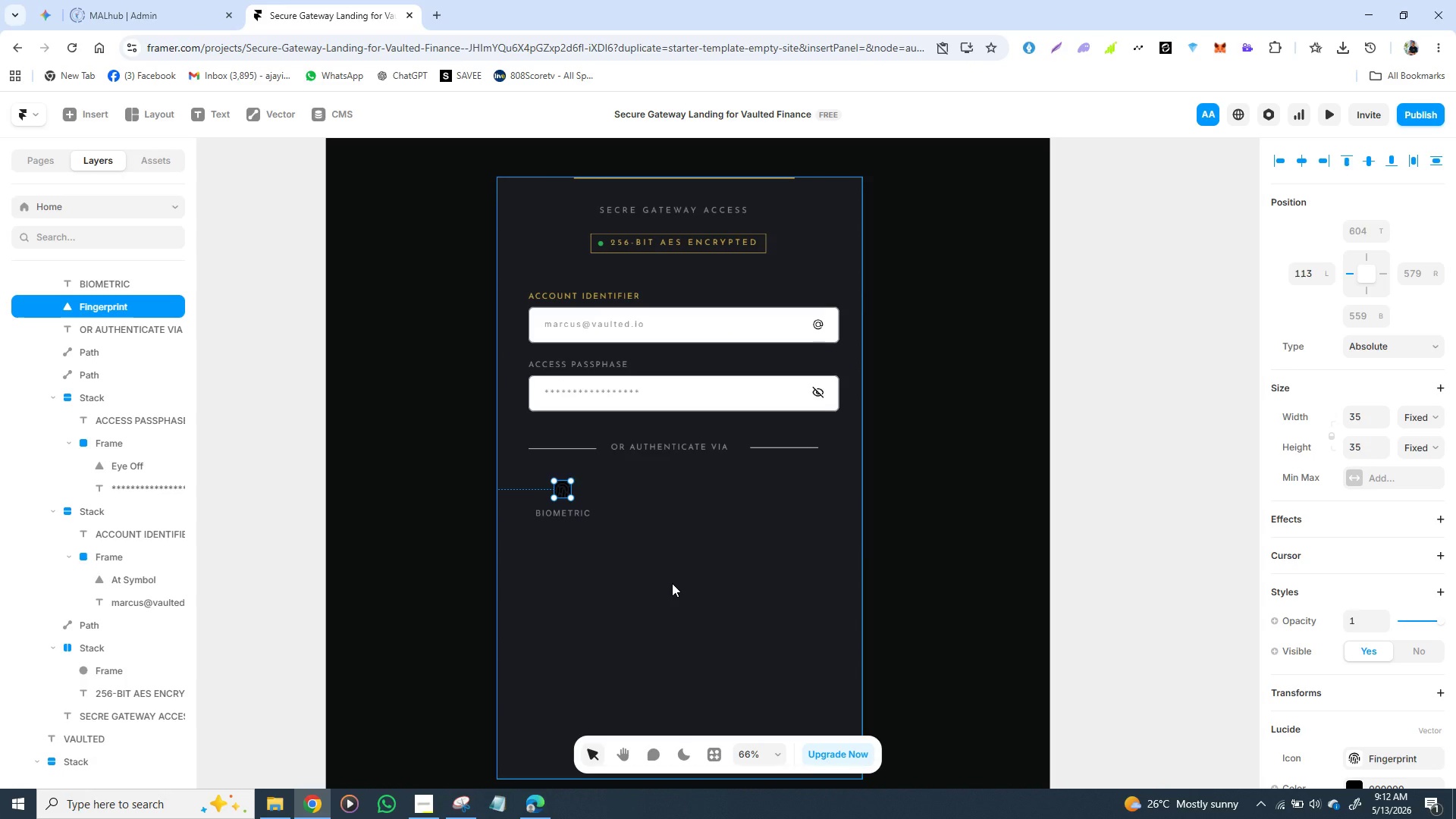 
hold_key(key=ShiftLeft, duration=1.3)
left_click([563, 513])
 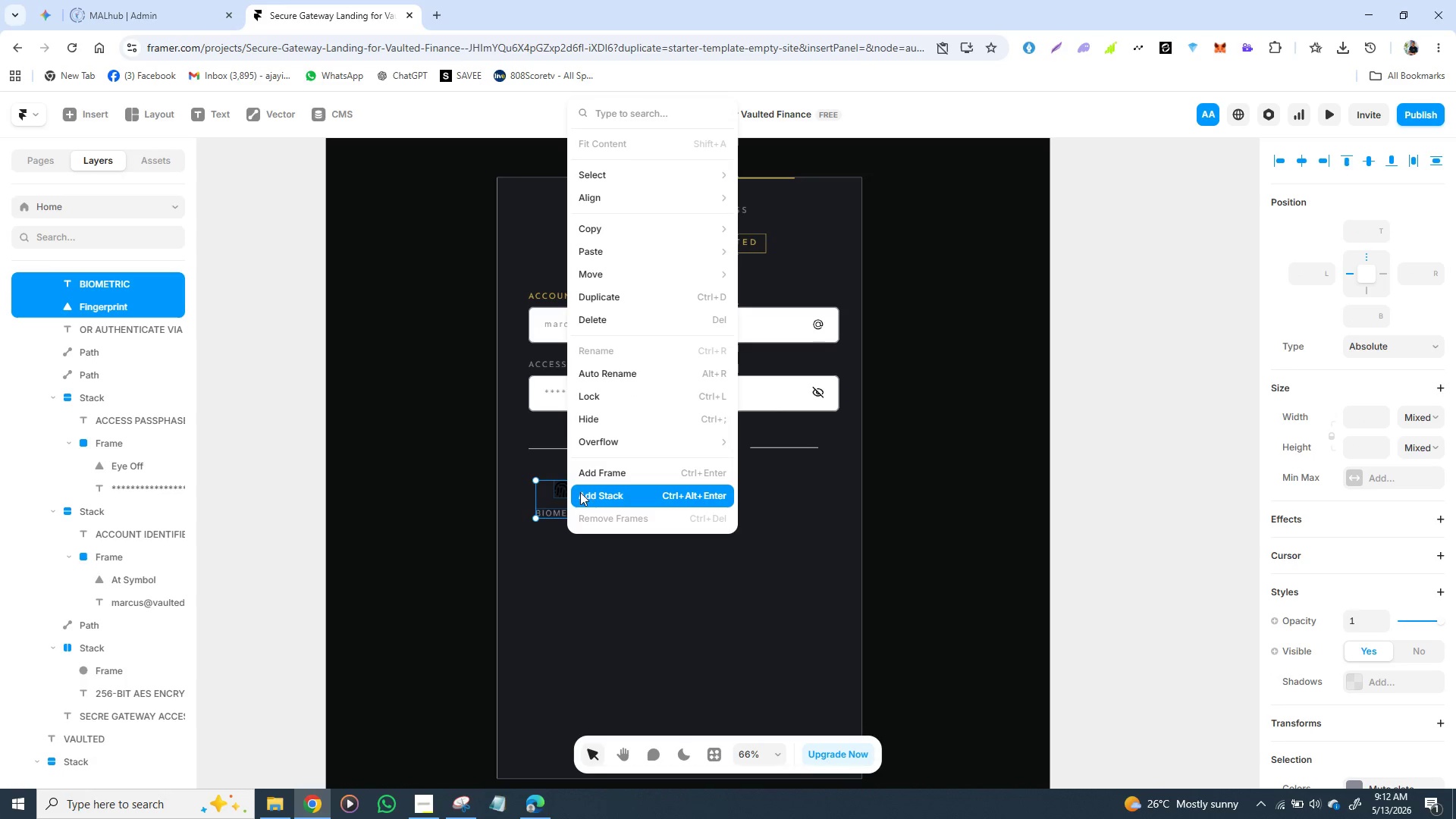 
left_click([592, 494])
 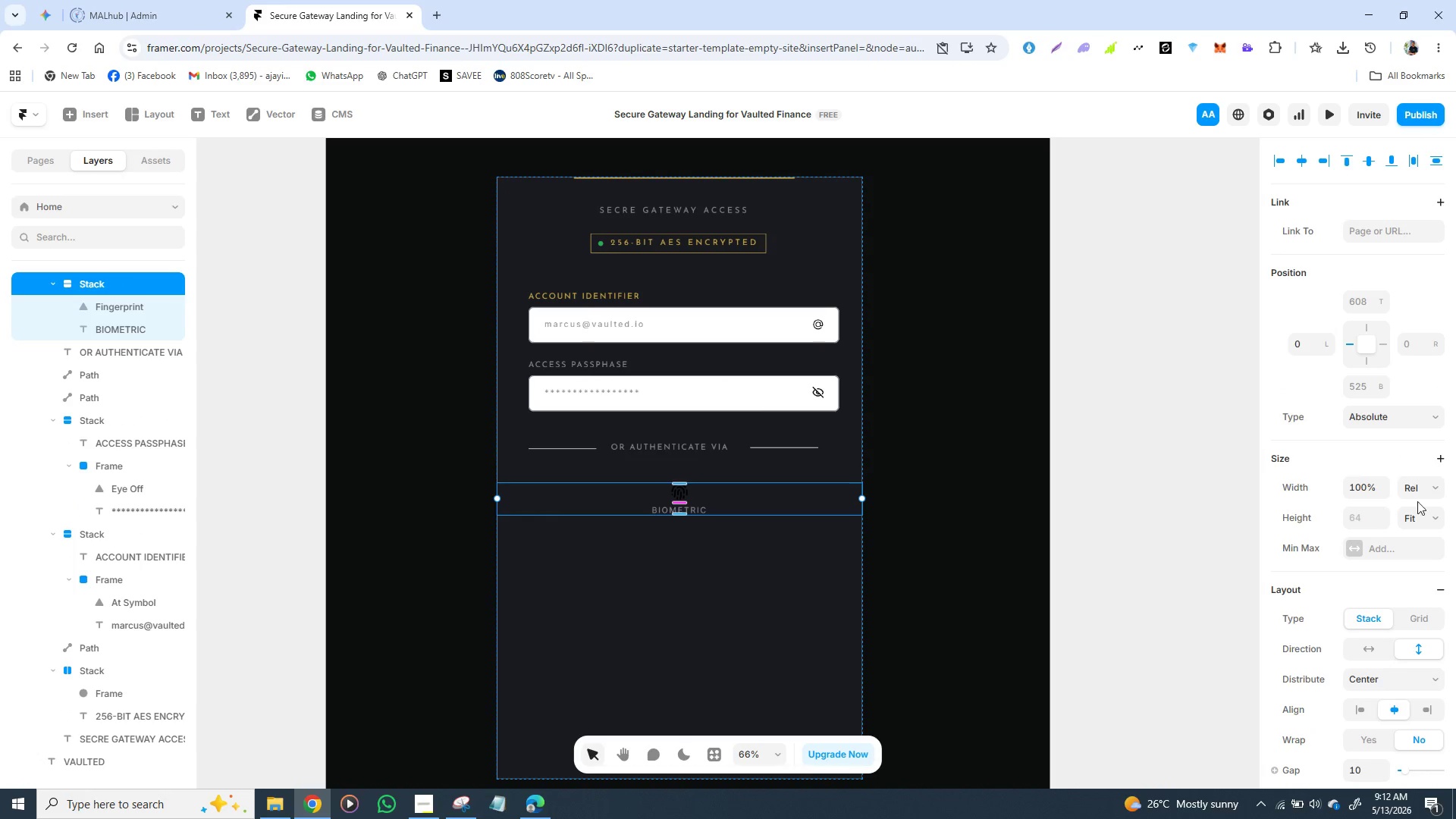 
left_click([1429, 489])
 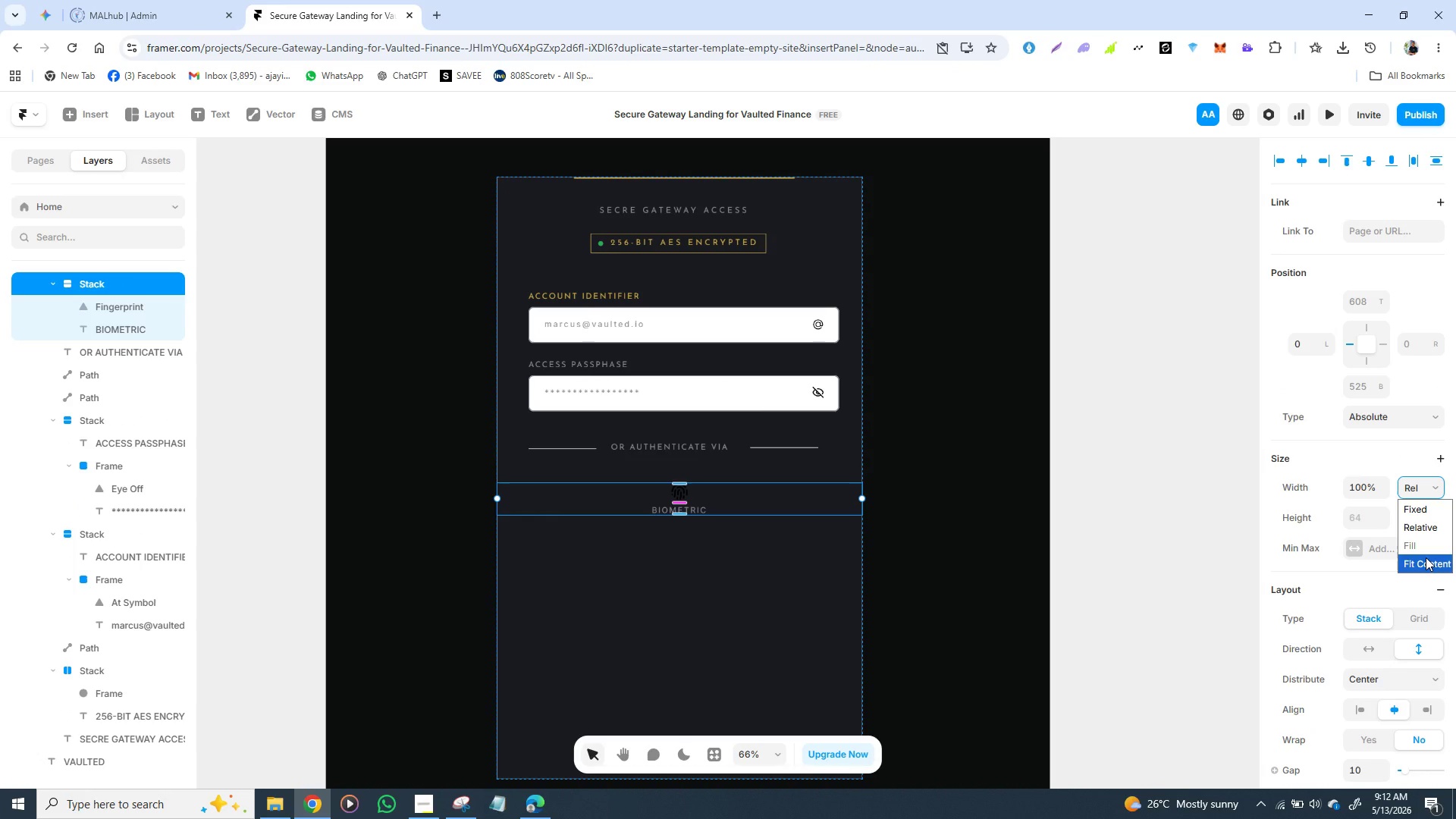 
left_click([1426, 557])
 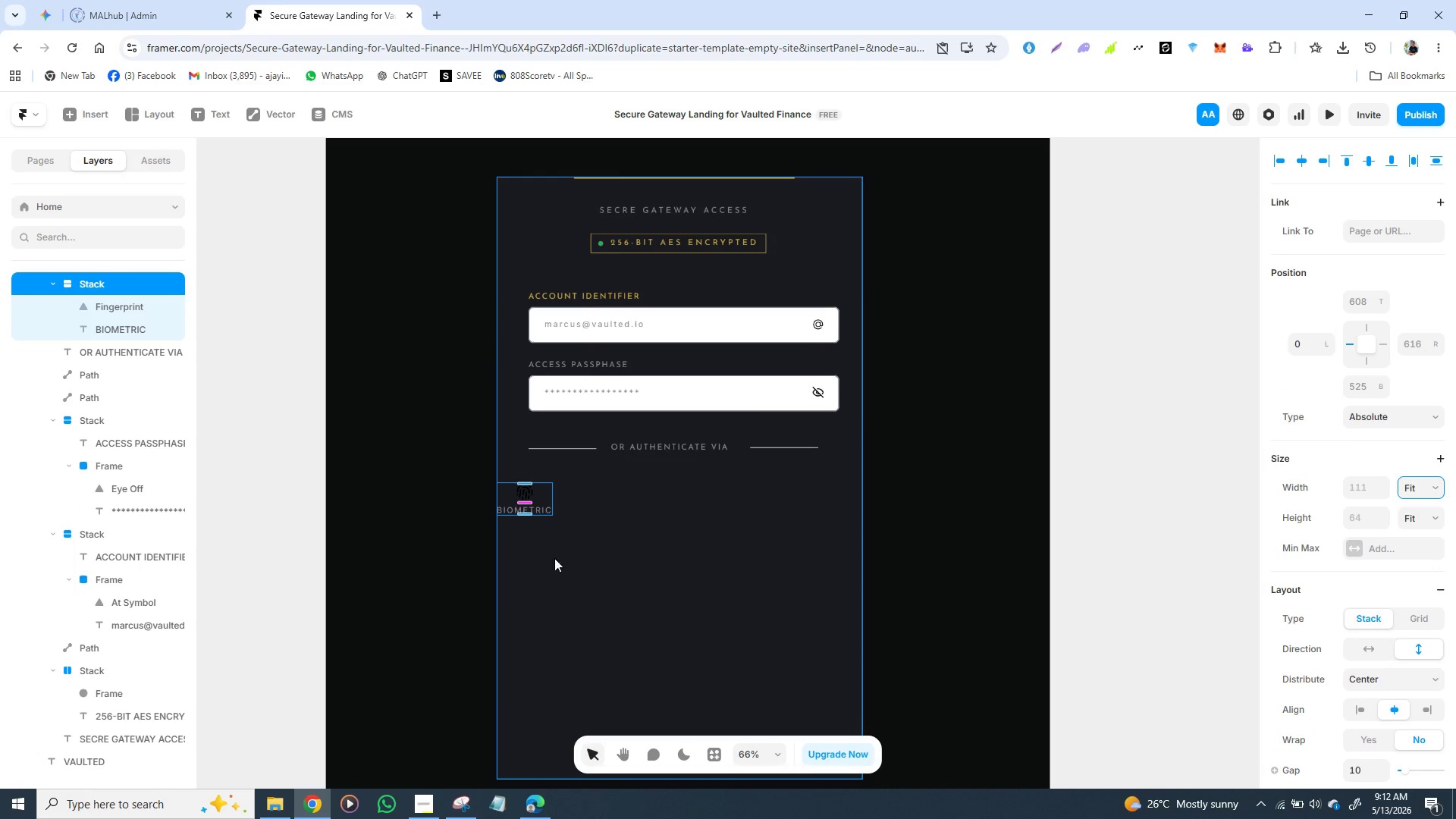 
left_click([384, 516])
 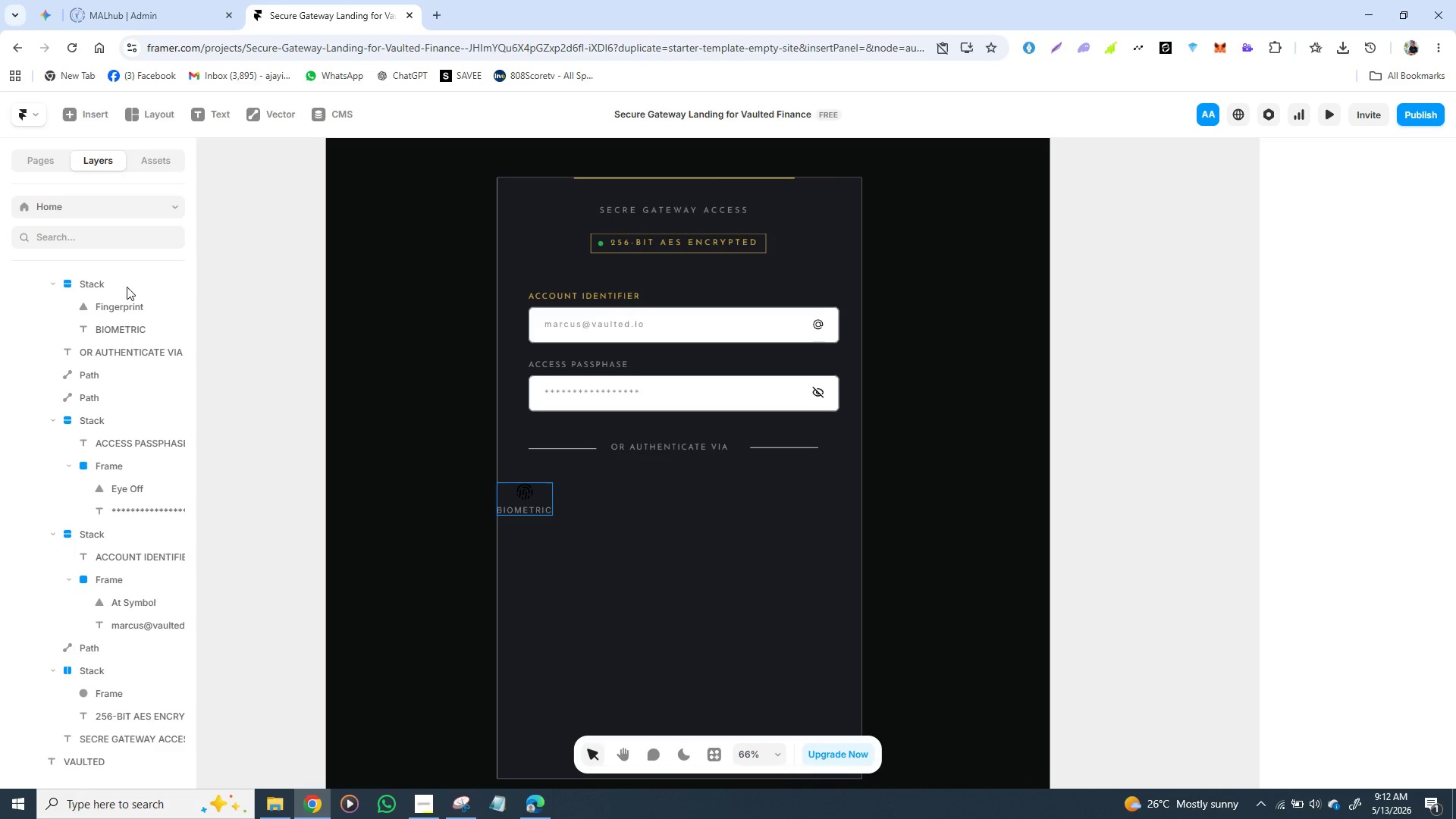 
left_click([119, 286])
 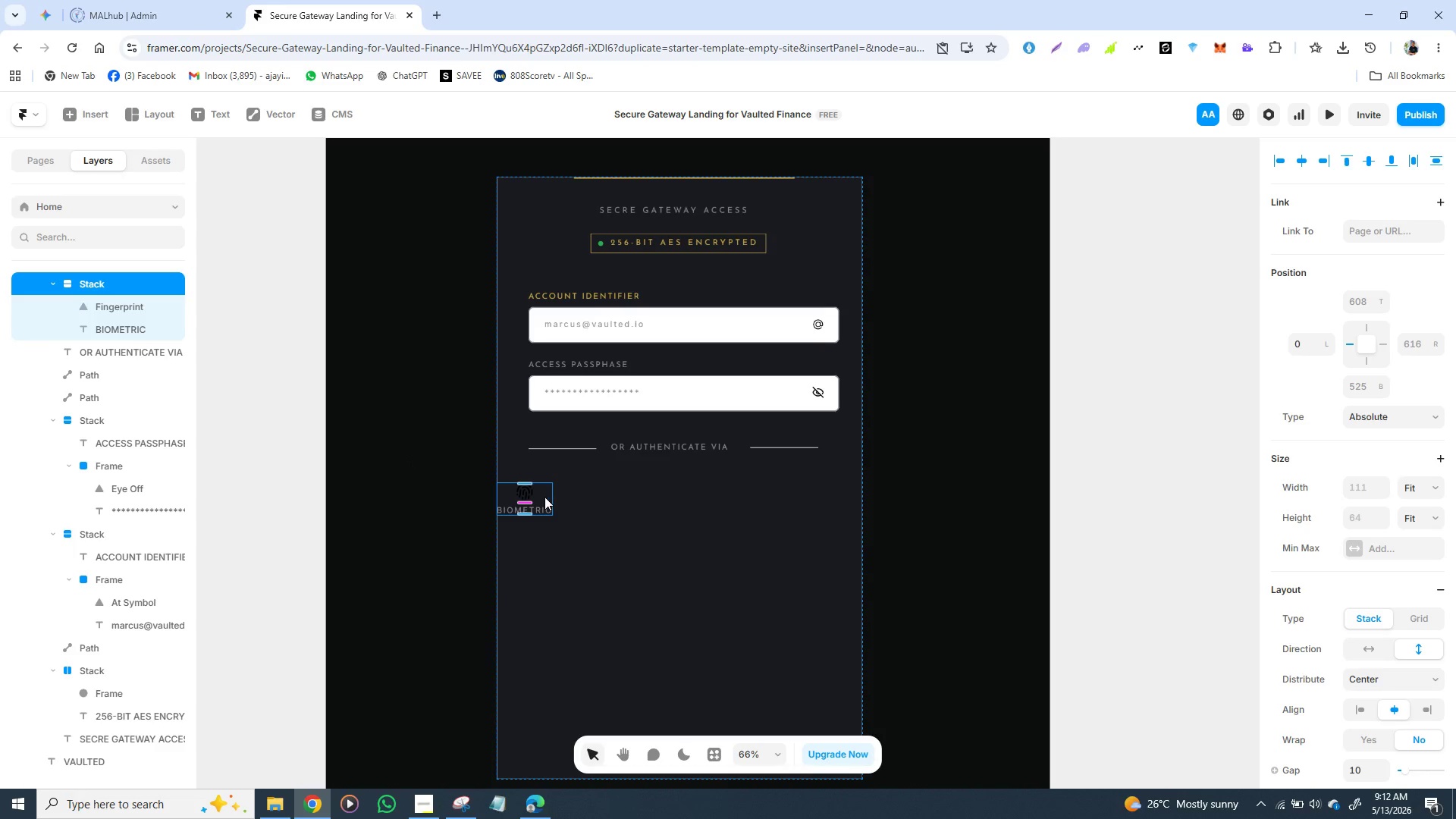 
left_click_drag(start_coordinate=[544, 497], to_coordinate=[580, 491])
 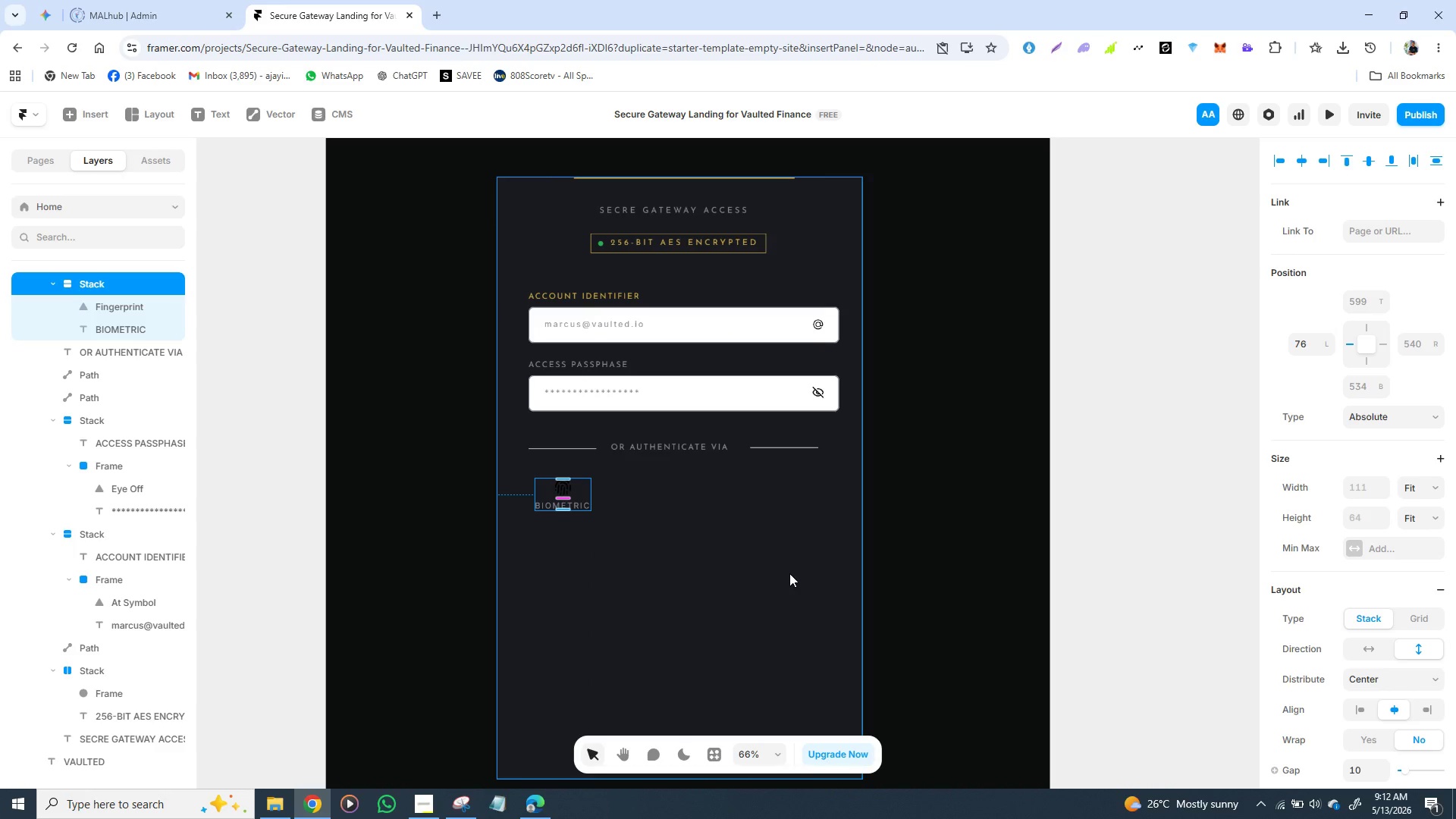 
wait(7.55)
 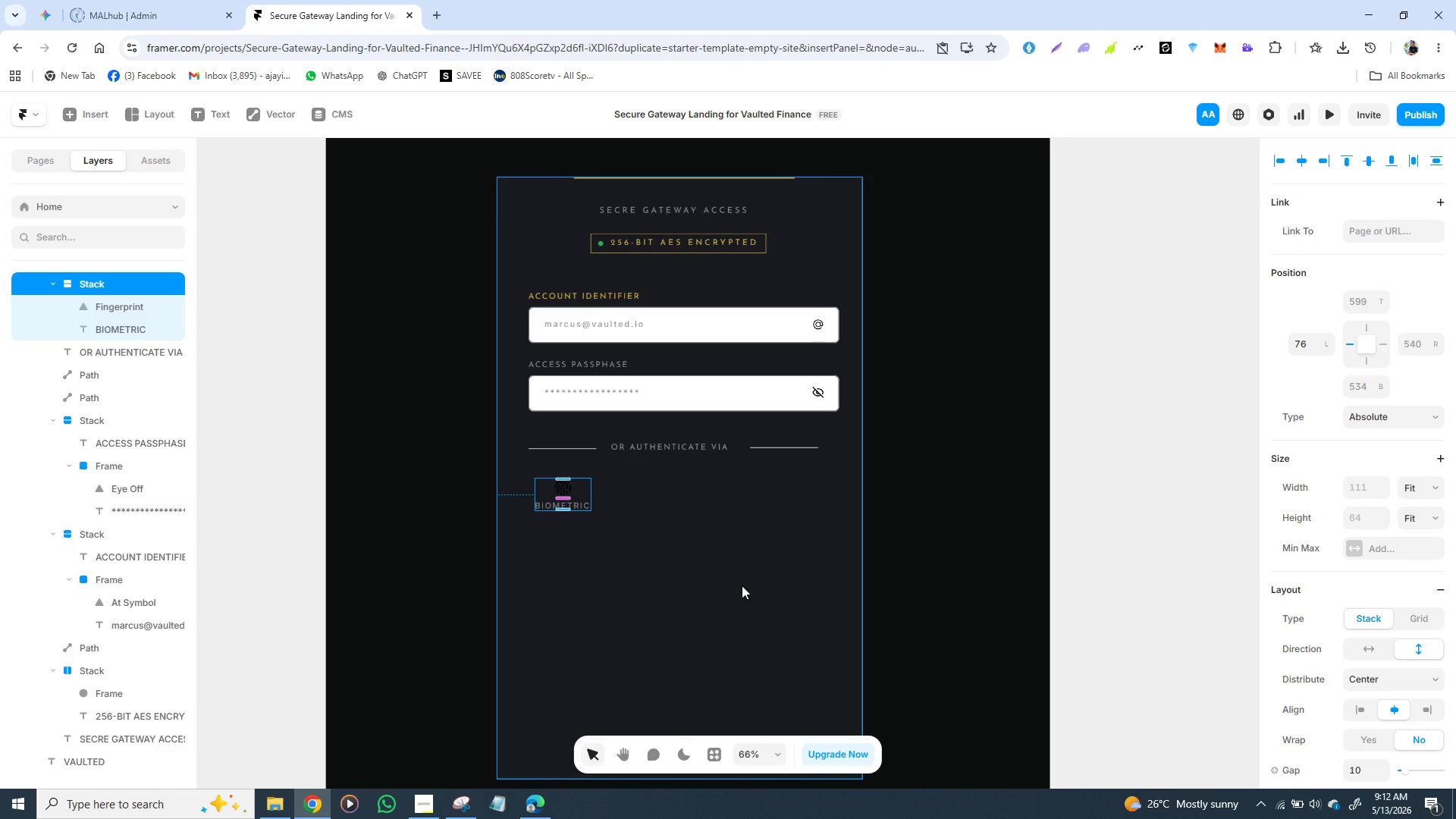 
scroll: coordinate [1373, 618], scroll_direction: down, amount: 1.0
 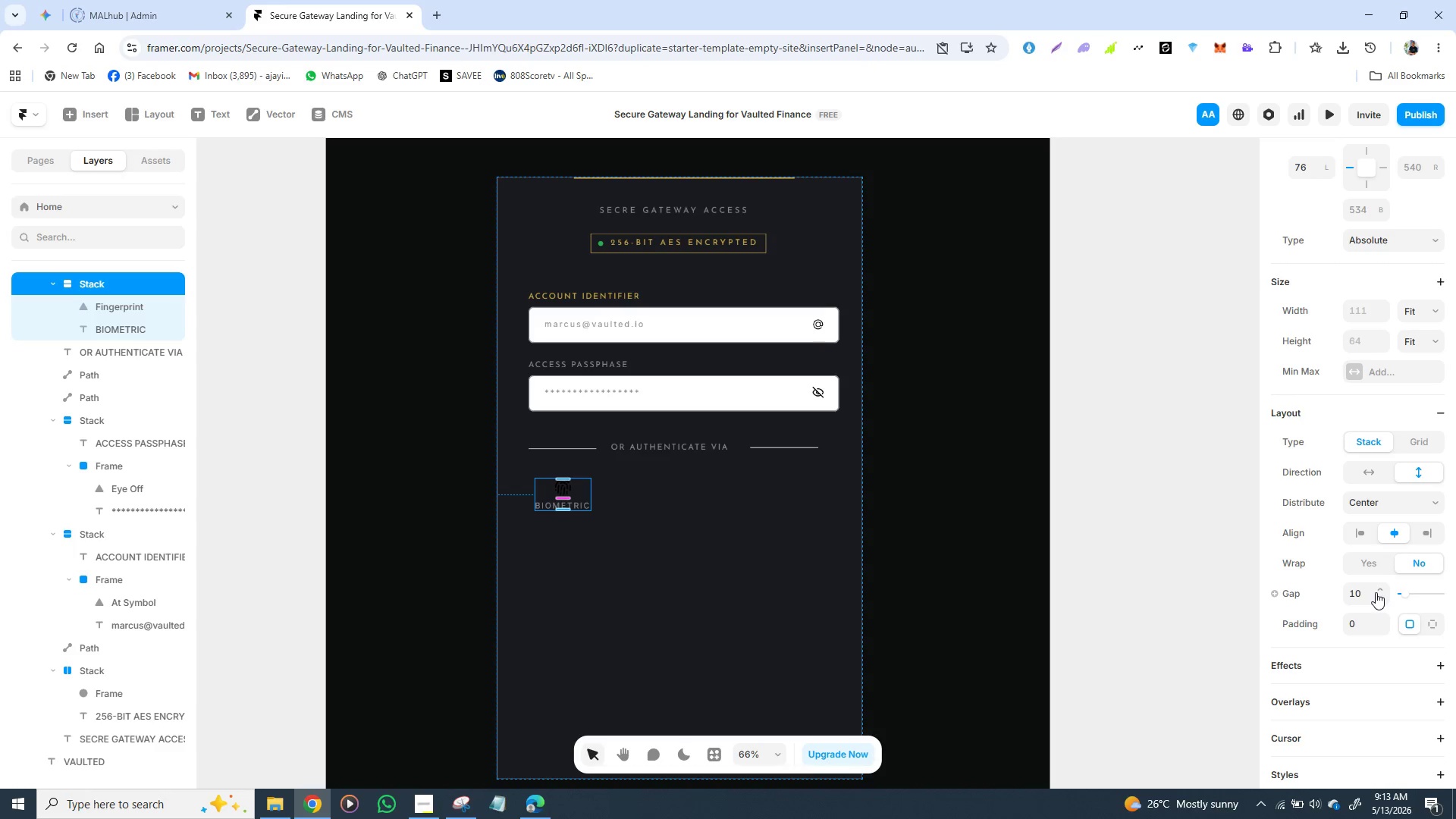 
wait(5.77)
 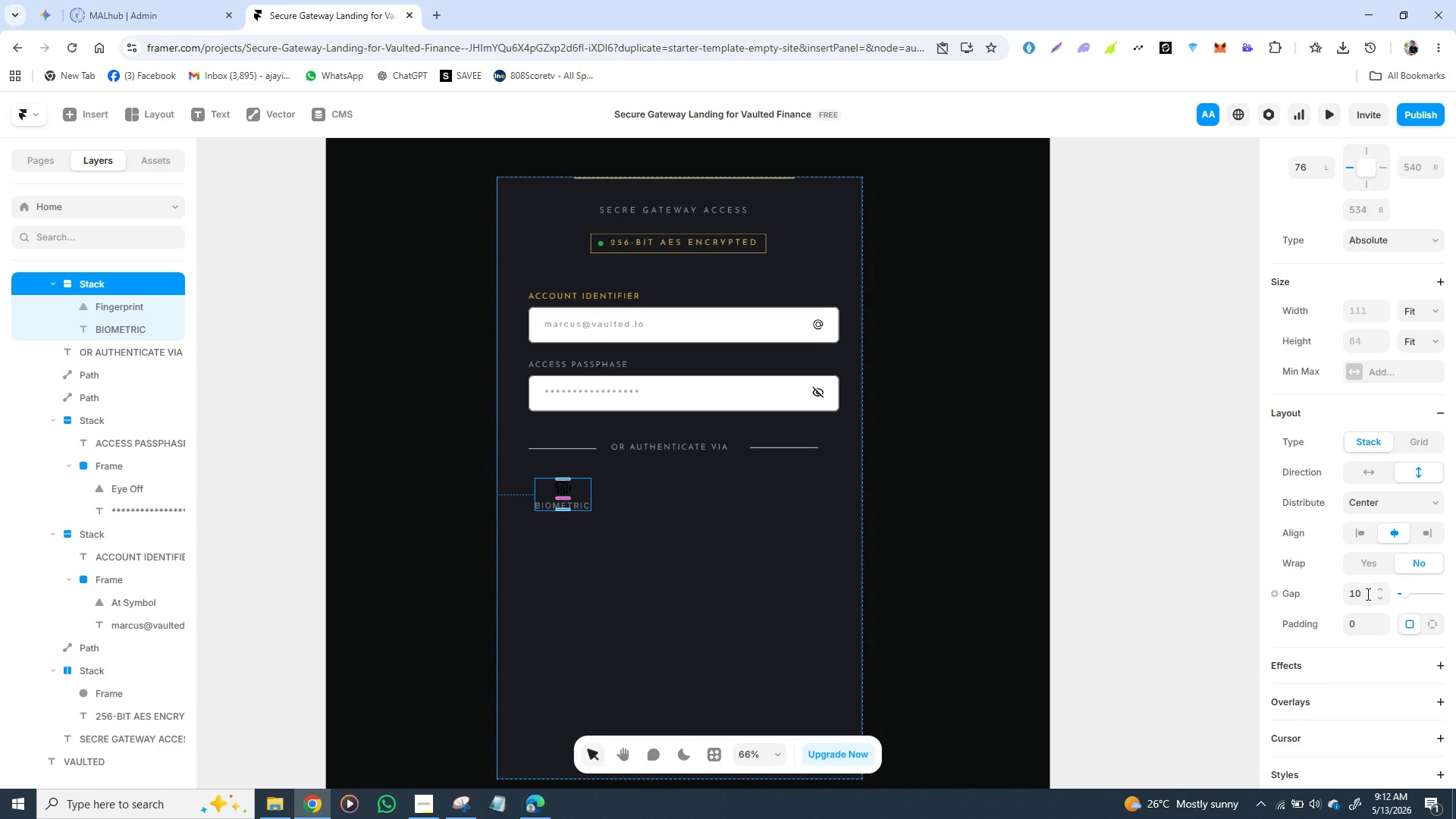 
left_click([1361, 601])
 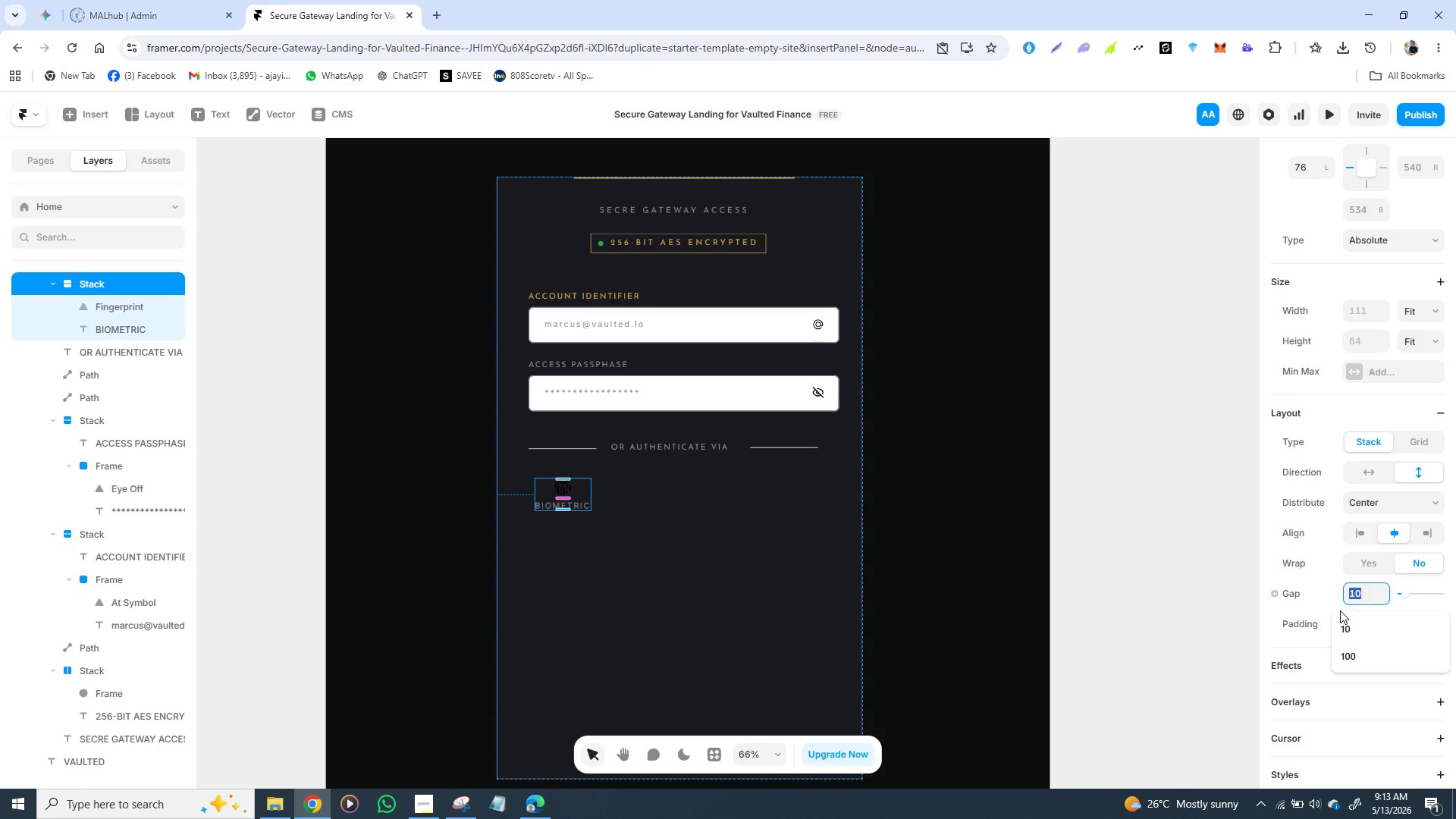 
type(20)
 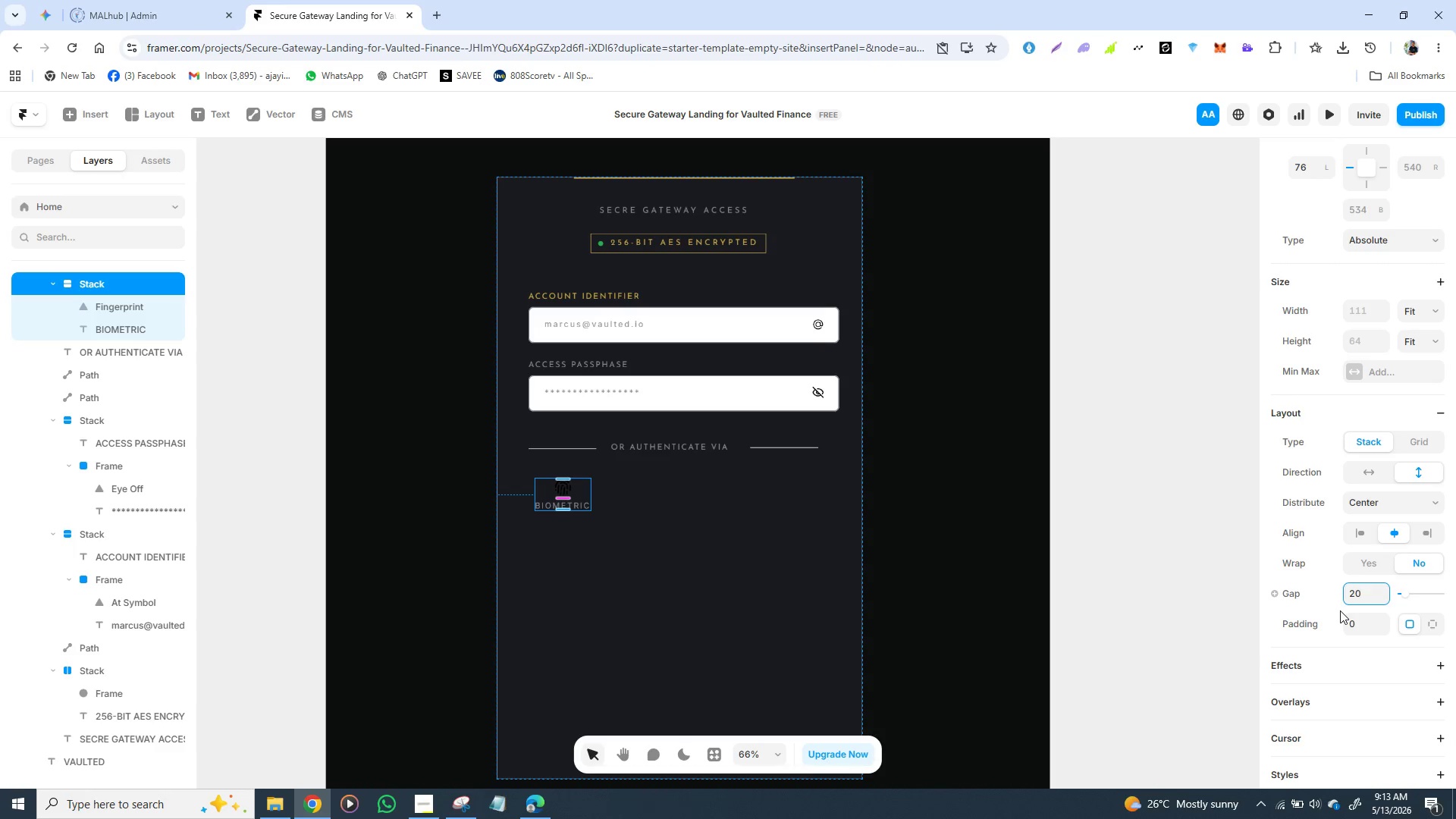 
key(Enter)
 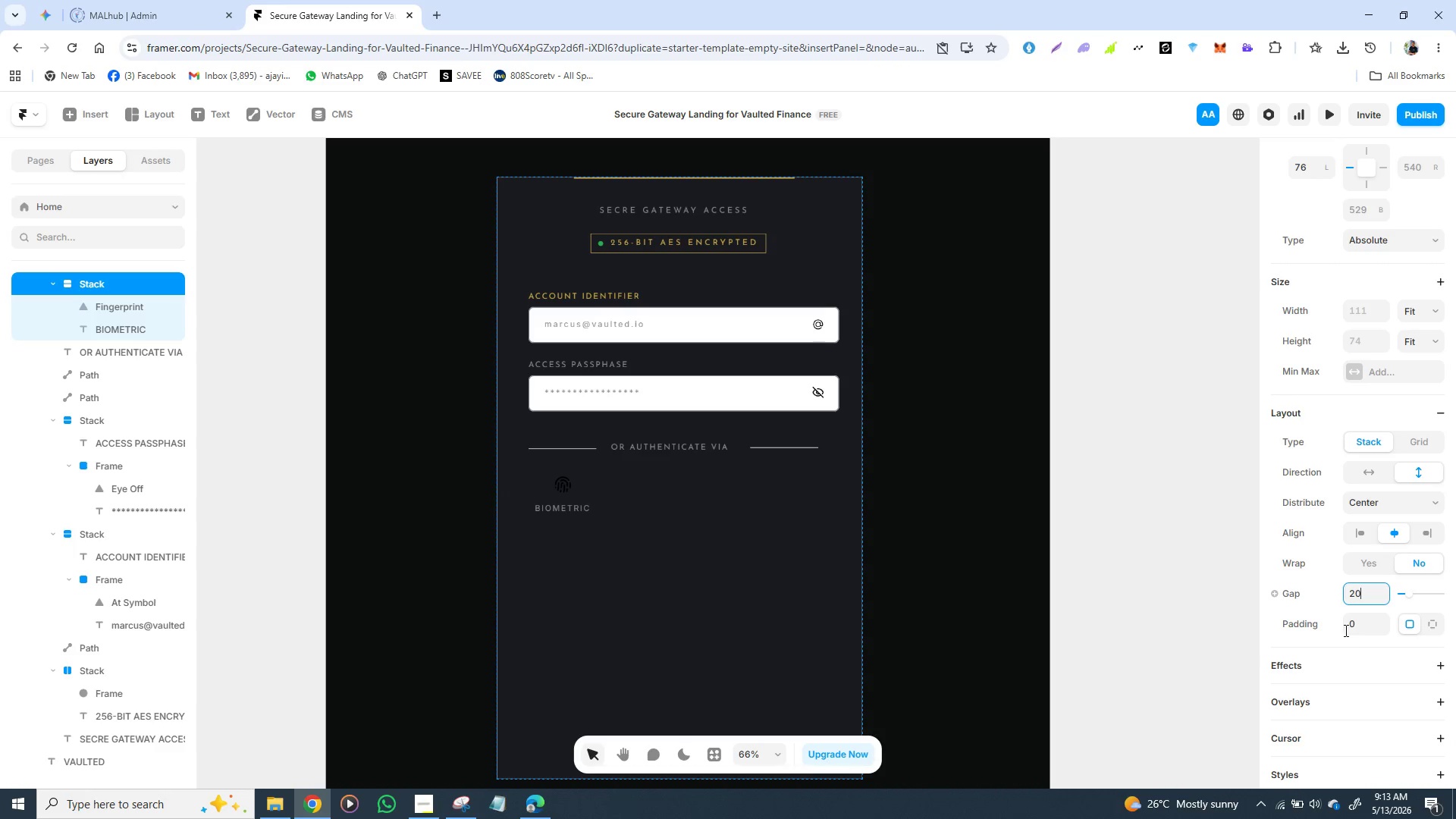 
left_click([1357, 628])
 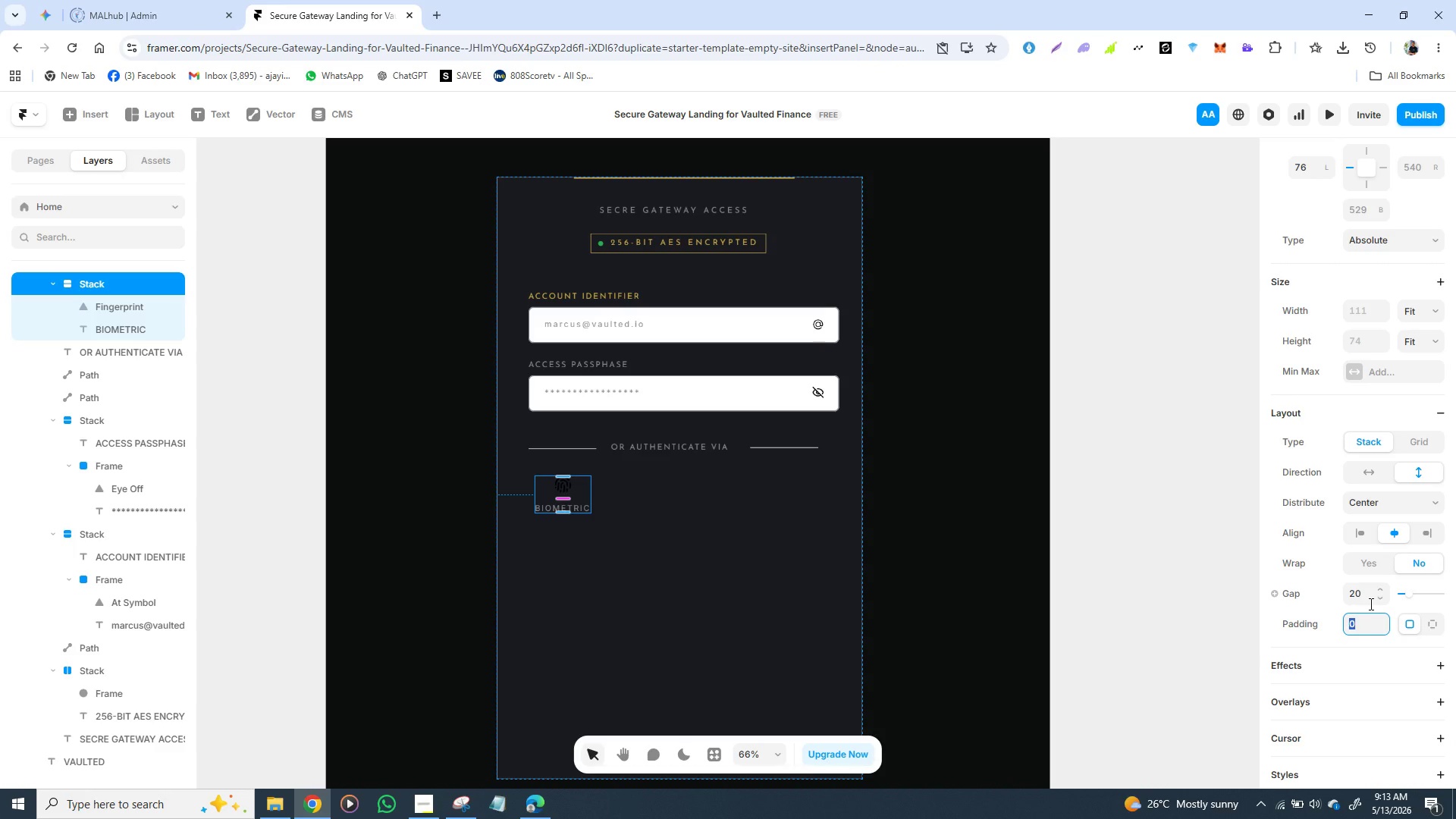 
type(30)
 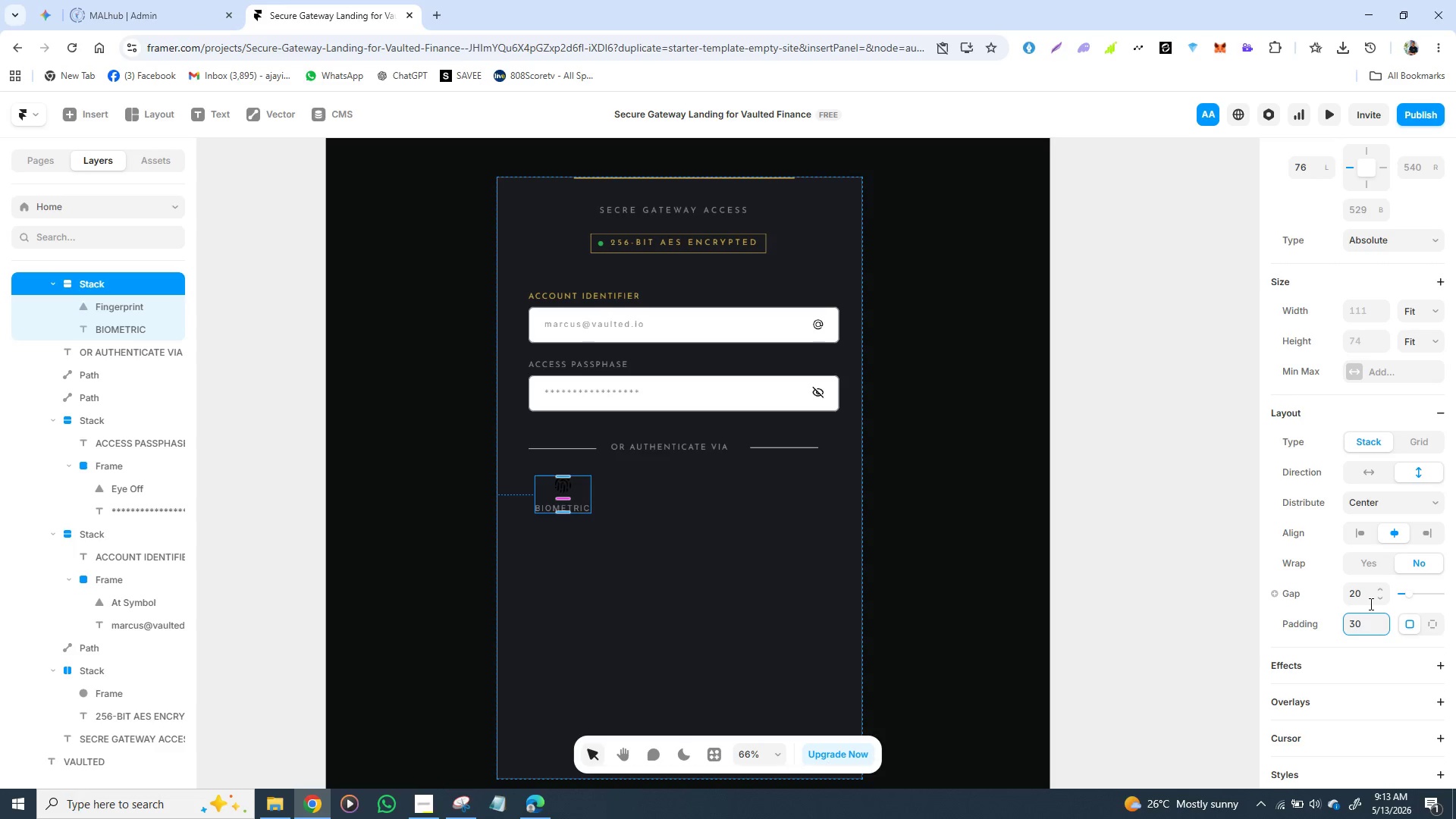 
key(Enter)
 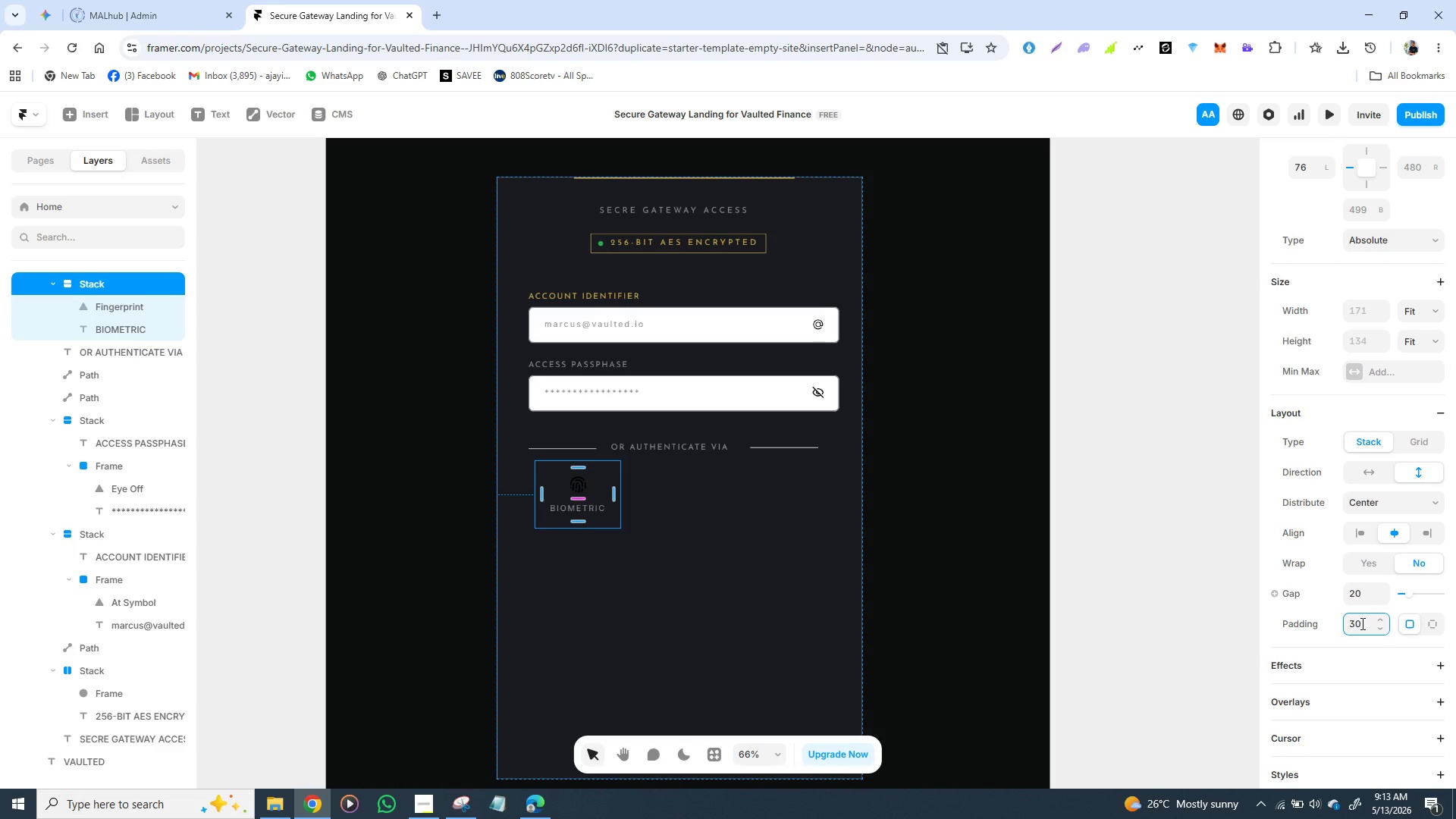 
wait(5.62)
 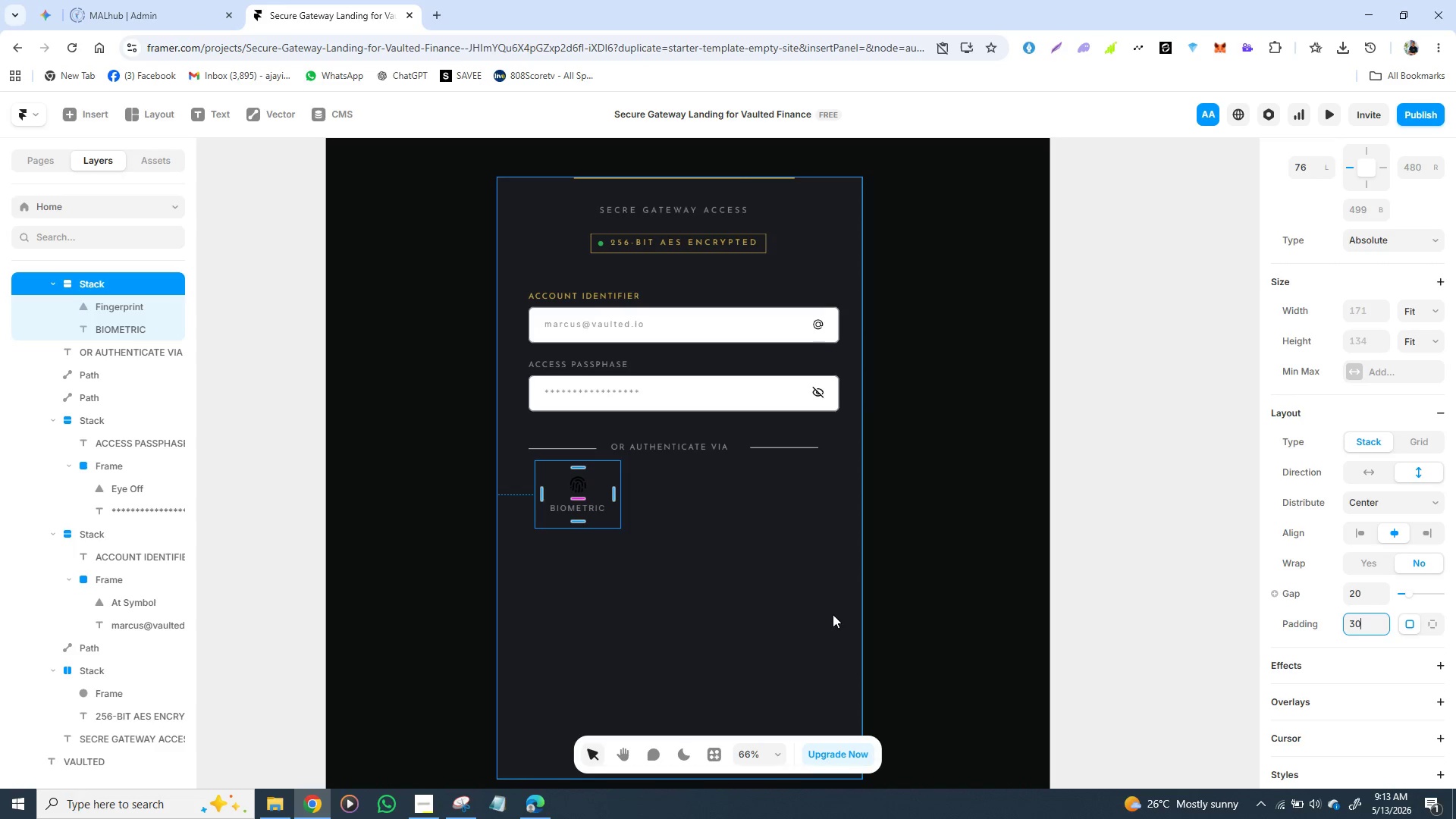 
double_click([1353, 623])
 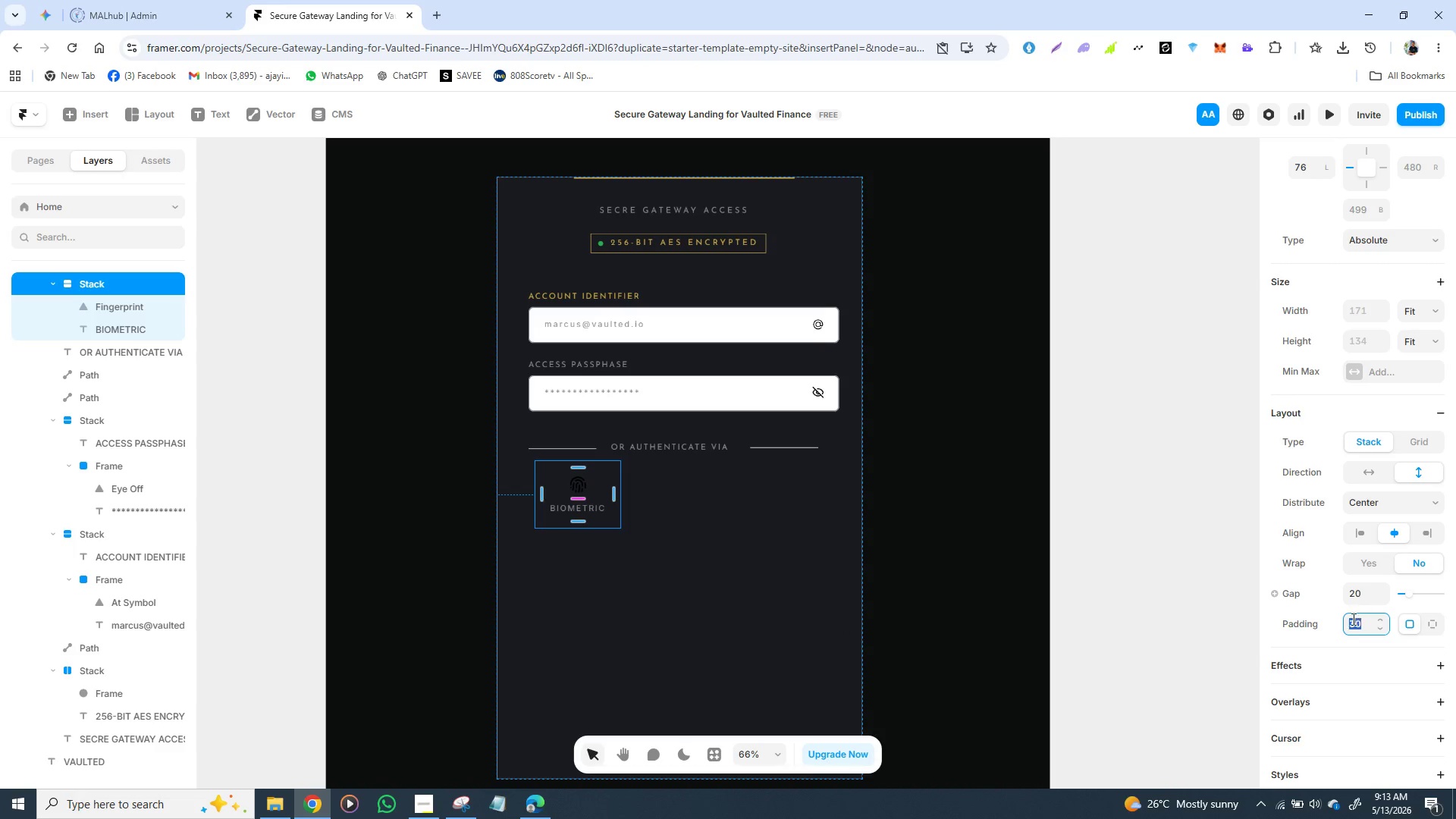 
left_click([1433, 622])
 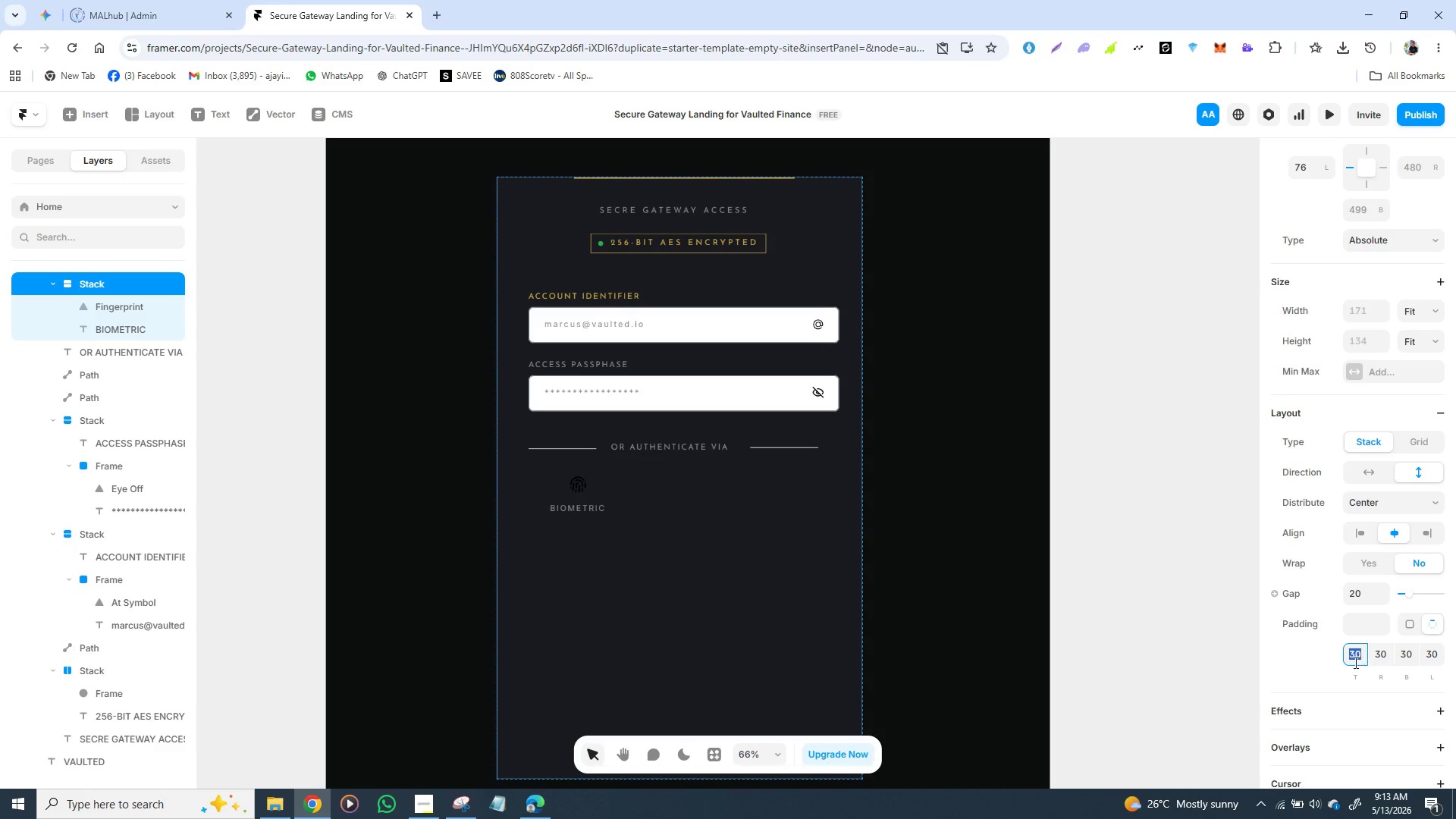 
left_click([1354, 655])
 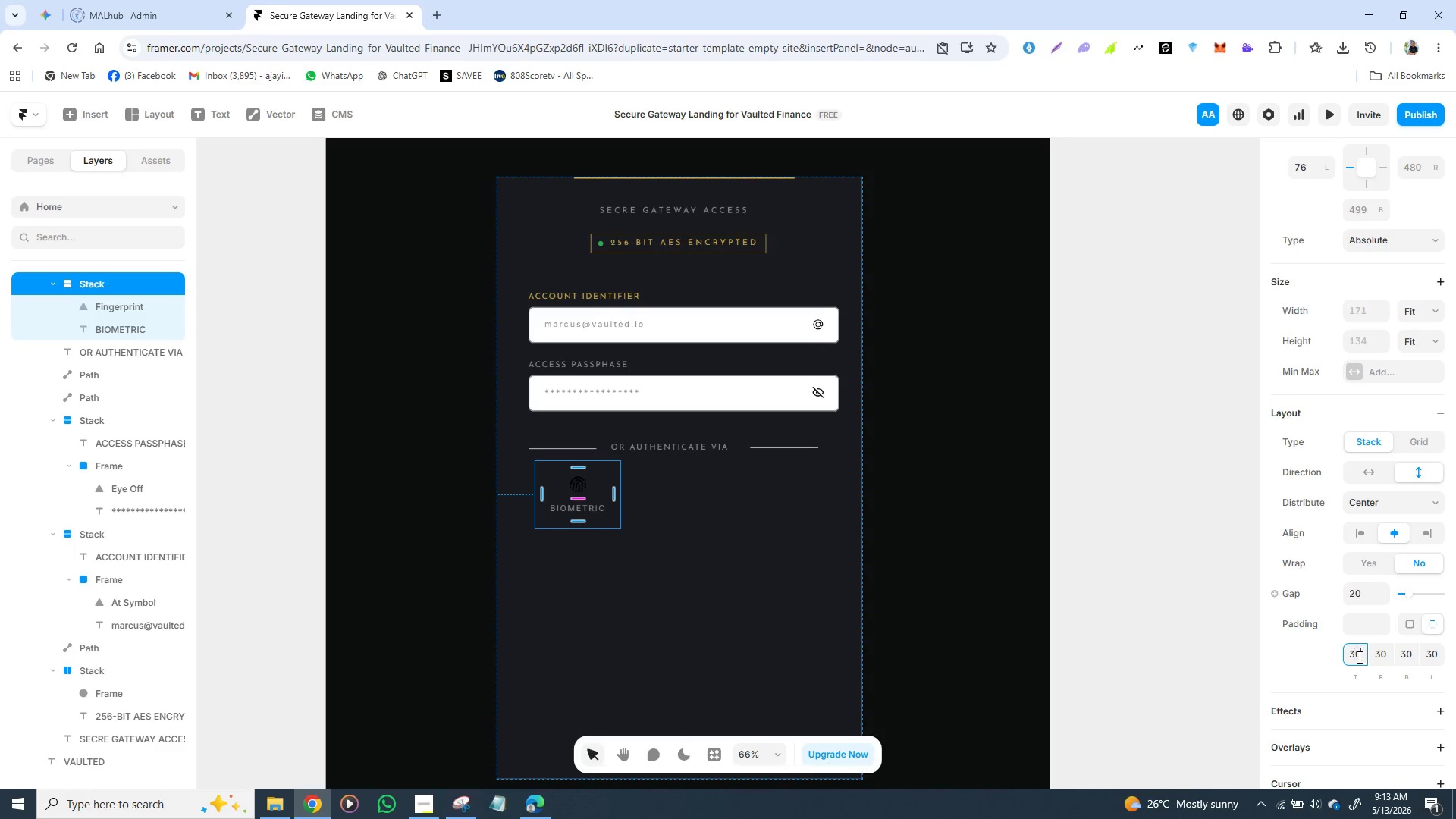 
double_click([1358, 657])
 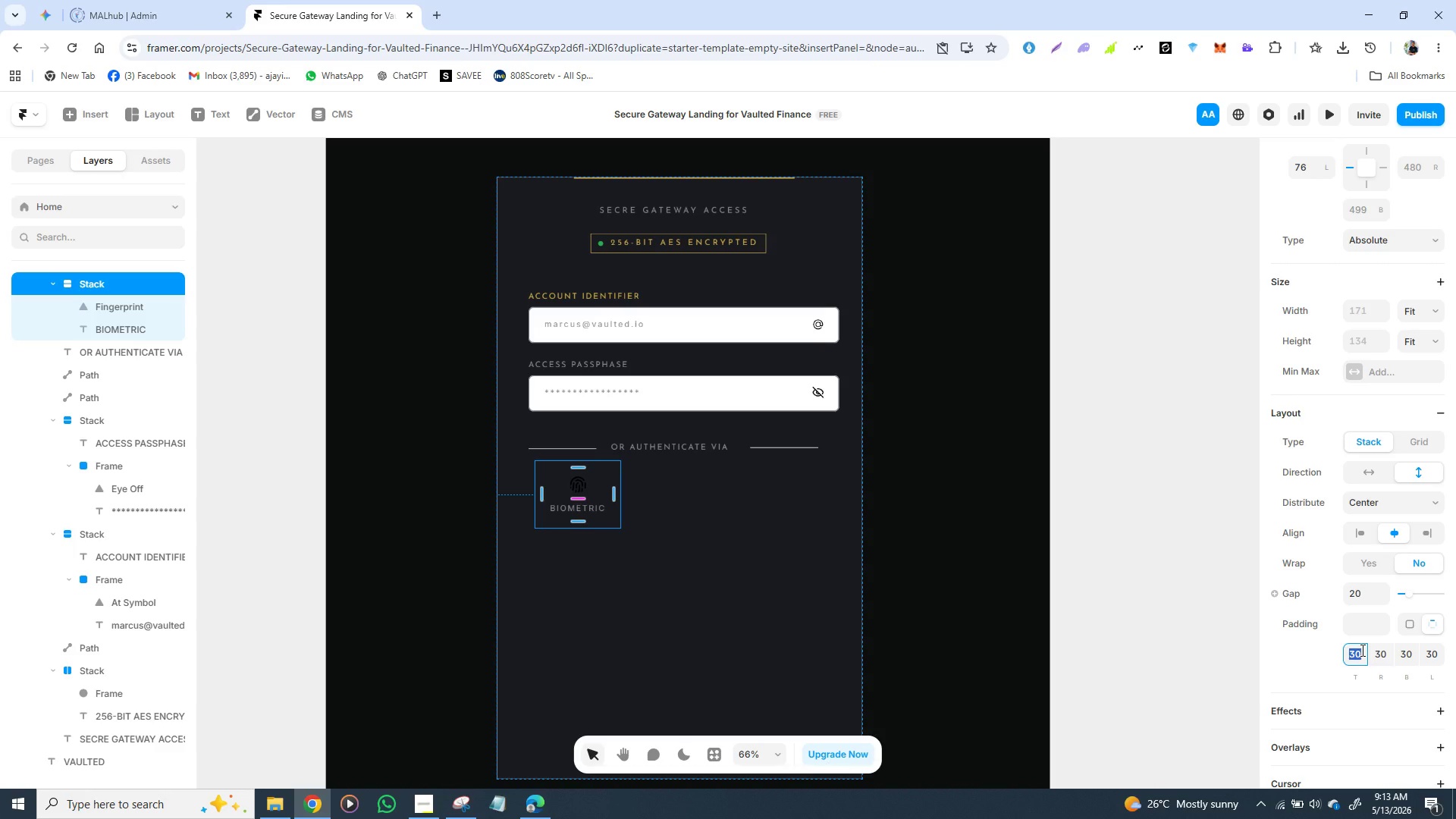 
type(1O)
 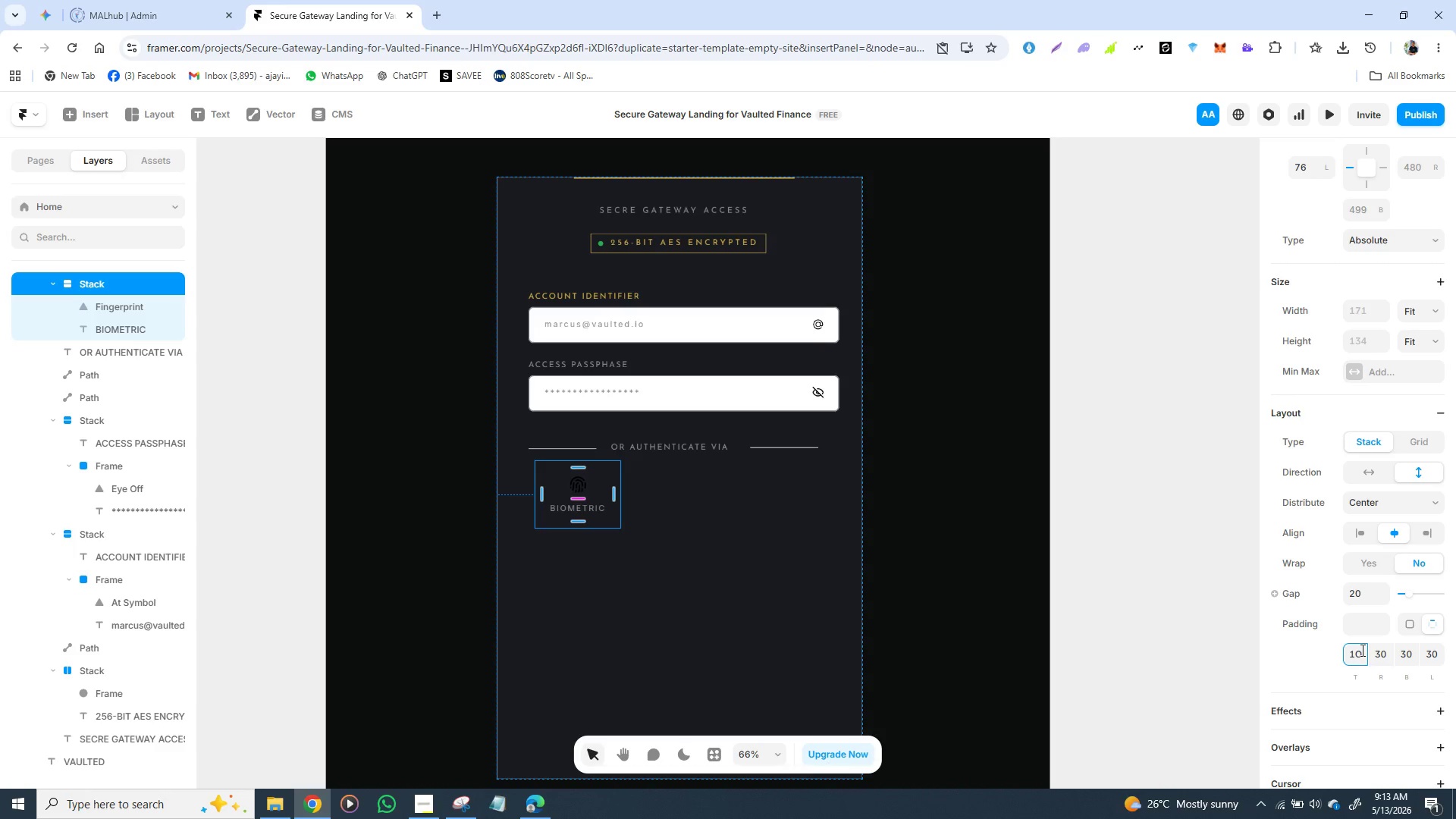 
key(Enter)
 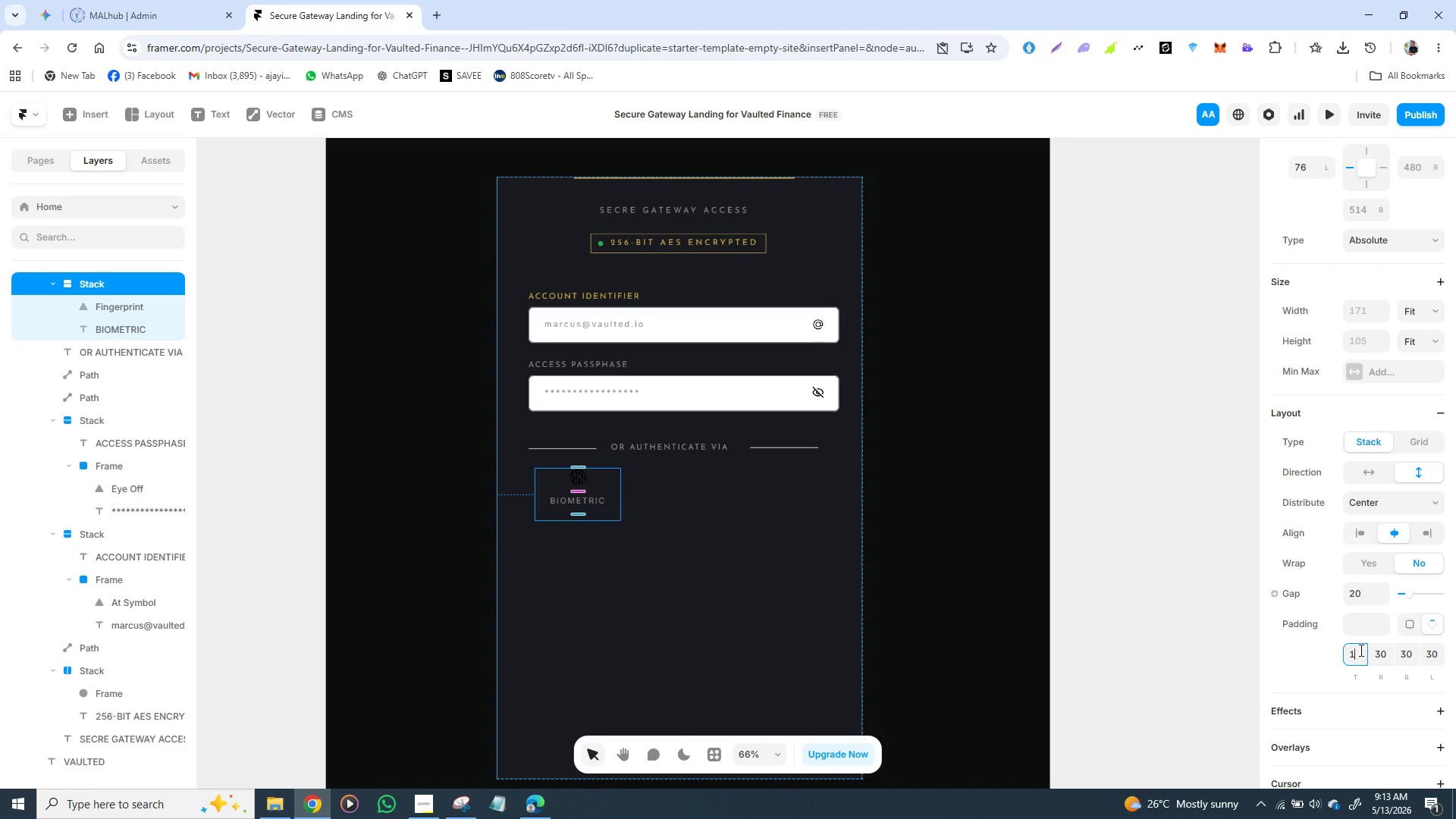 
wait(13.7)
 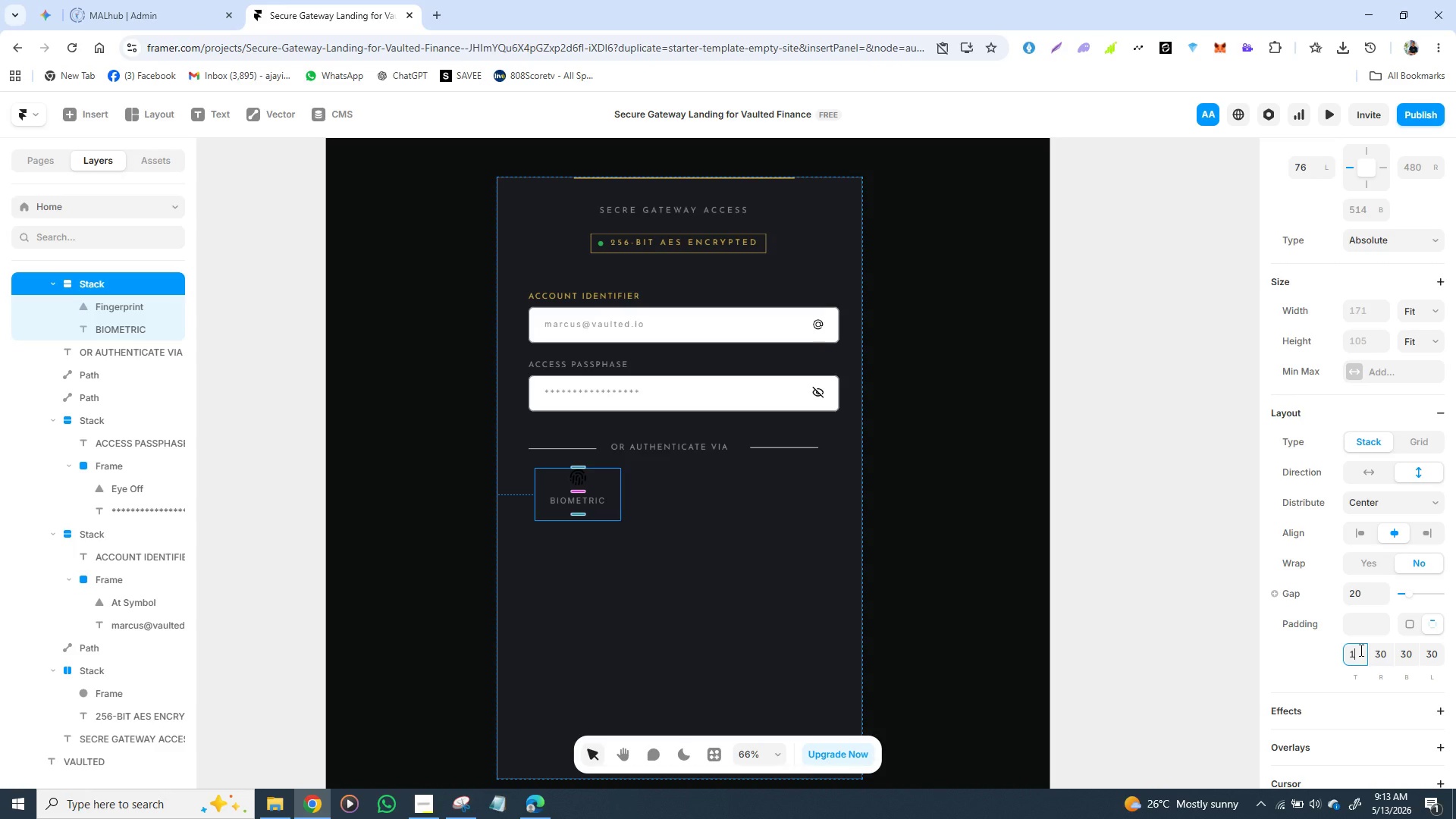 
key(2)
 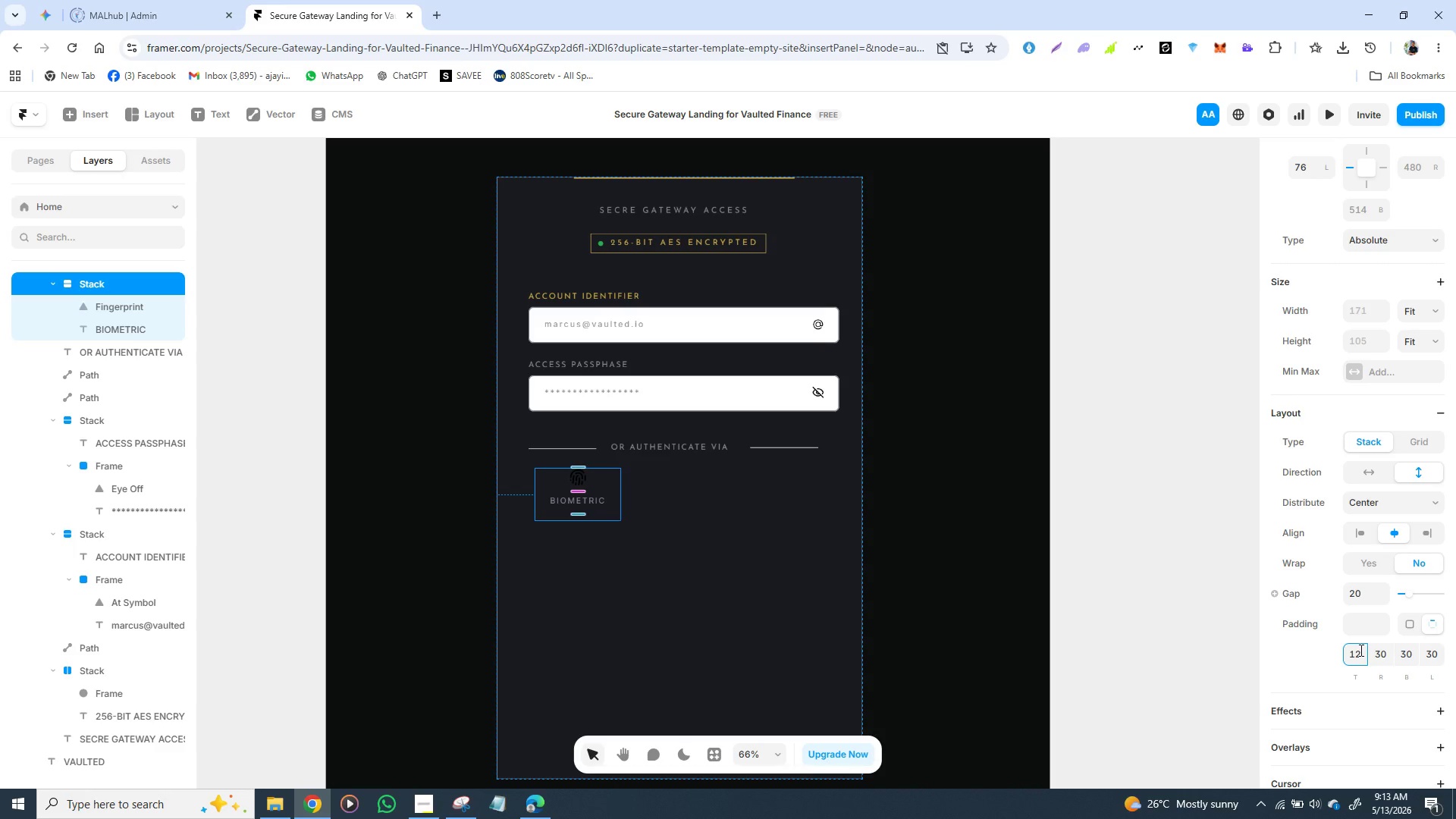 
key(Enter)
 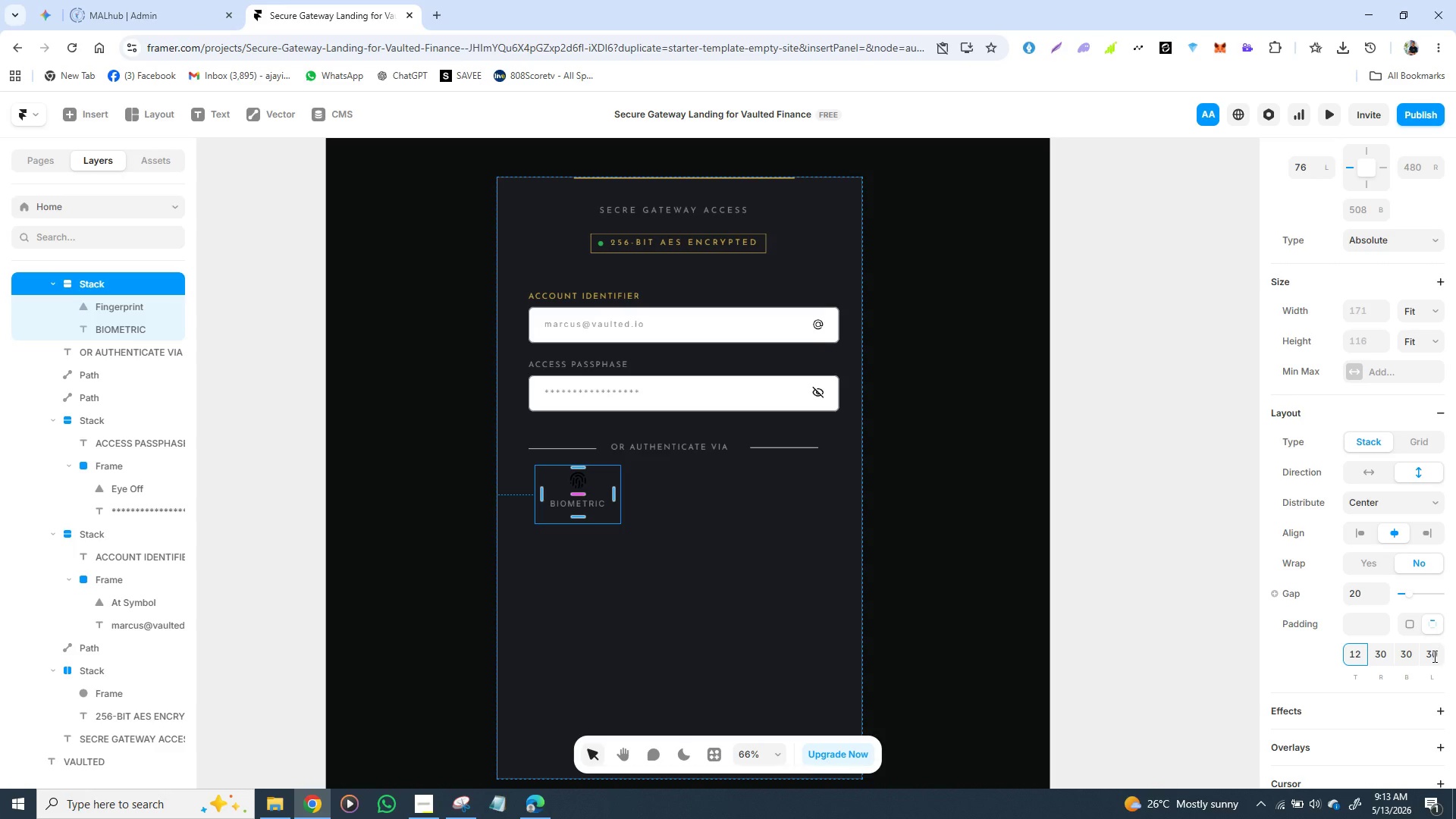 
wait(5.52)
 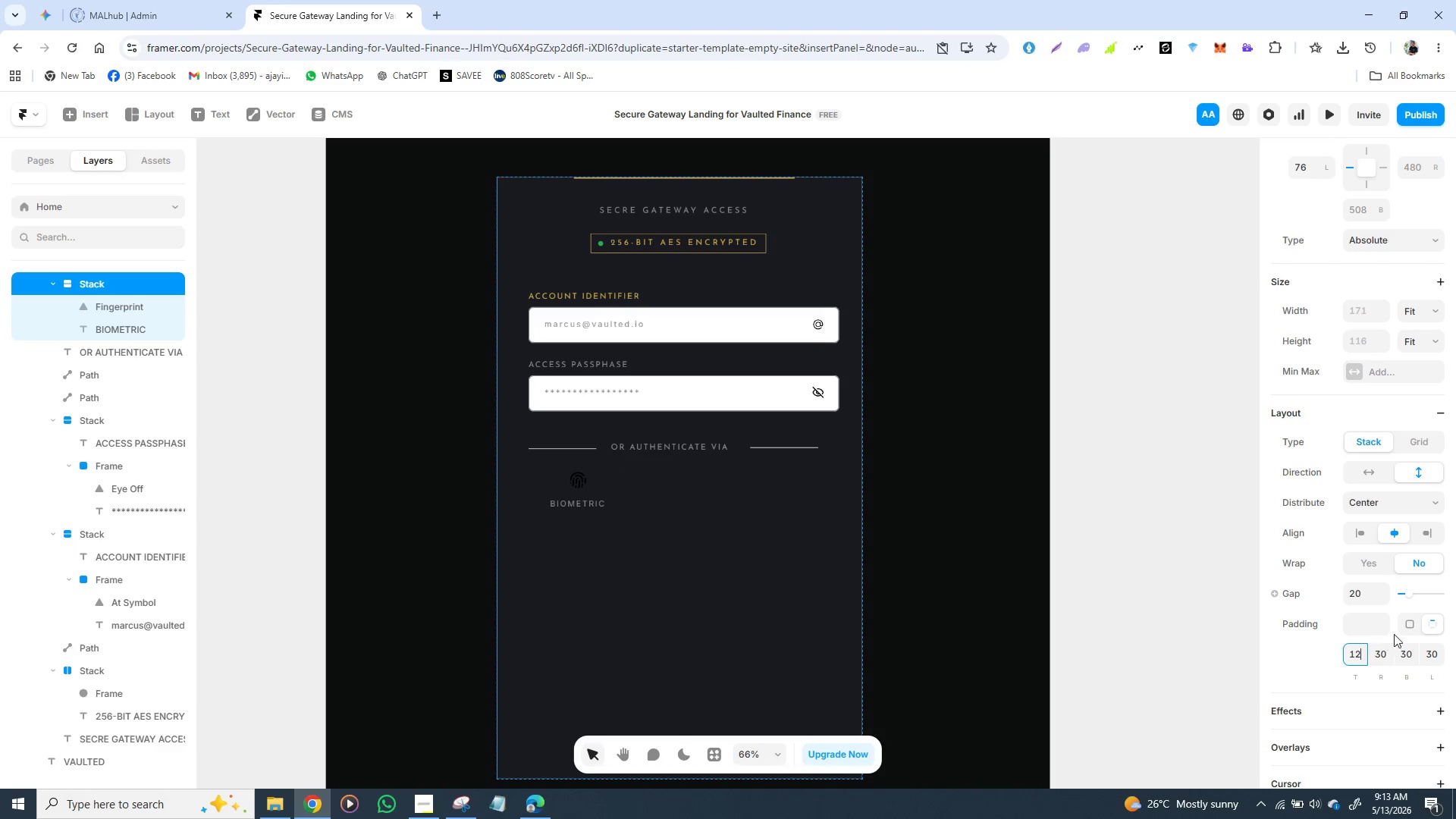 
left_click([1411, 656])
 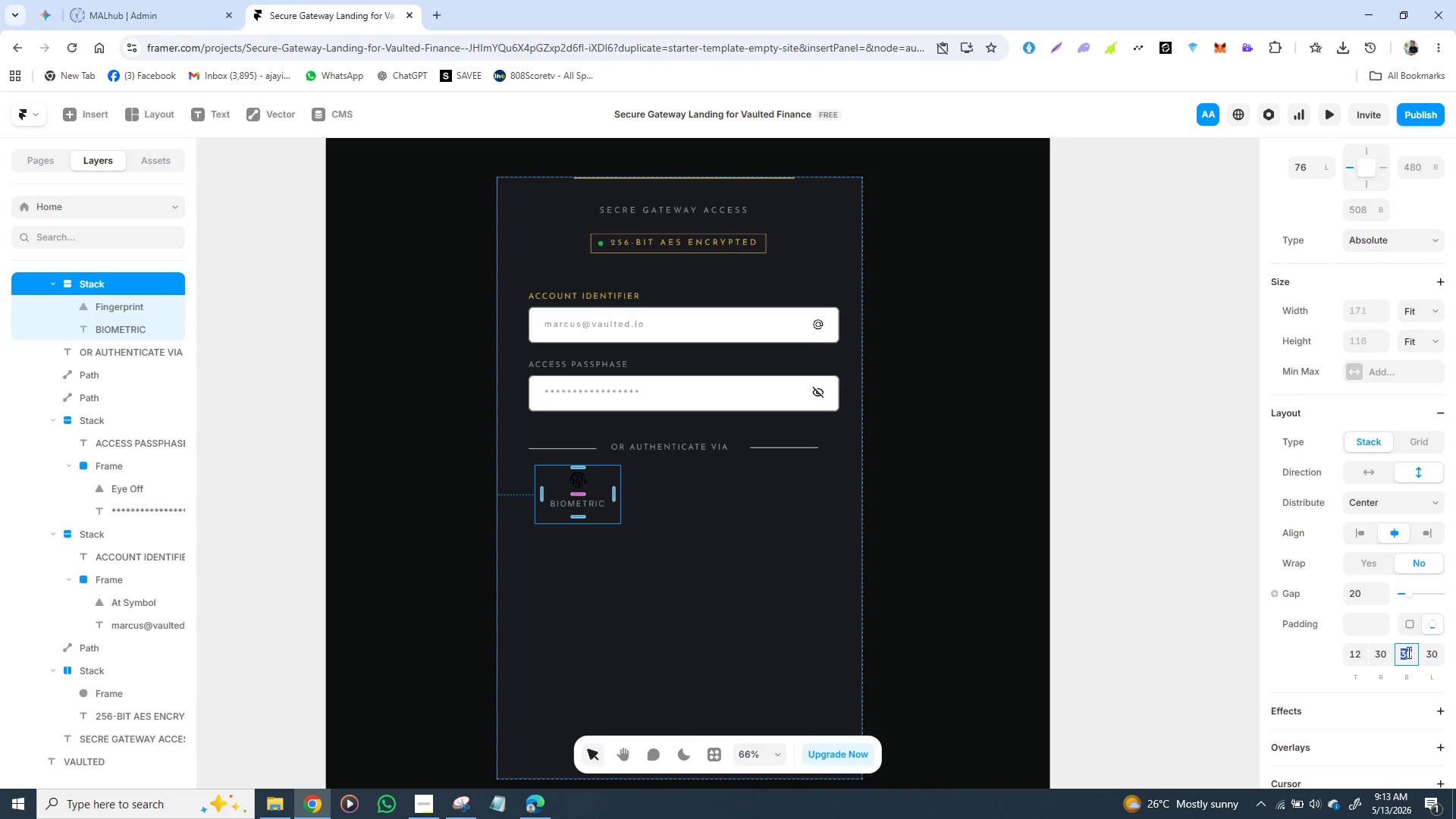 
type(12)
 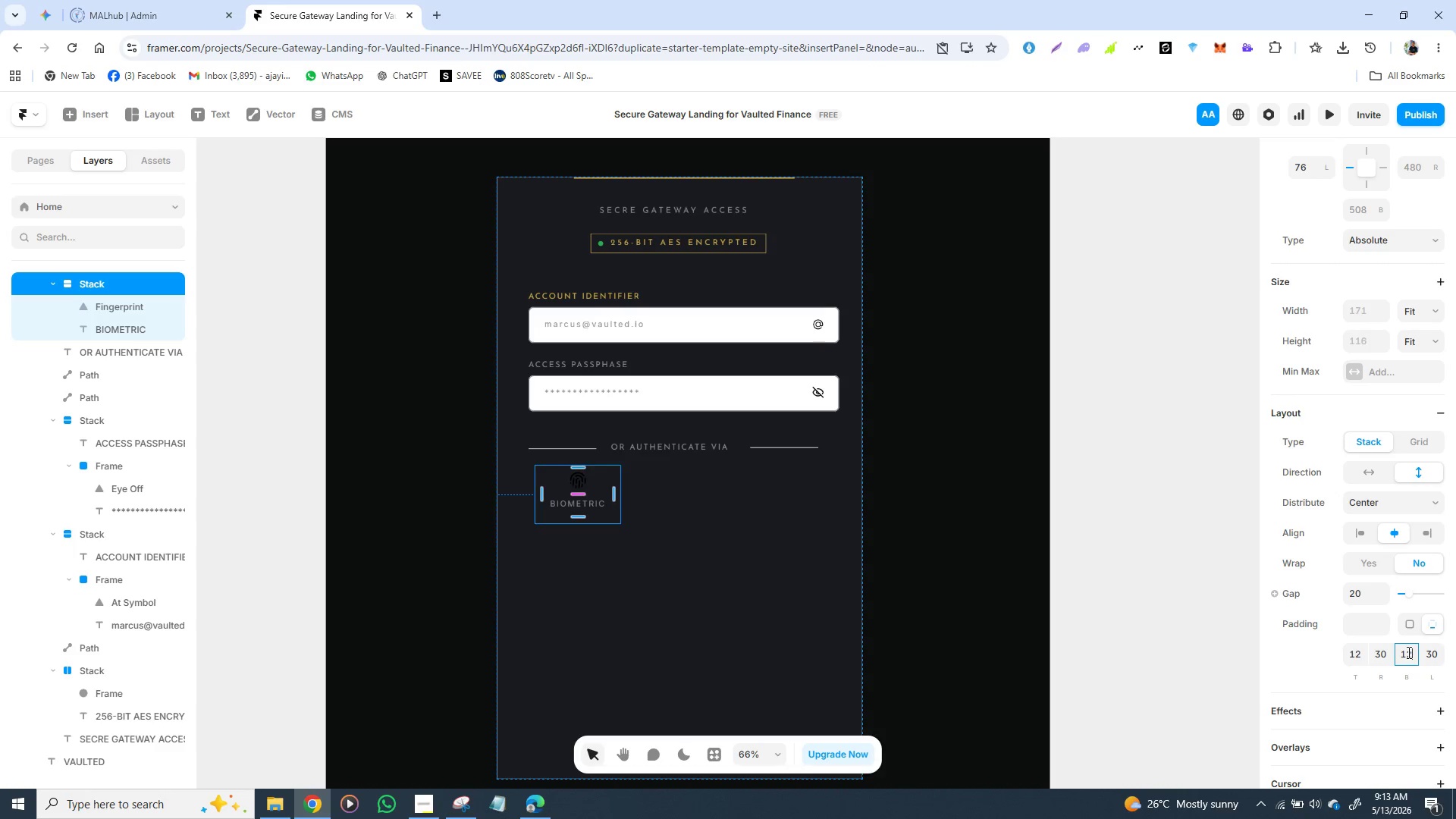 
key(Enter)
 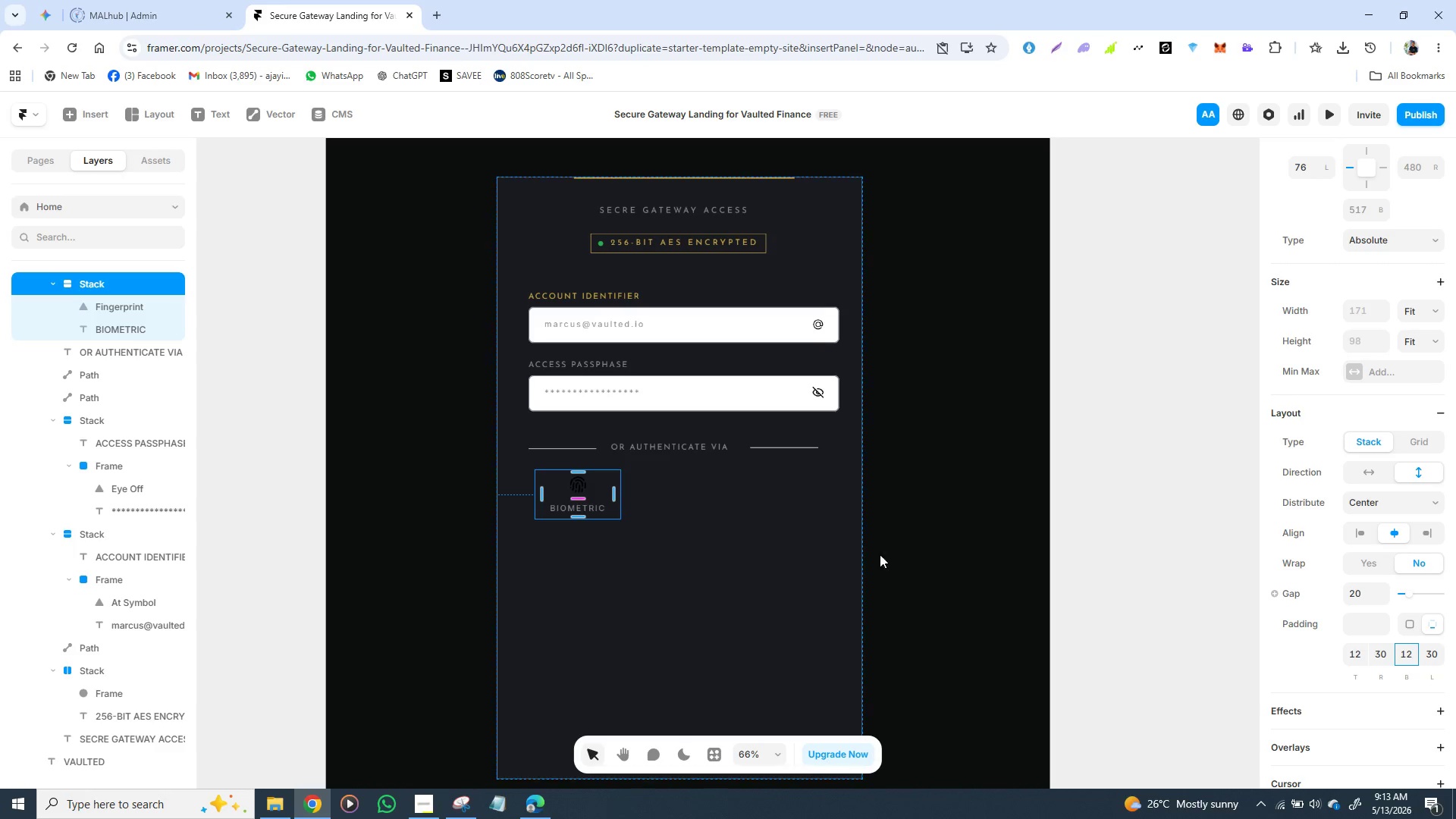 
left_click([919, 562])
 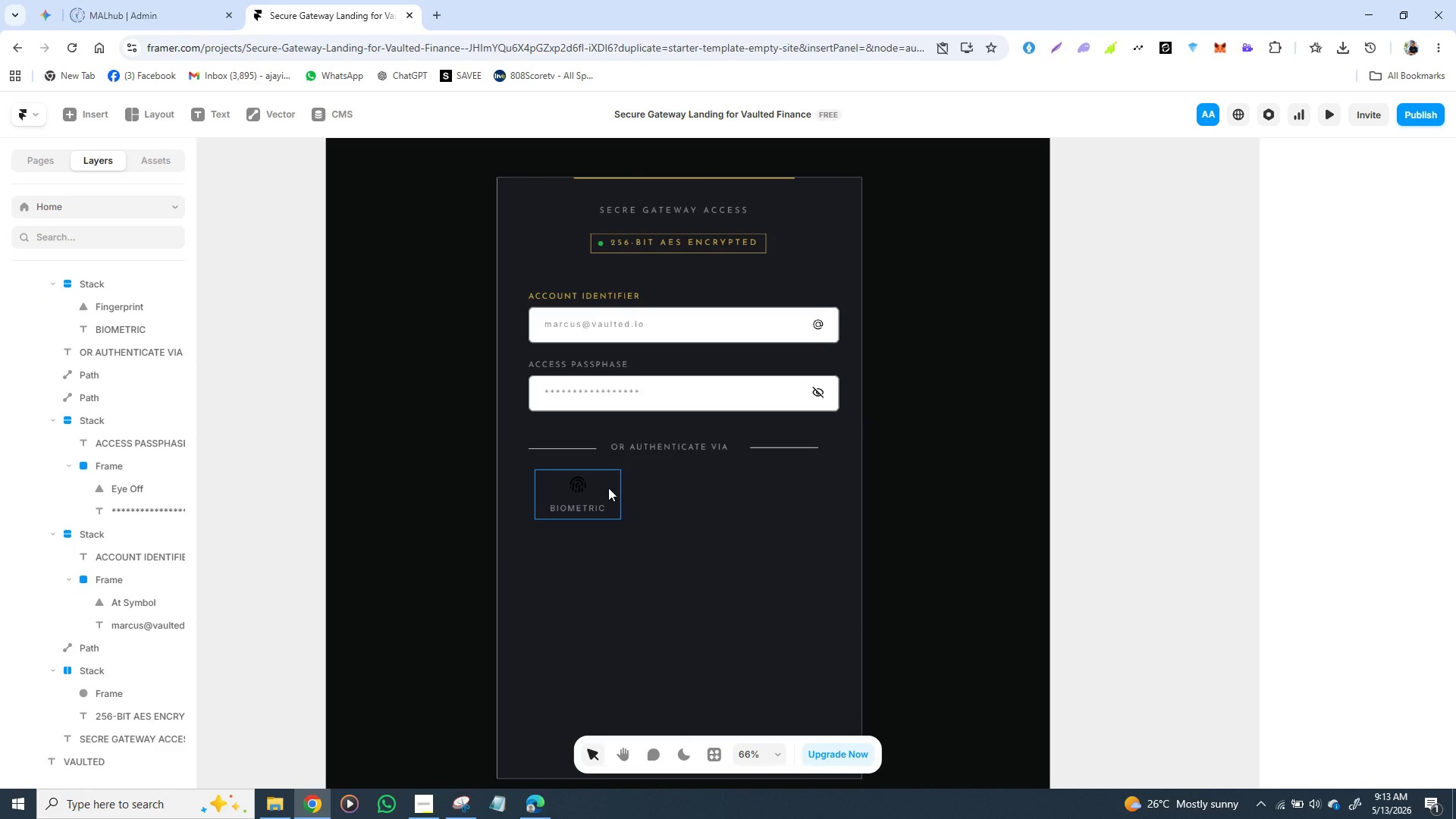 
left_click([608, 488])
 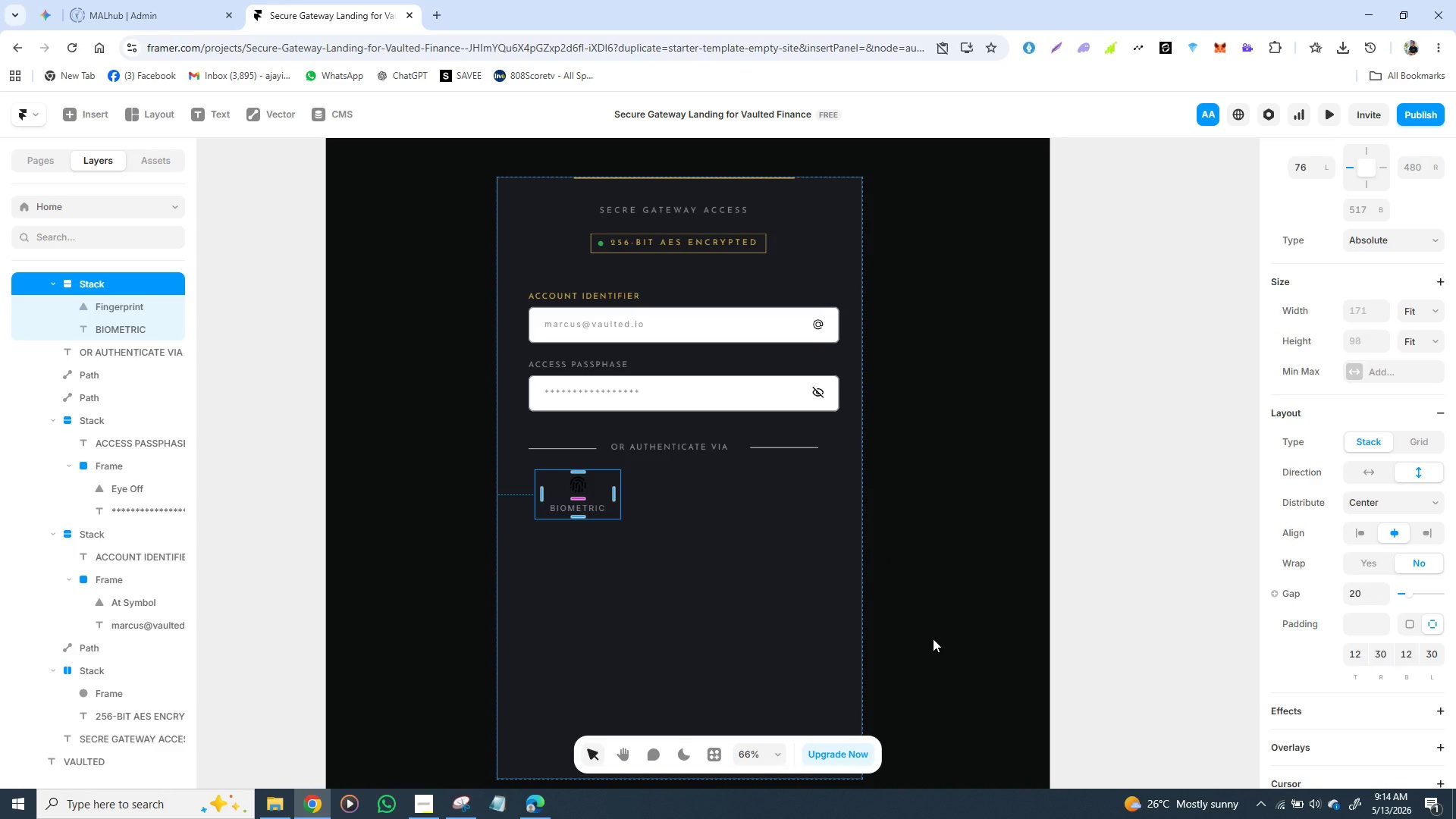 
wait(8.92)
 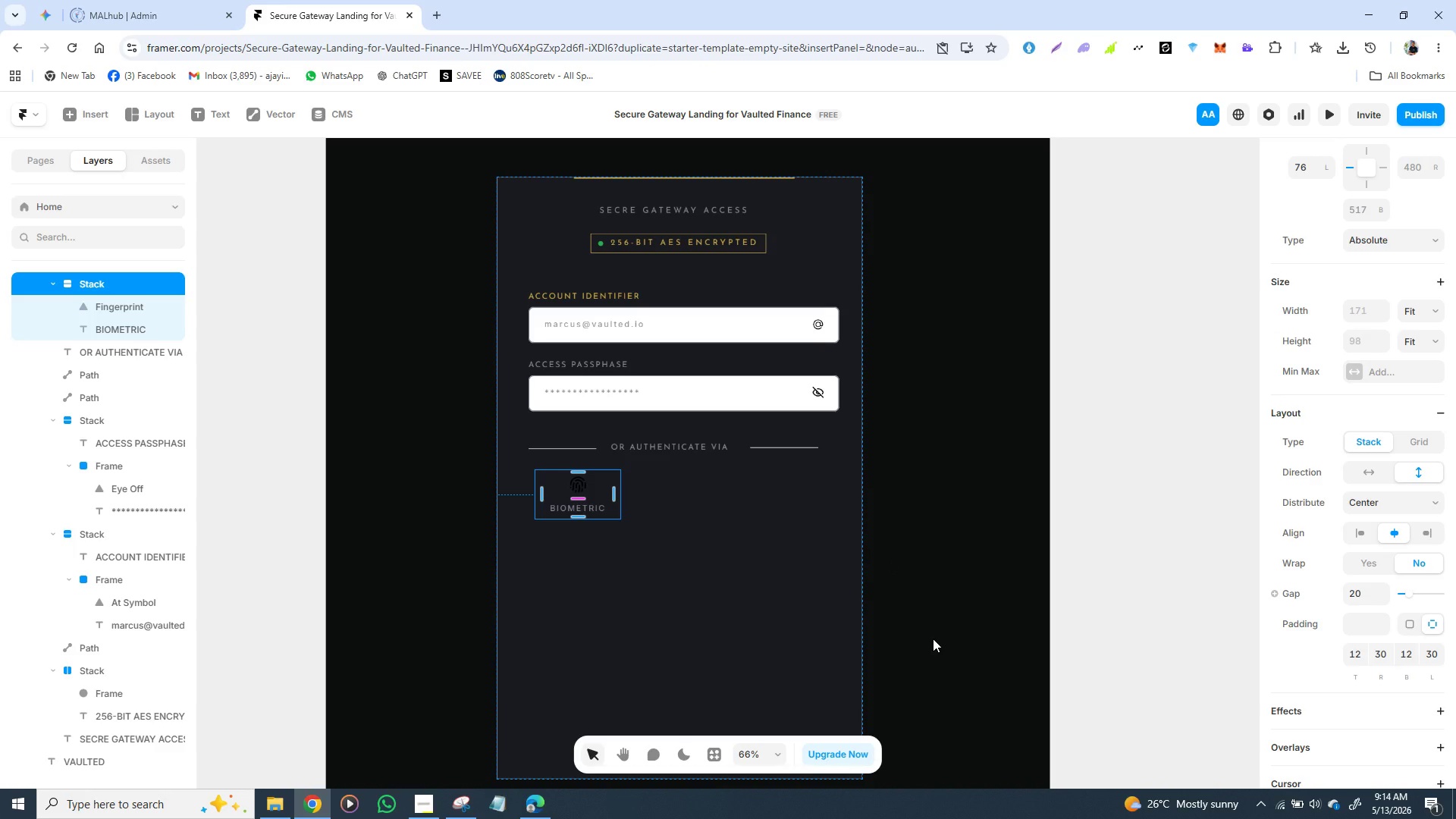 
left_click([1385, 656])
 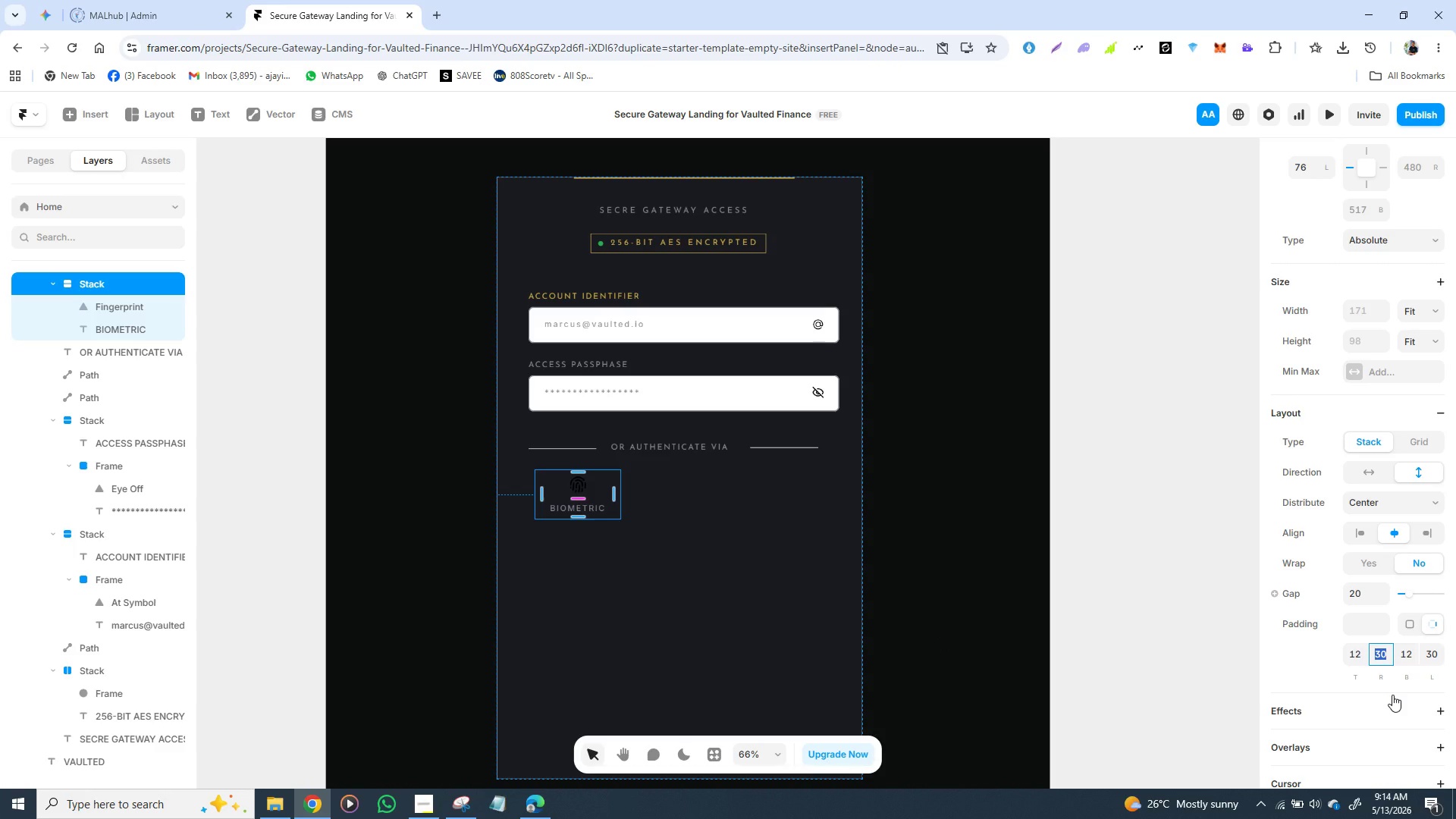 
type(40)
 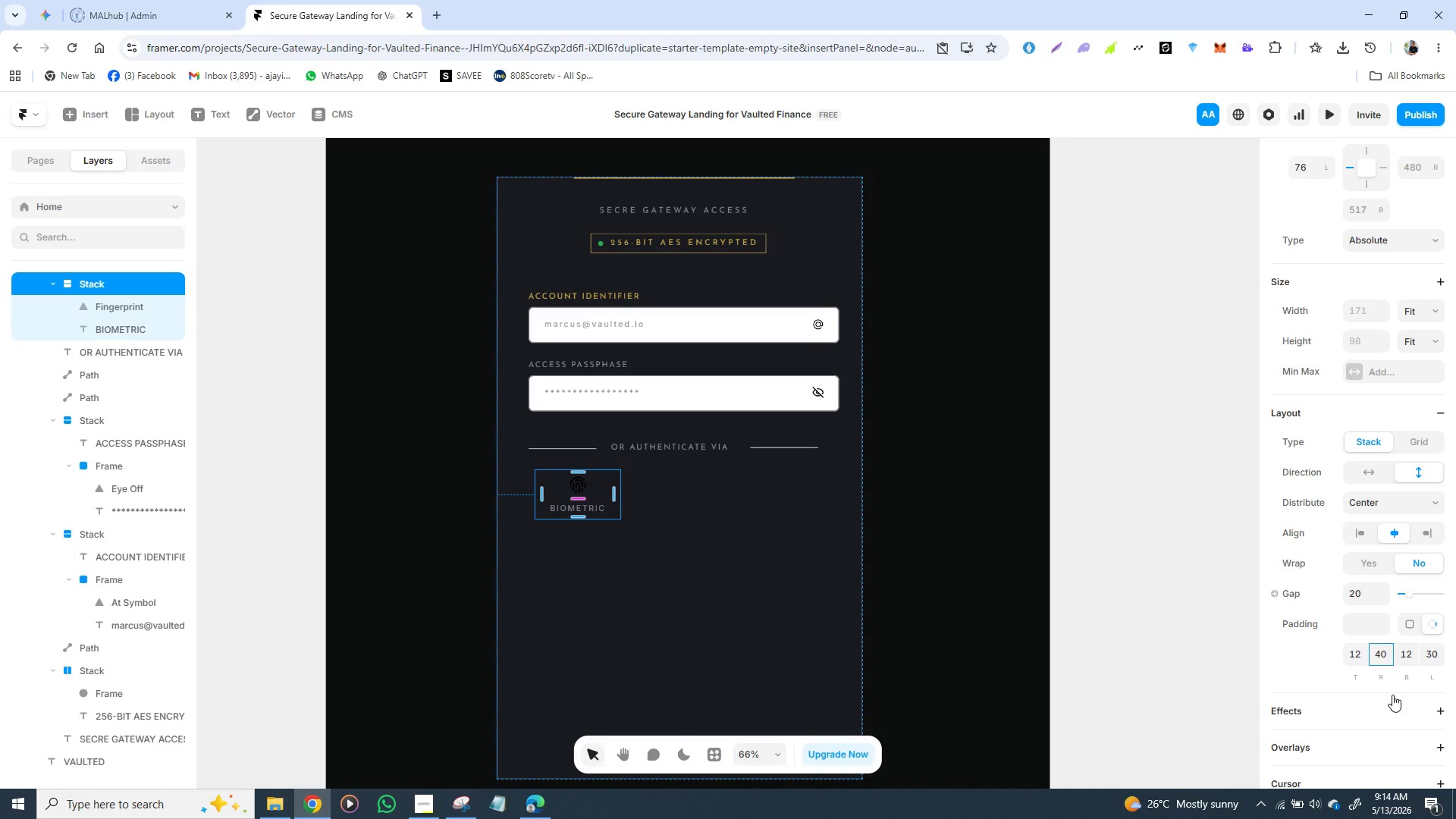 
key(Enter)
 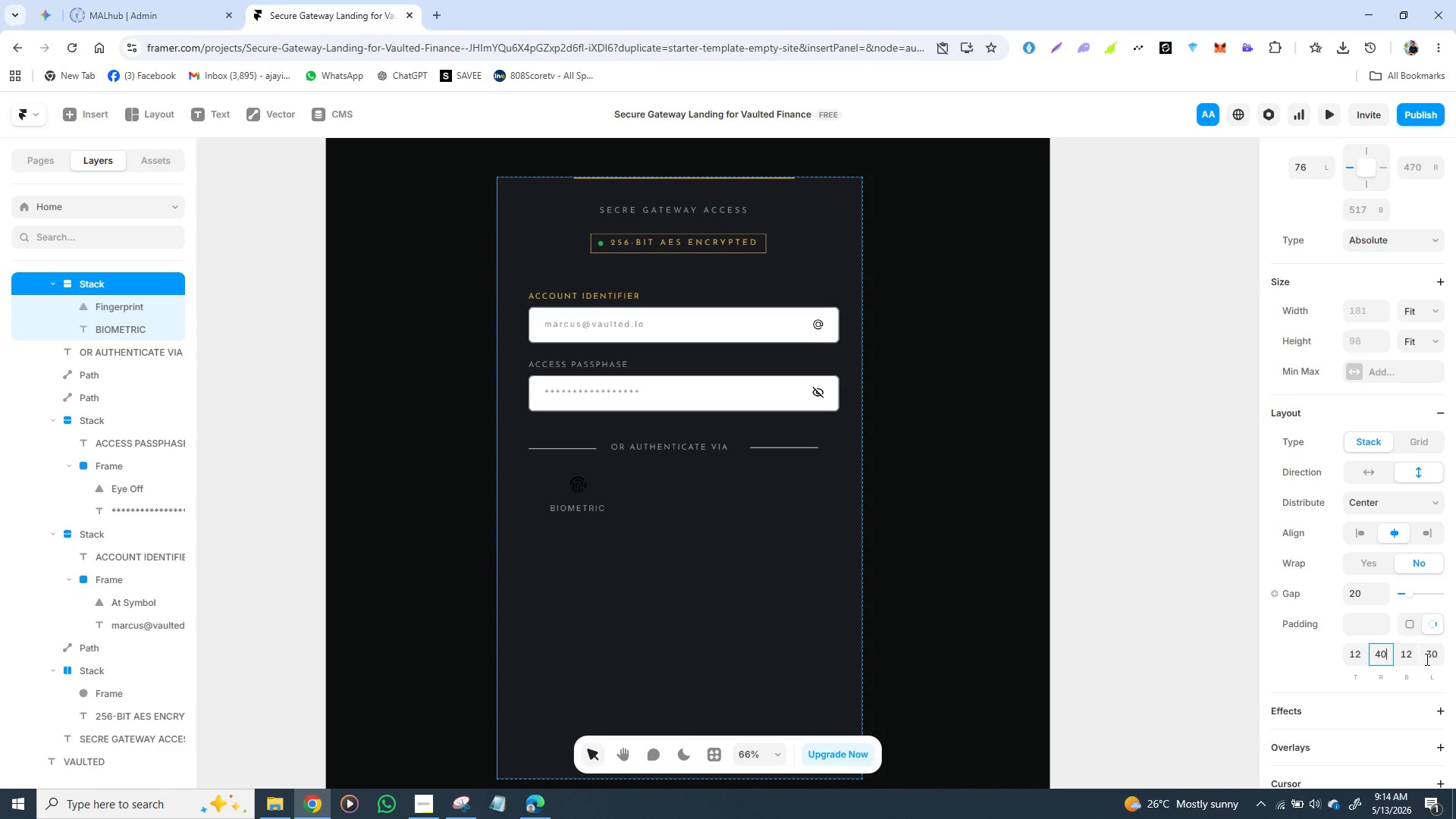 
left_click([1430, 659])
 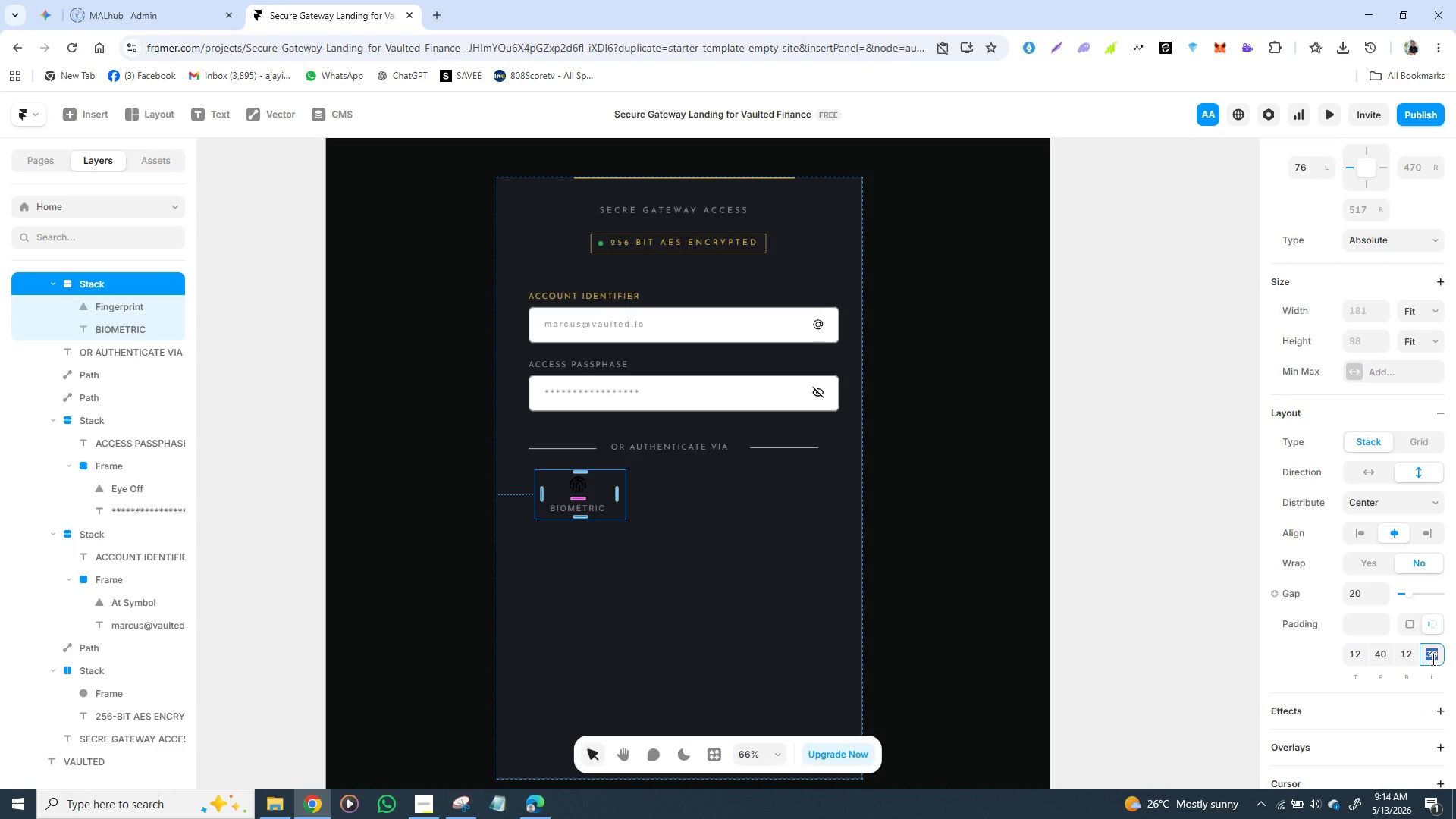 
type(40)
 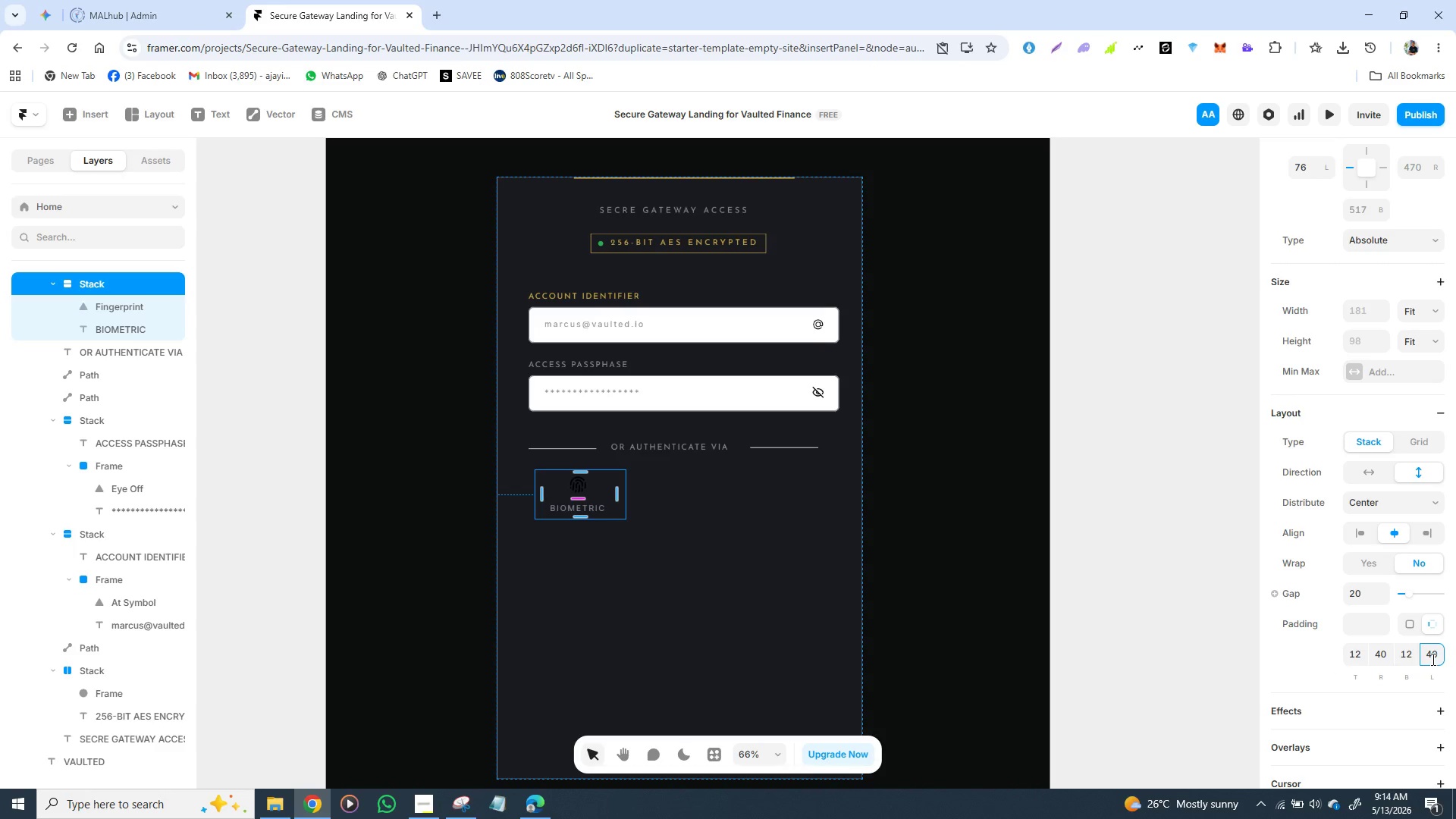 
key(Enter)
 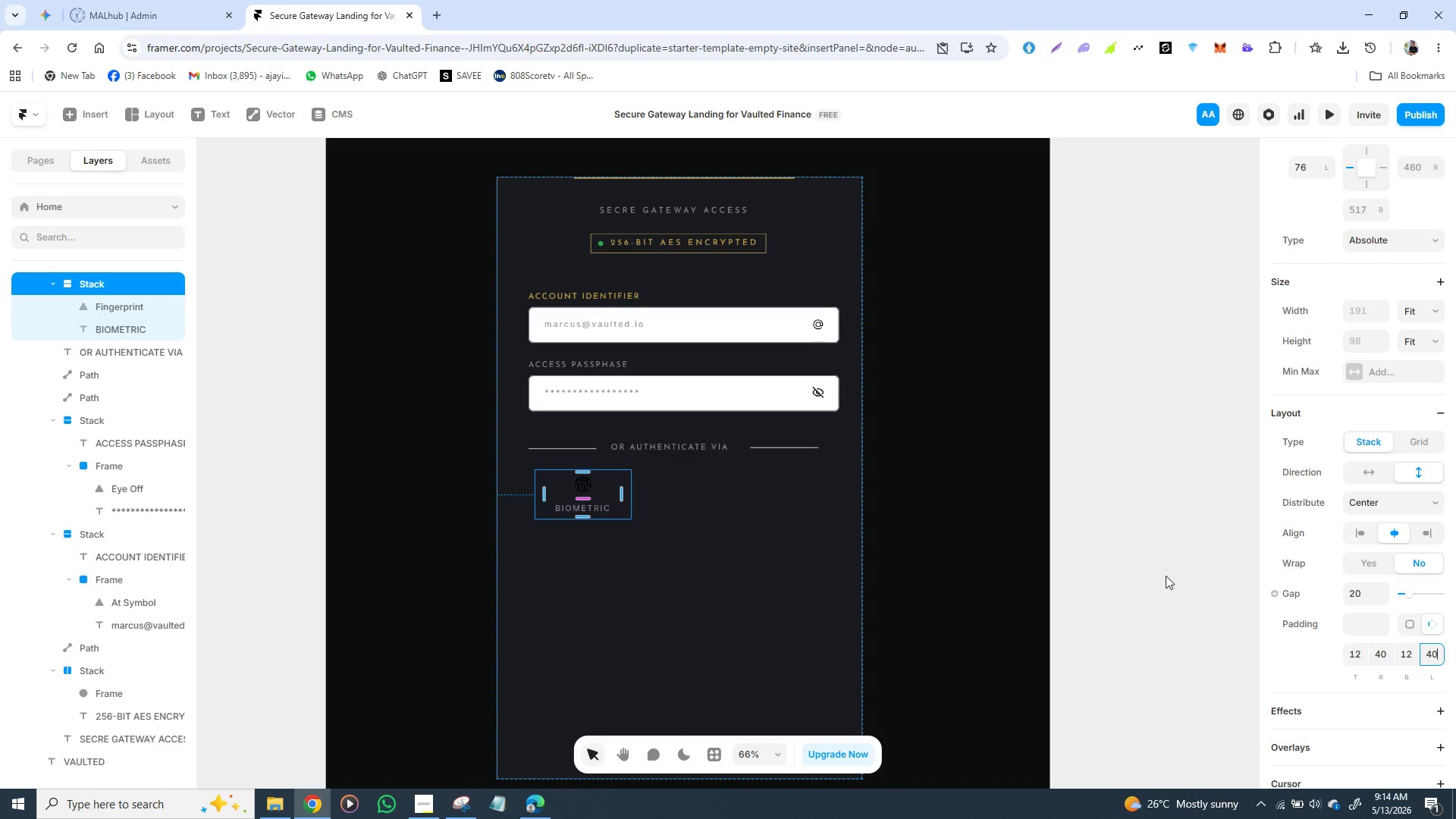 
wait(8.58)
 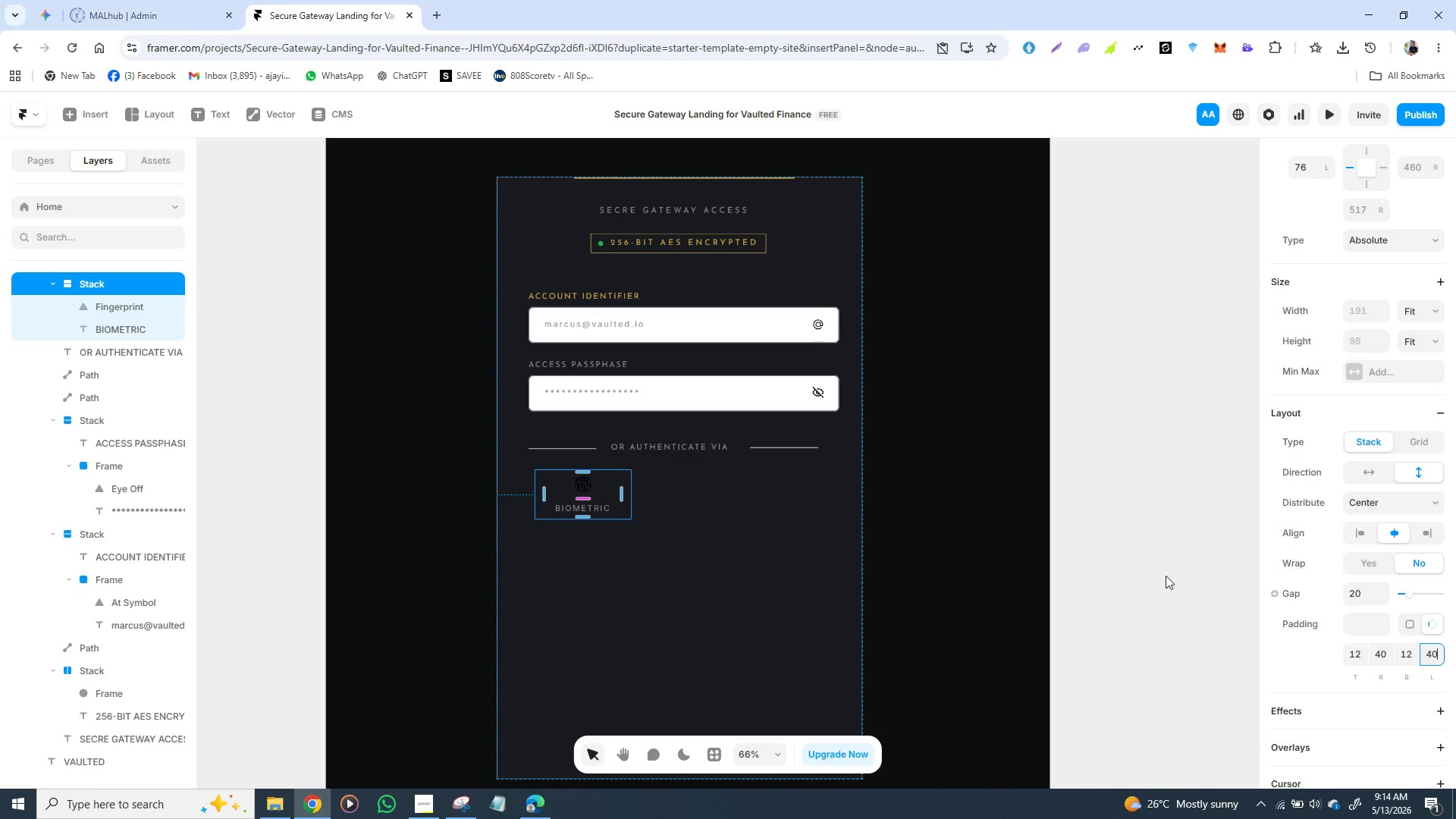 
left_click_drag(start_coordinate=[607, 481], to_coordinate=[598, 483])
 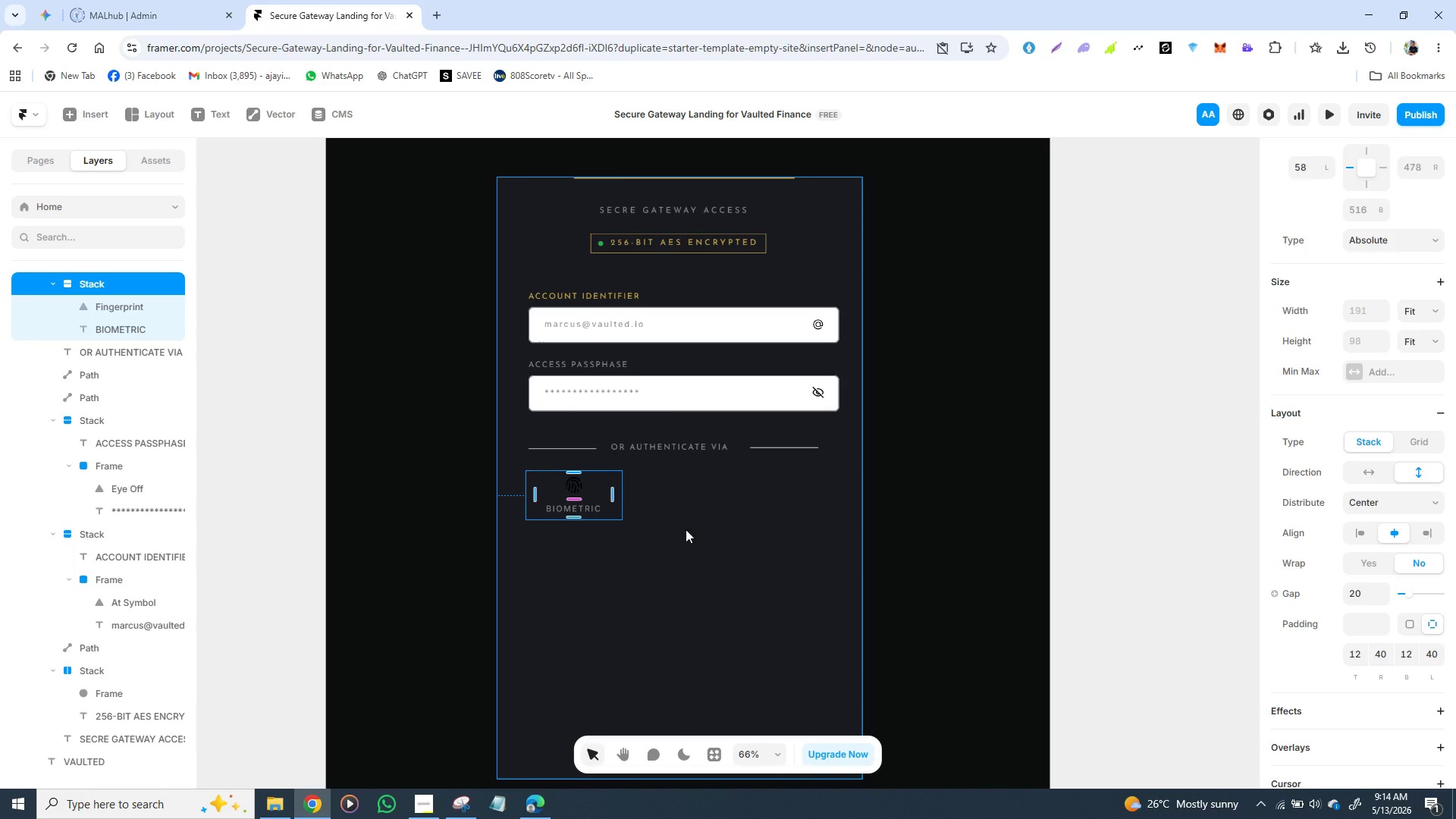 
left_click([700, 532])
 